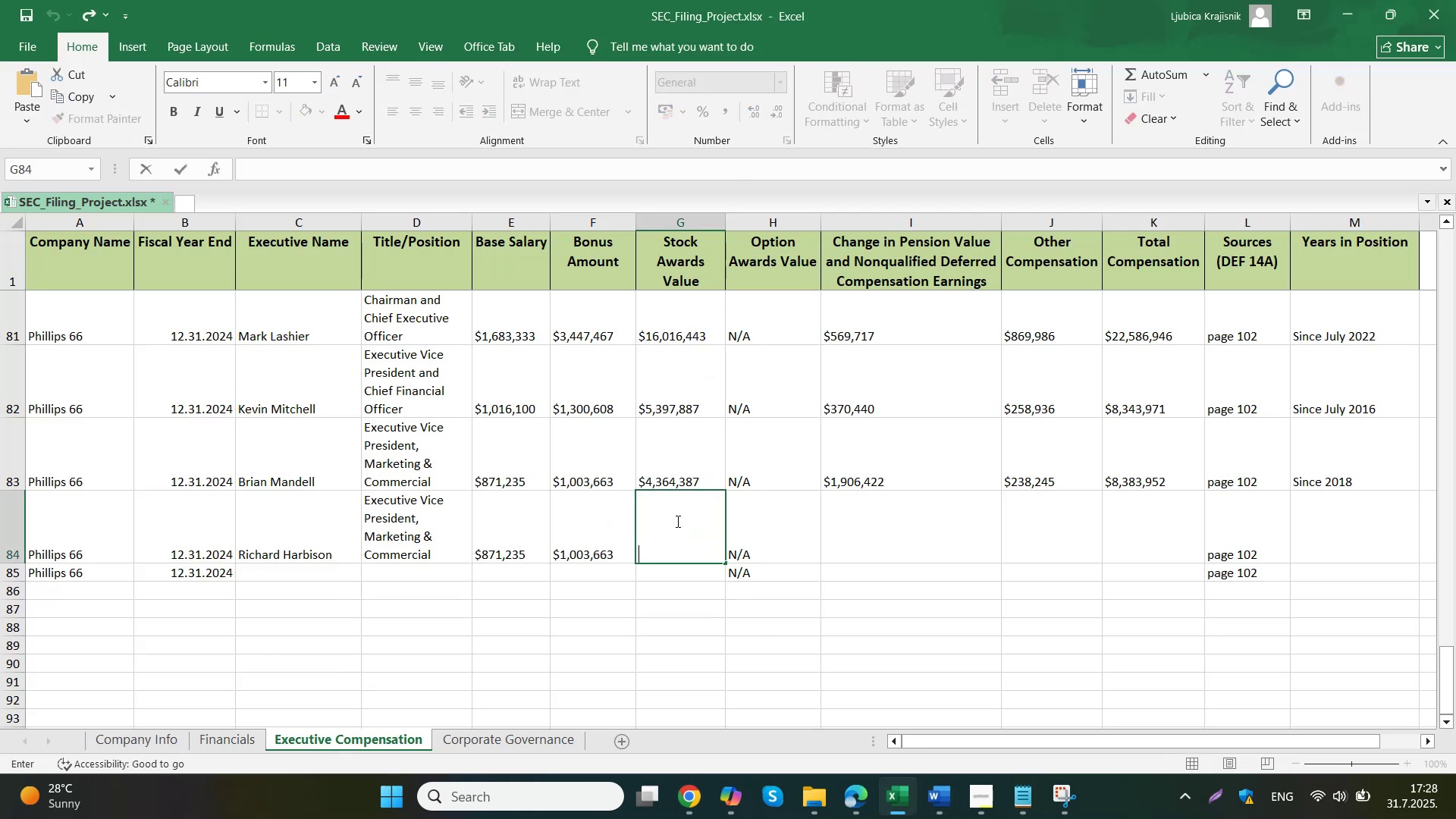 
triple_click([845, 521])
 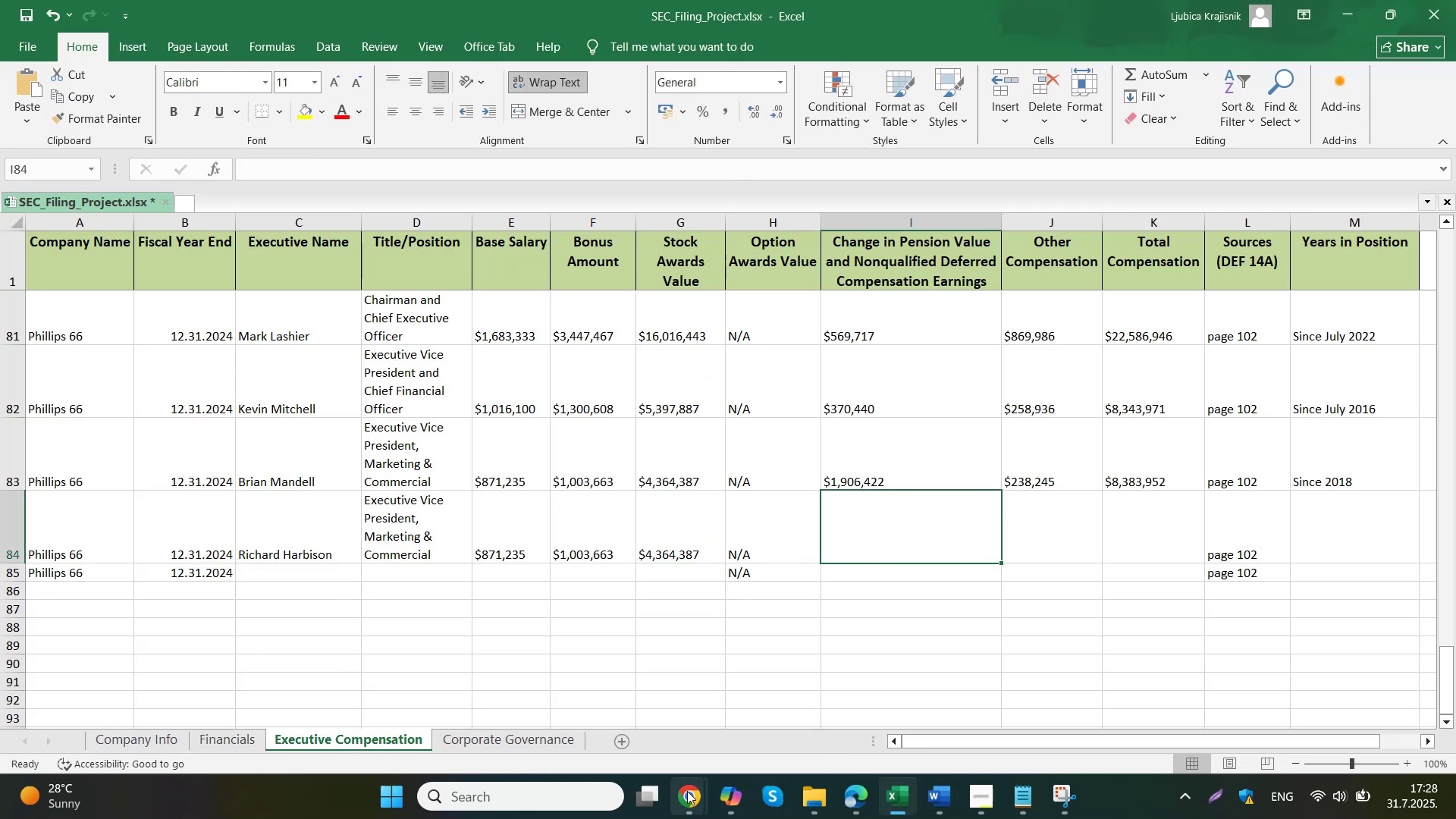 
left_click([639, 695])
 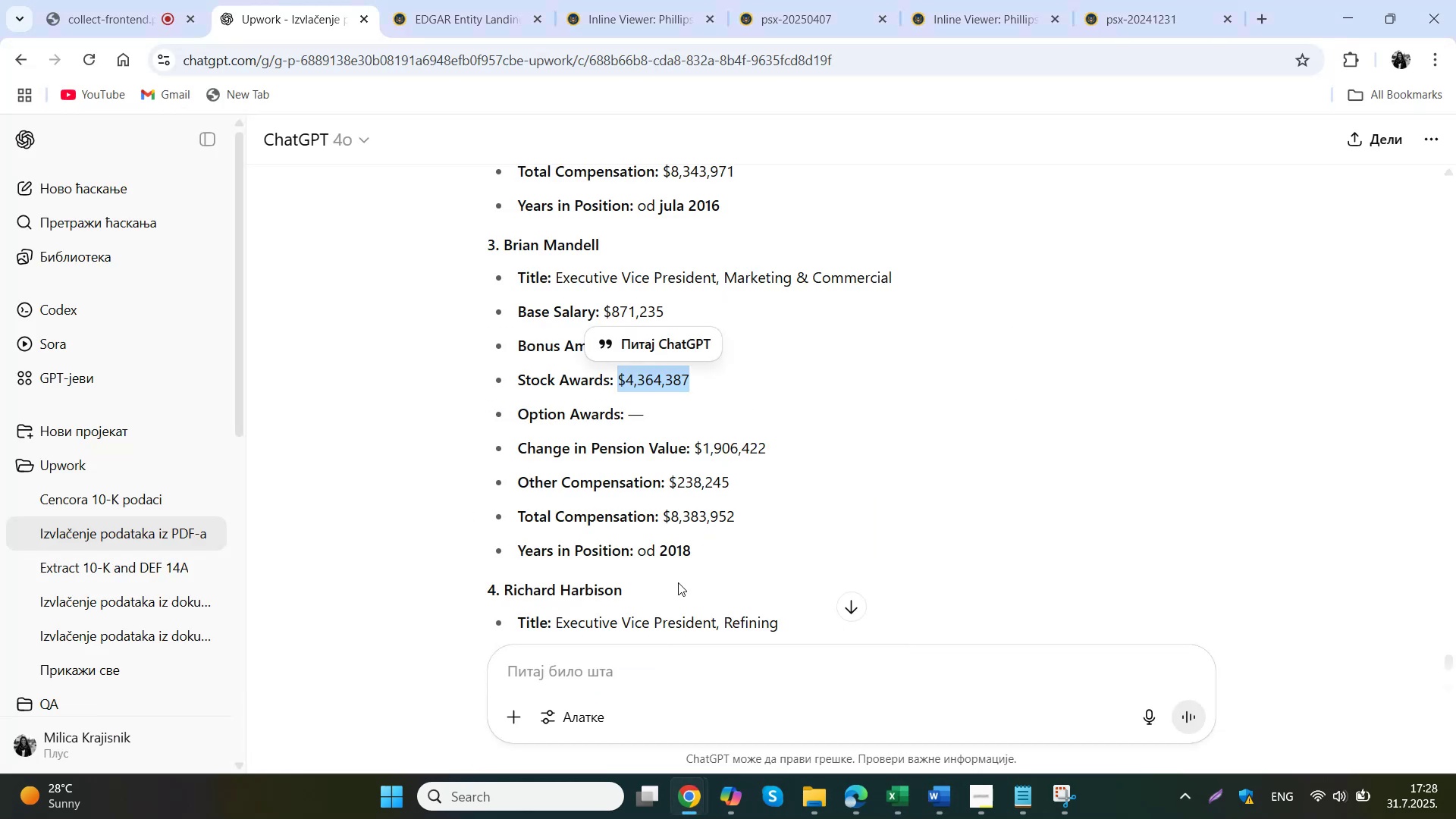 
left_click_drag(start_coordinate=[801, 453], to_coordinate=[695, 451])
 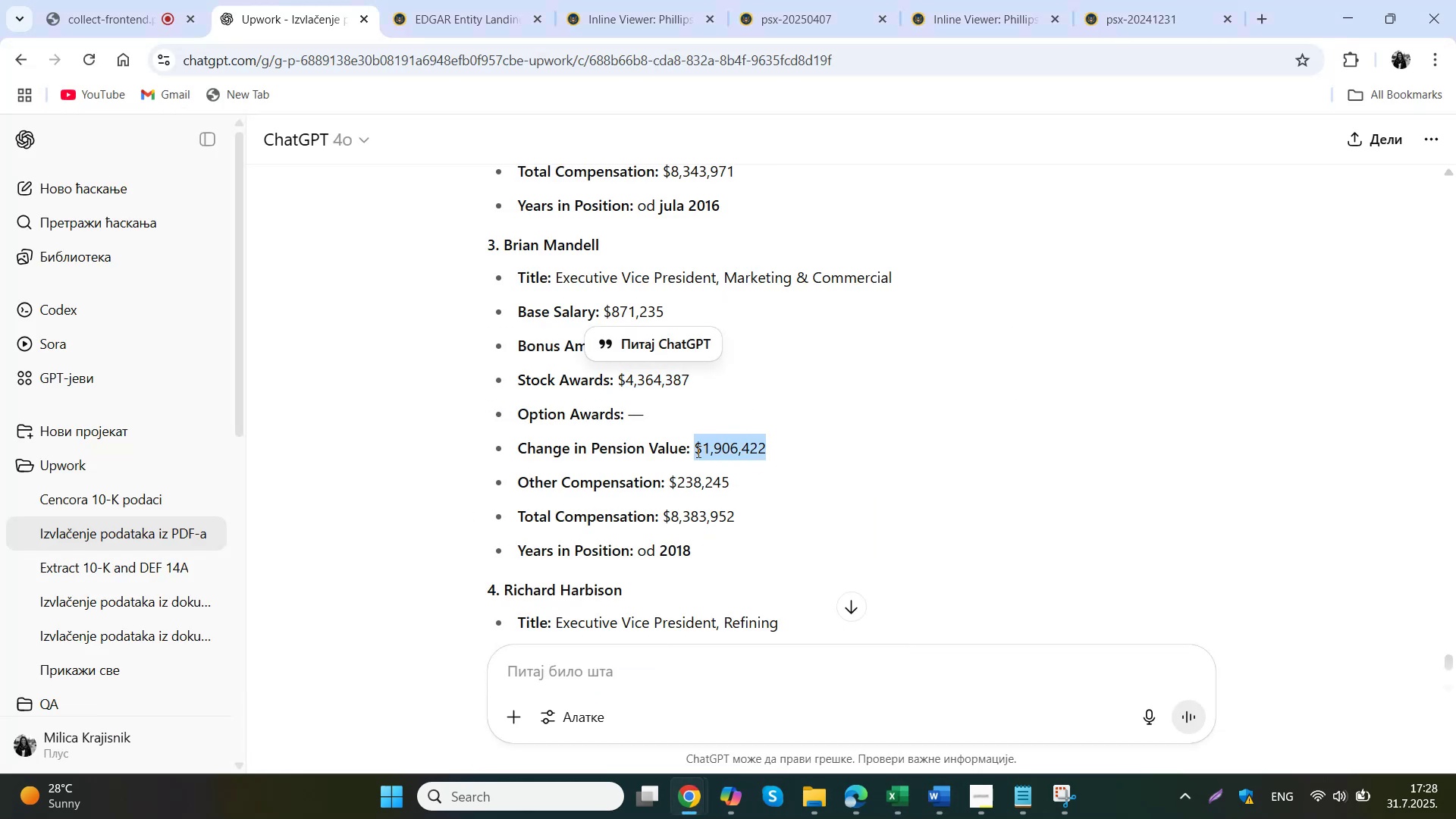 
key(Control+ControlLeft)
 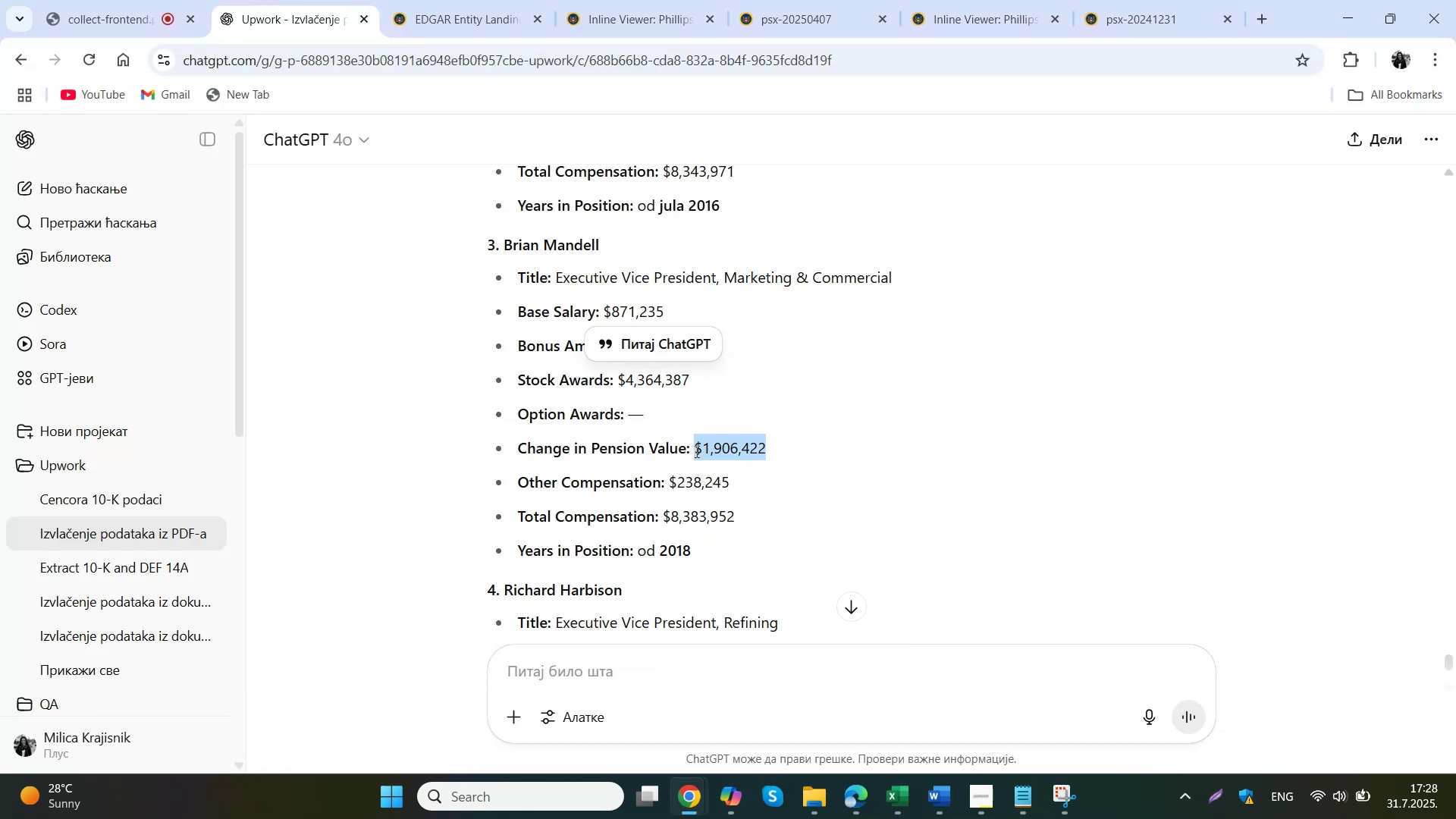 
key(Control+C)
 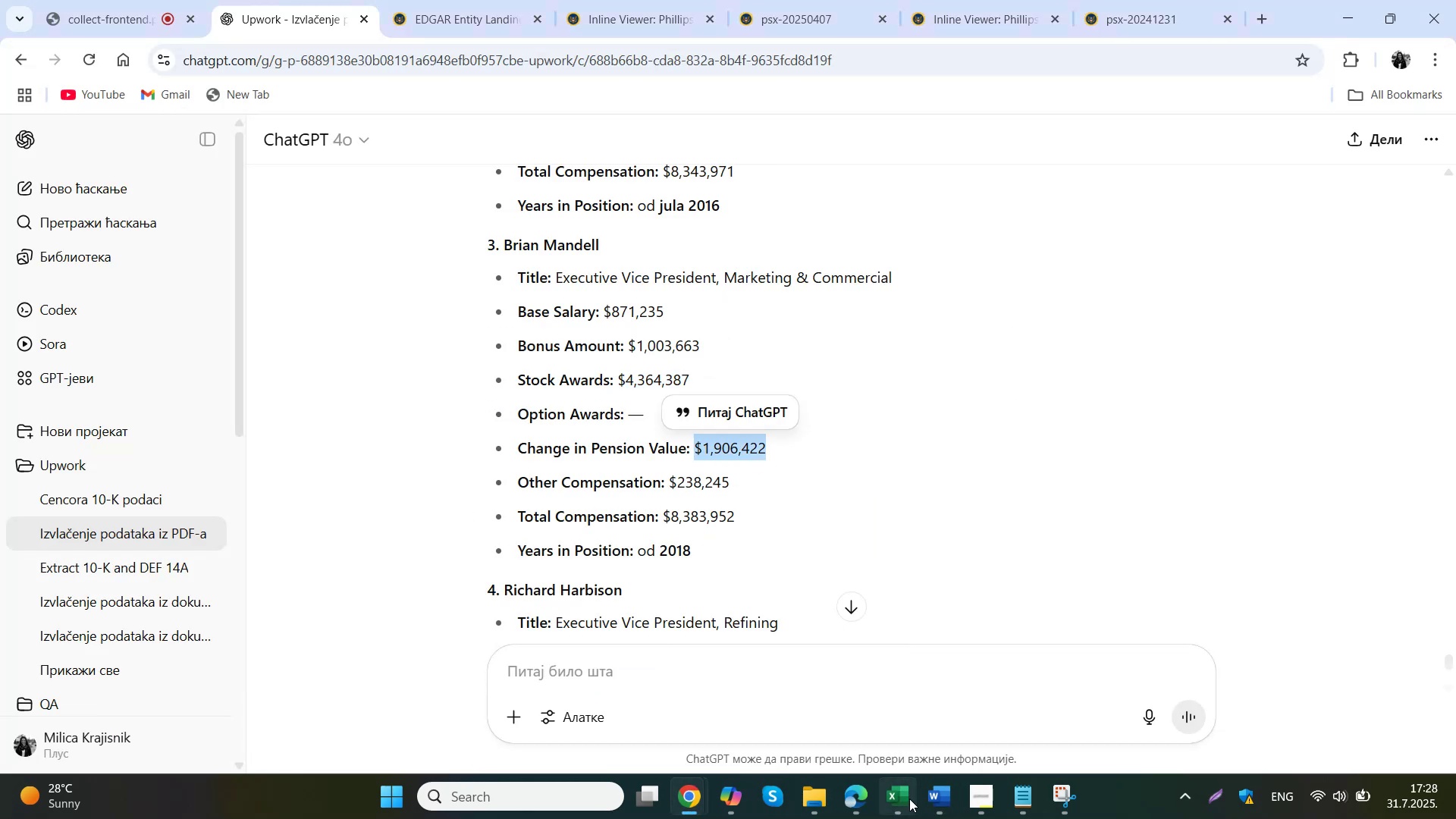 
left_click([905, 798])
 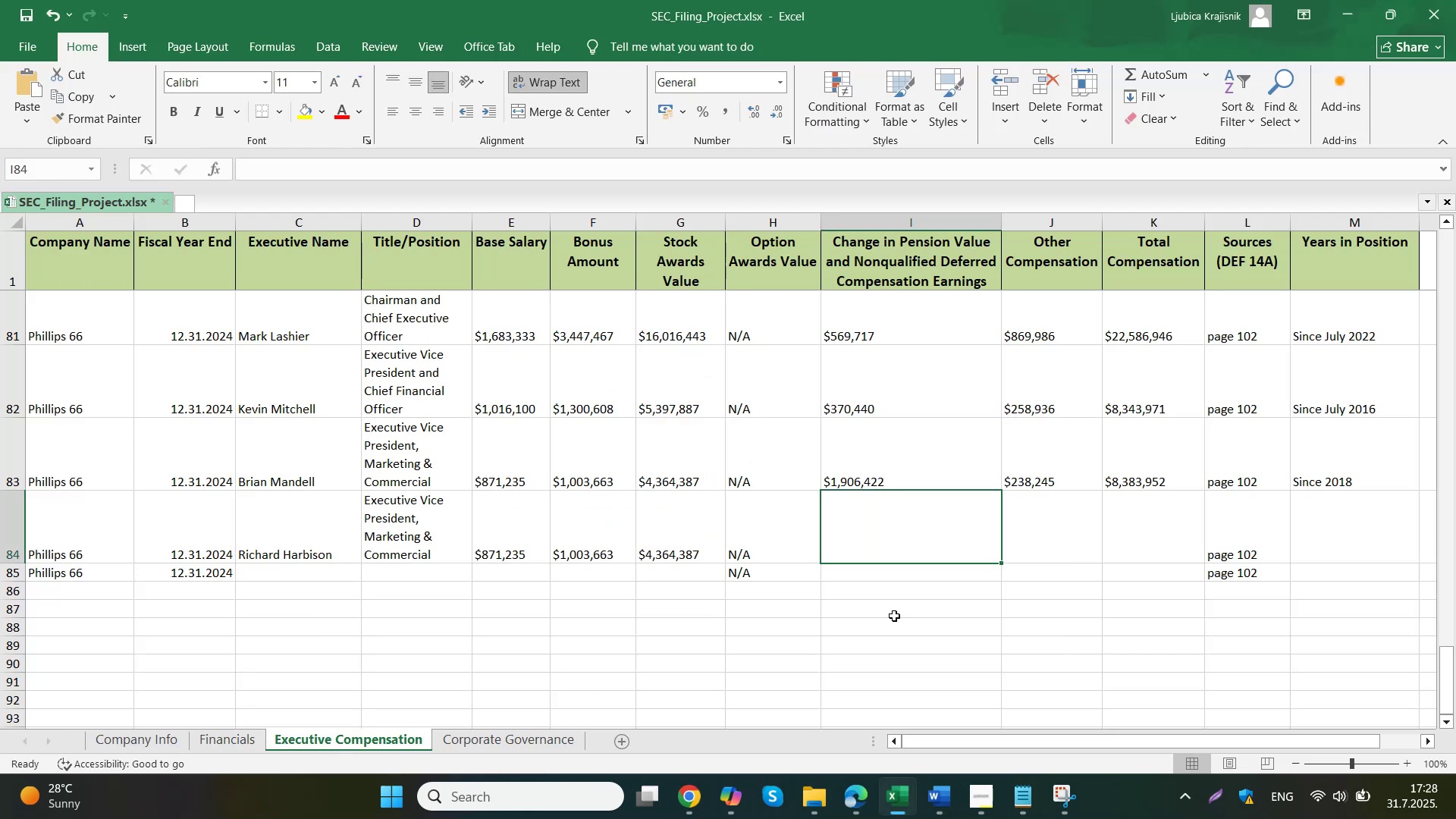 
double_click([900, 540])
 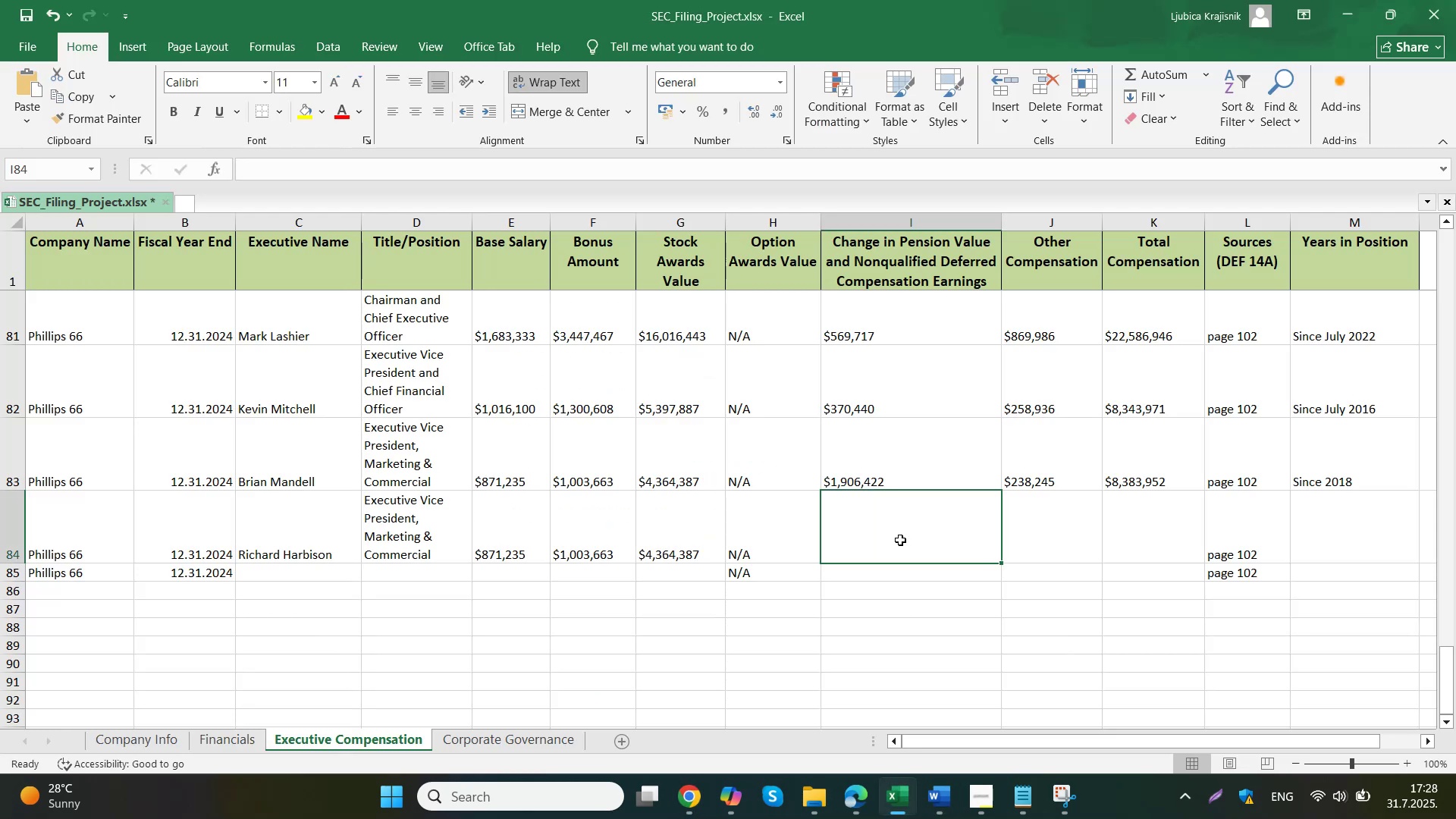 
key(Control+ControlLeft)
 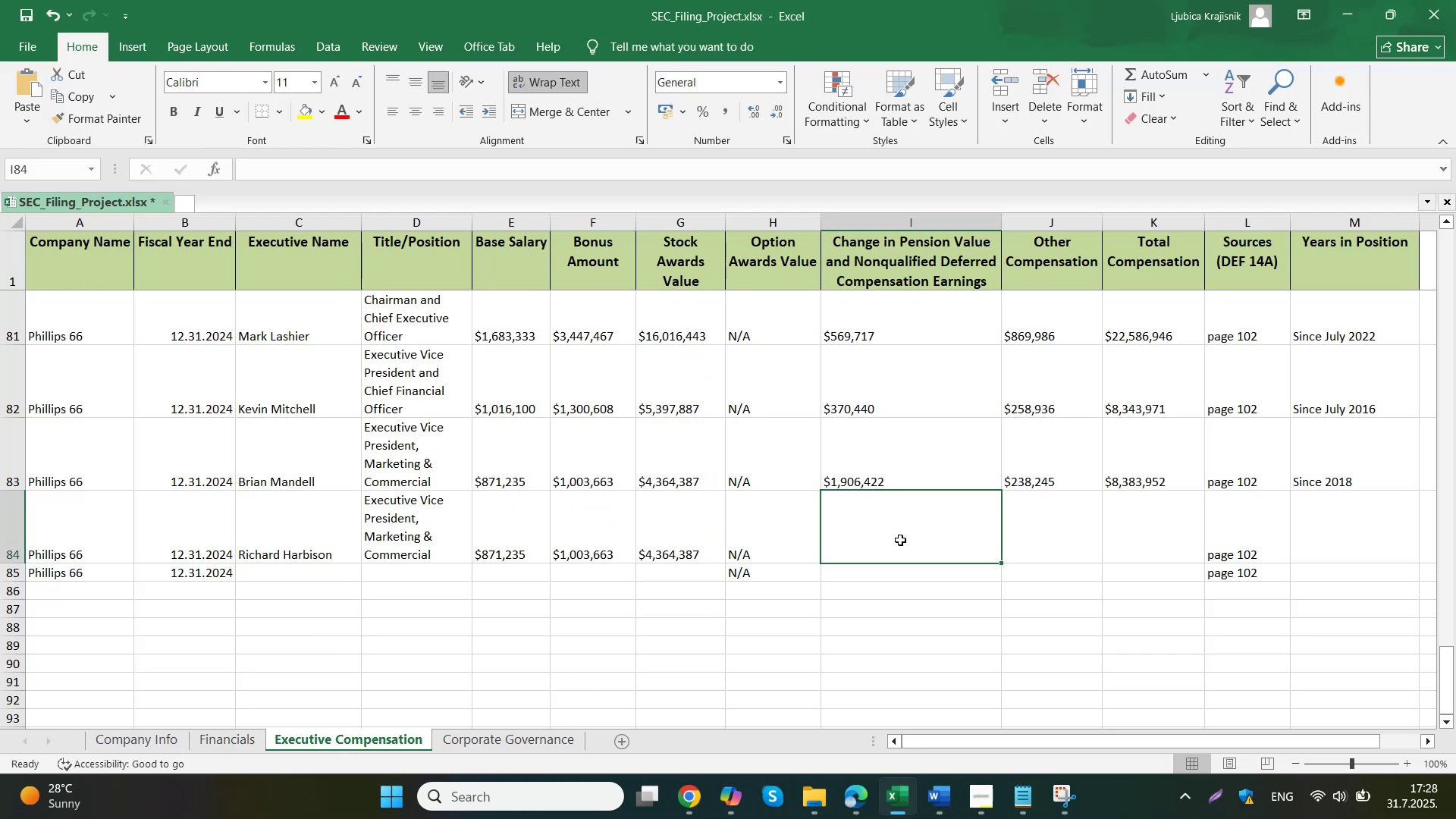 
key(Control+V)
 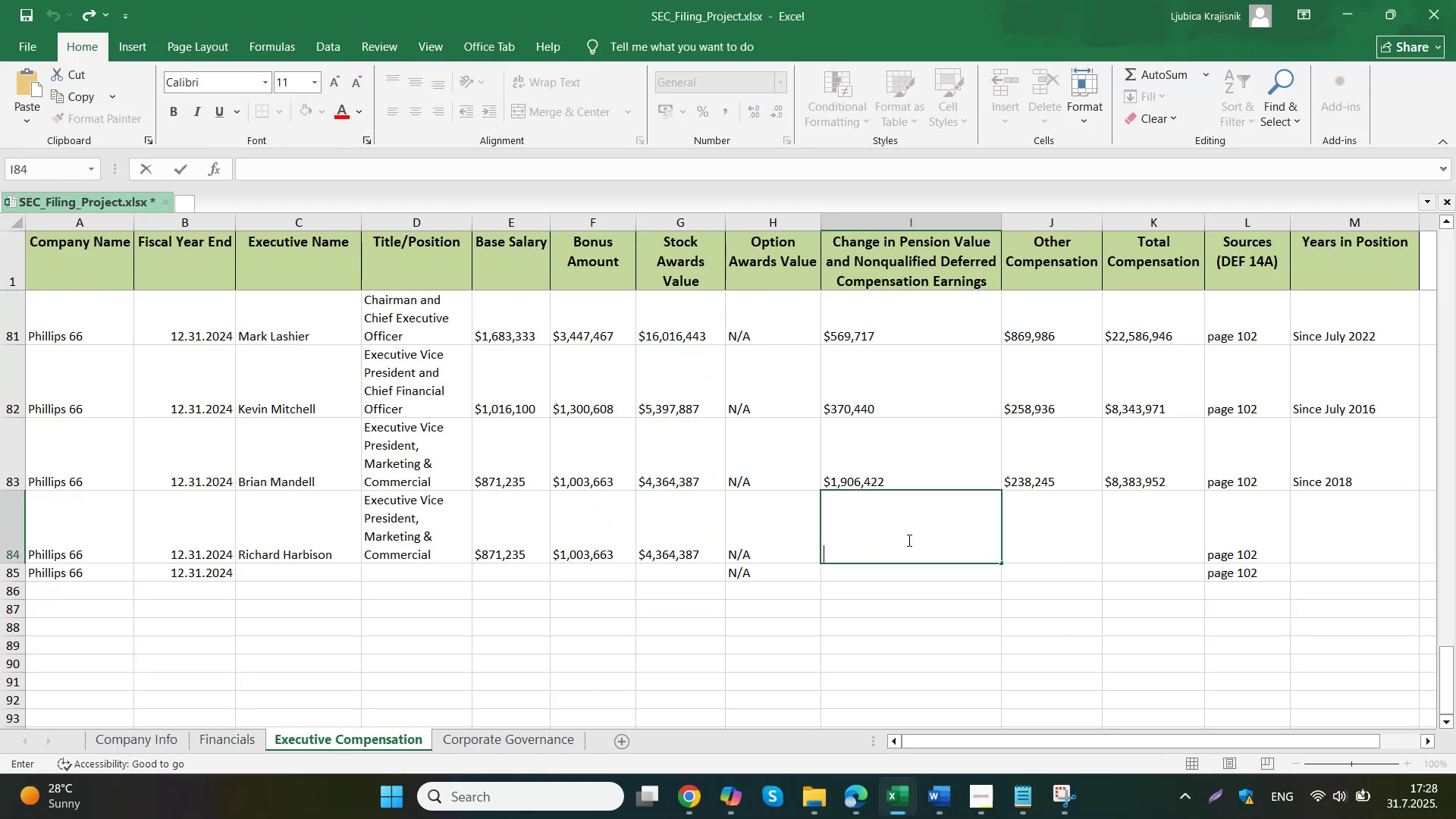 
left_click([1038, 536])
 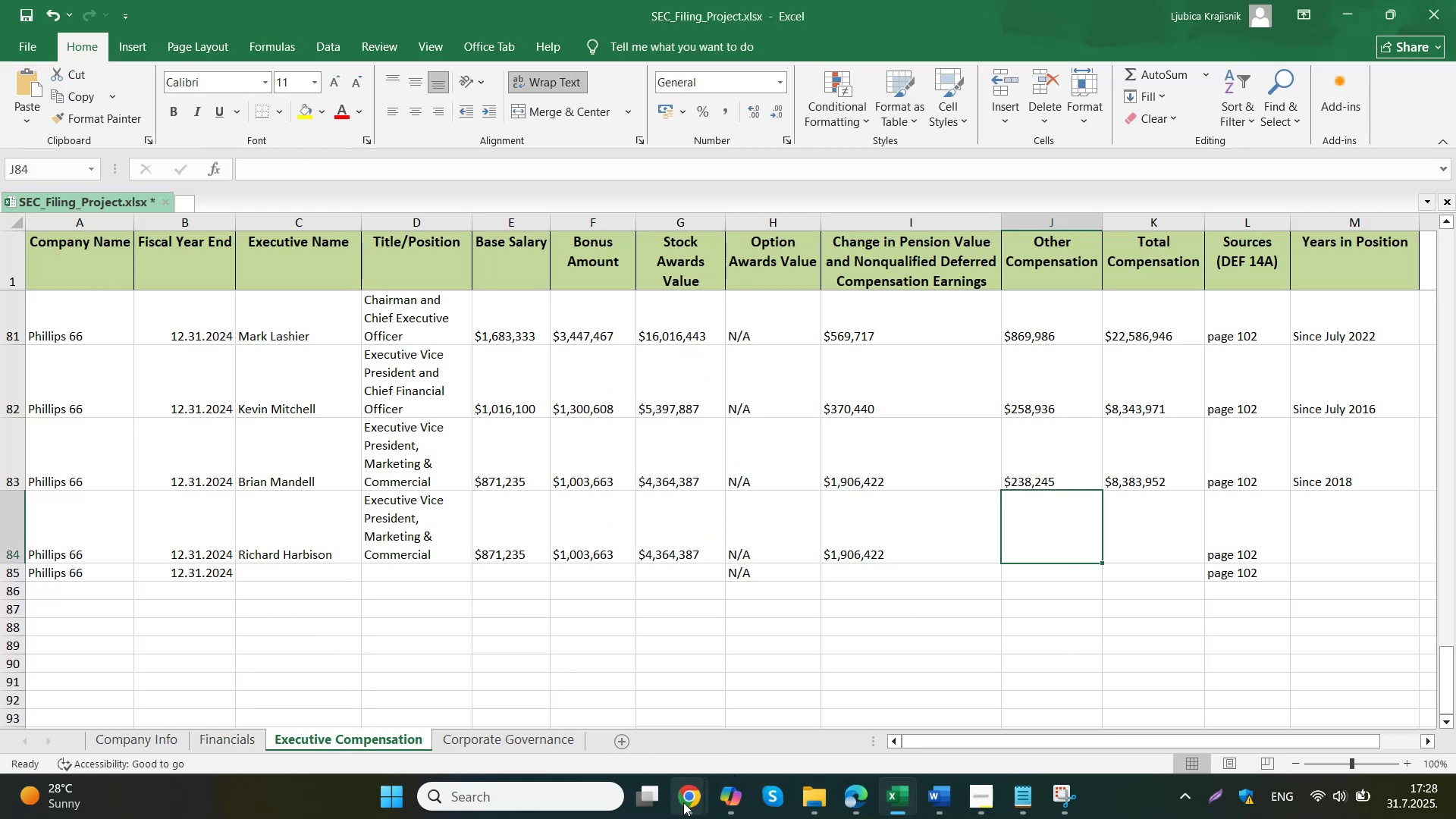 
left_click([616, 673])
 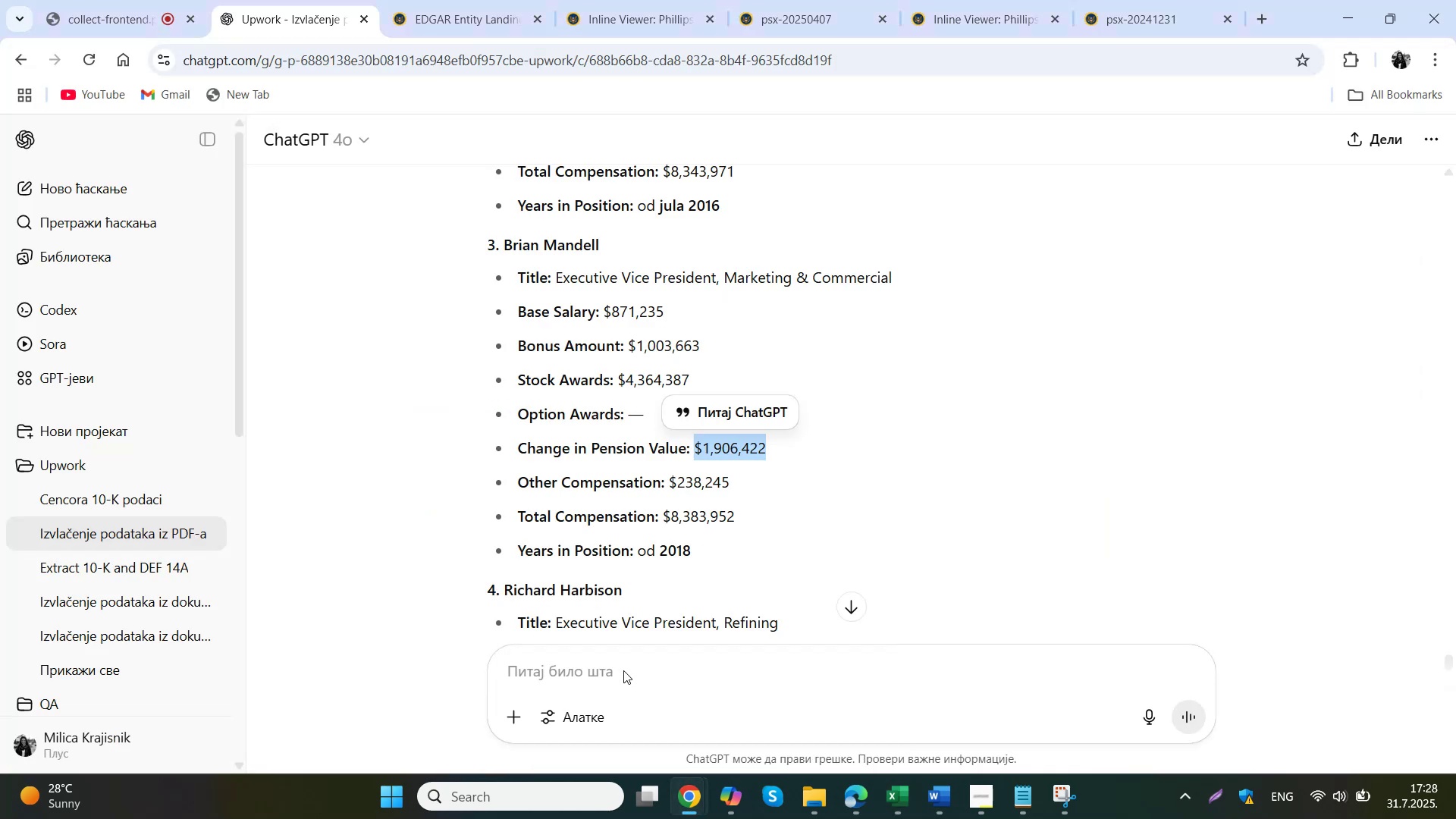 
left_click_drag(start_coordinate=[748, 485], to_coordinate=[673, 485])
 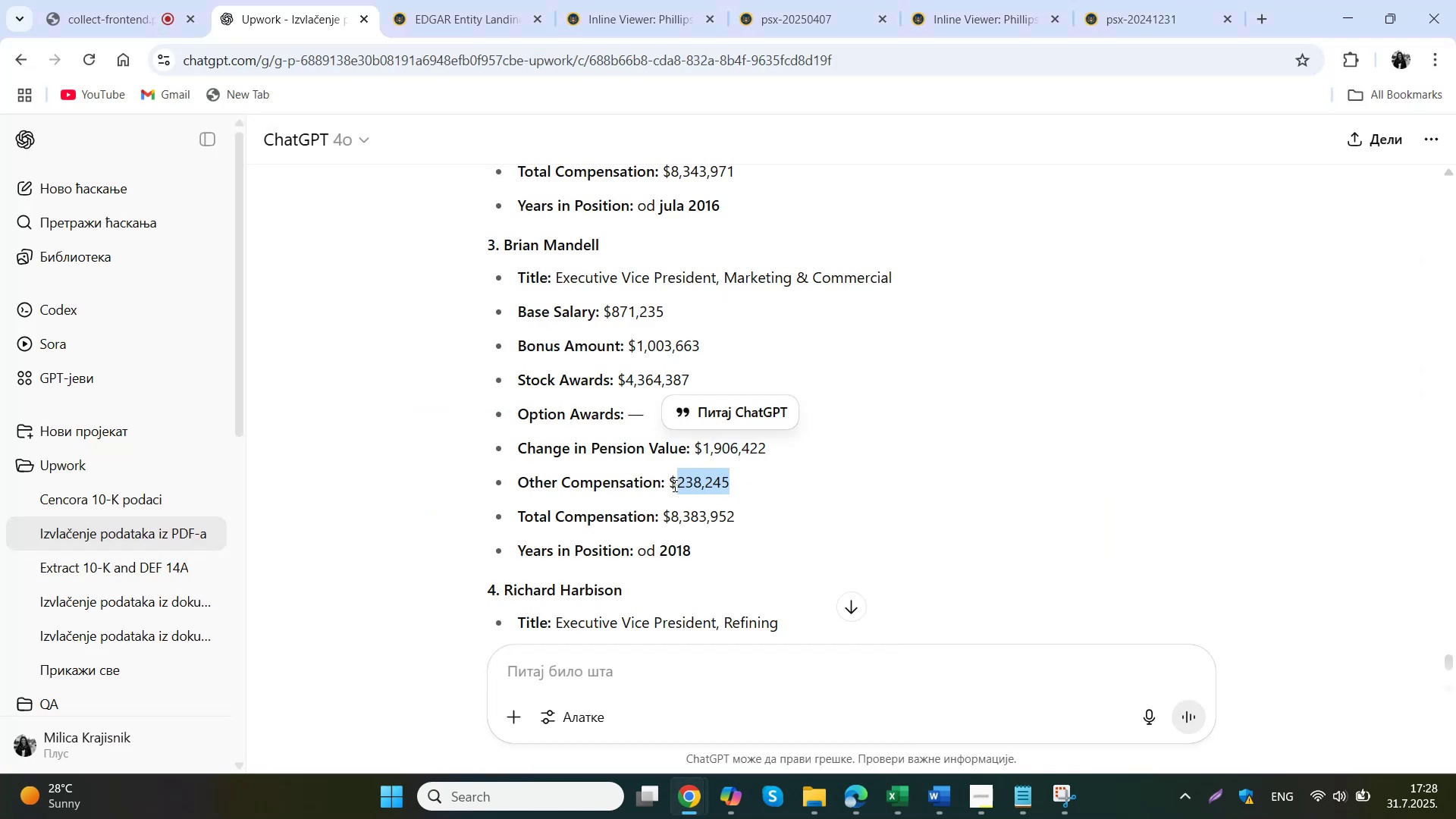 
key(Control+ControlLeft)
 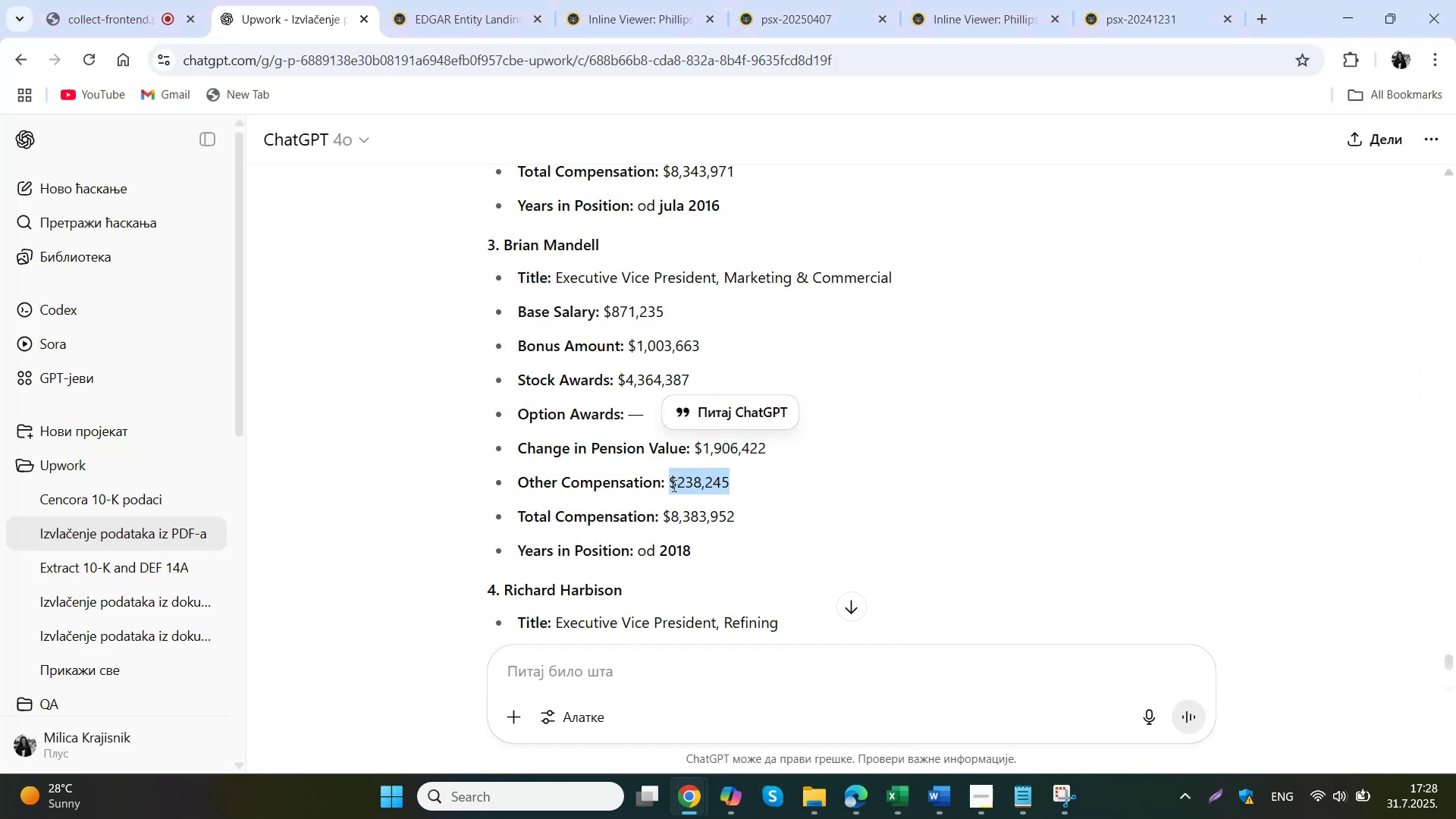 
key(Control+C)
 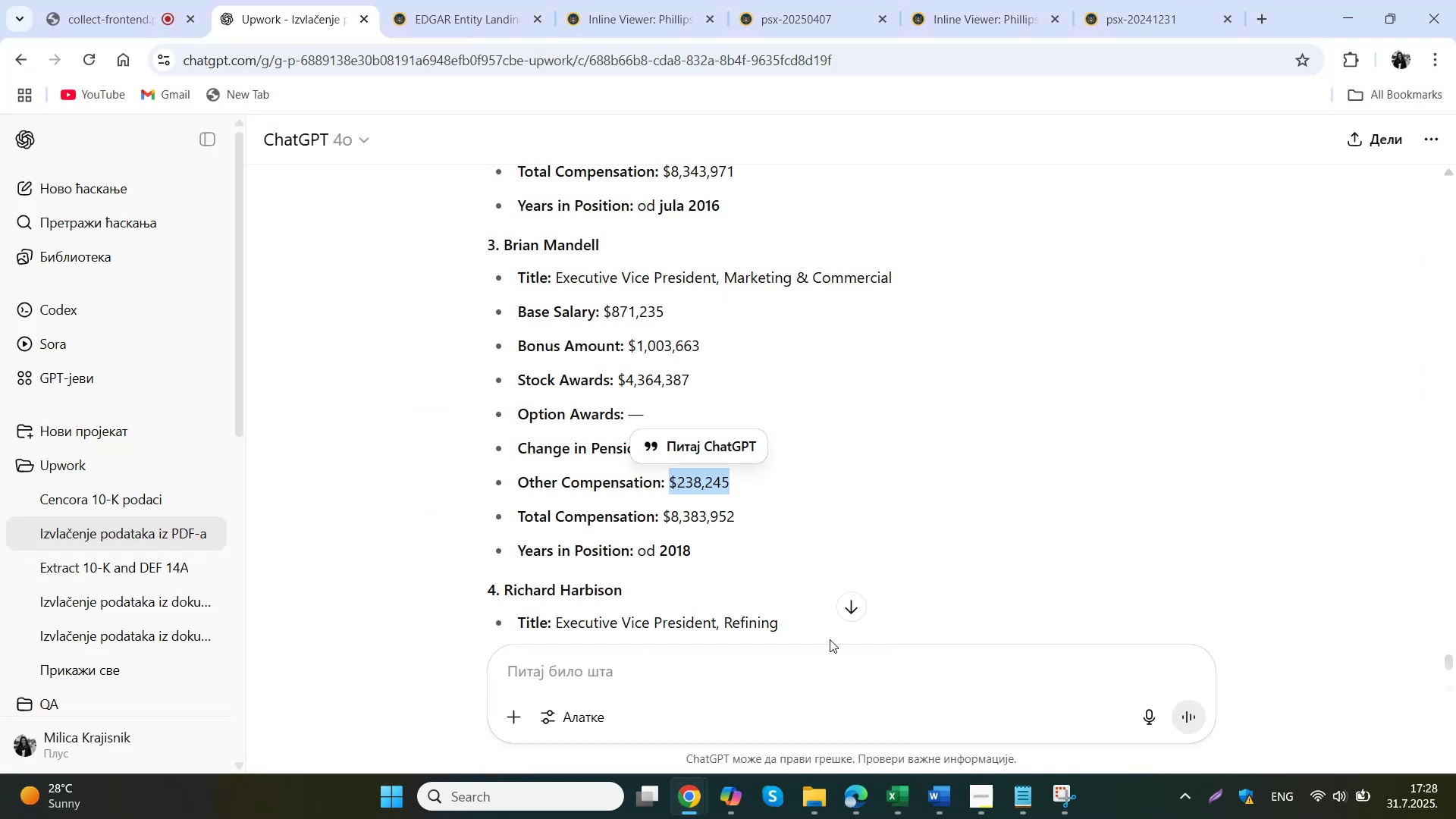 
left_click([898, 808])
 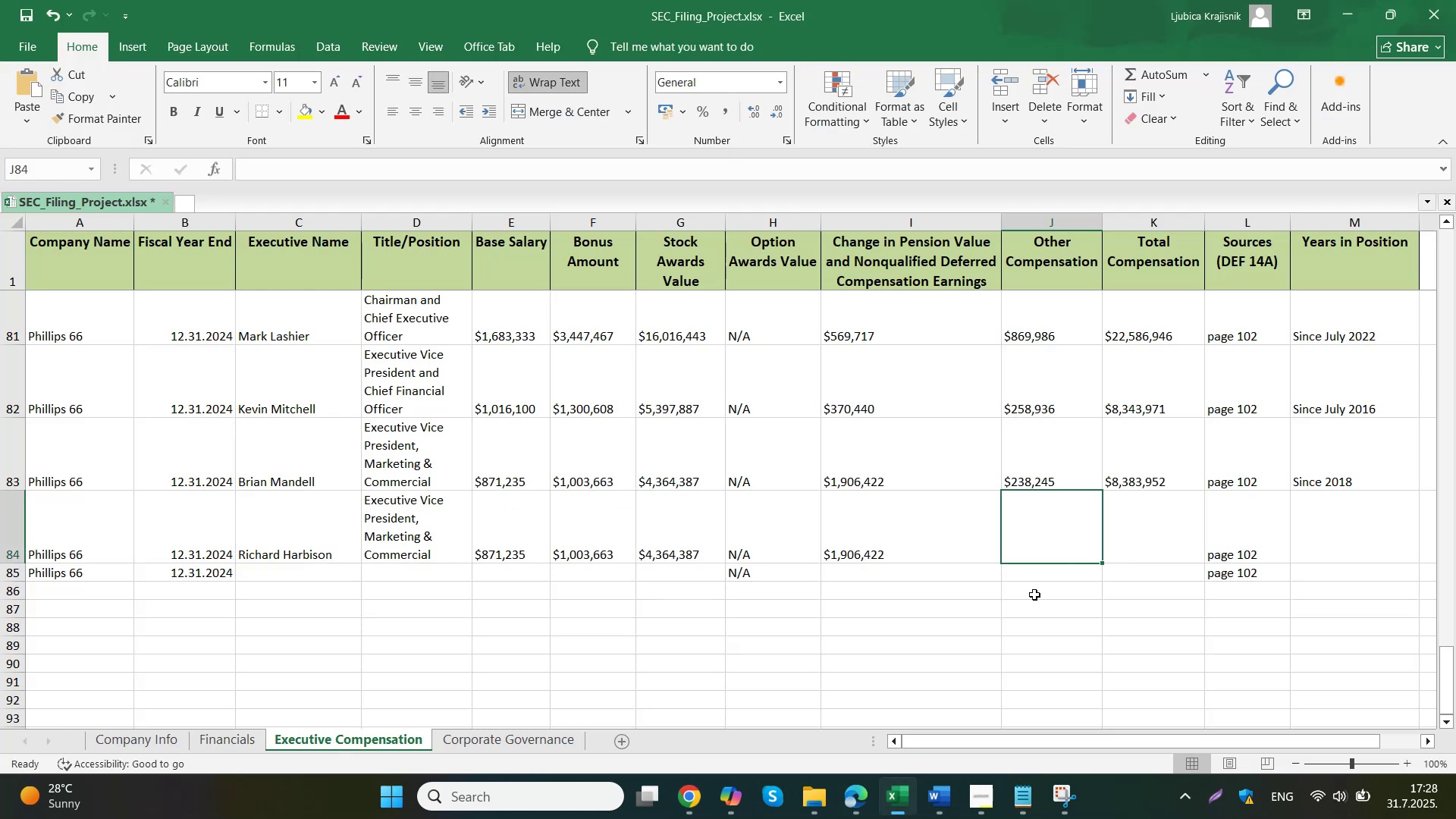 
double_click([1069, 542])
 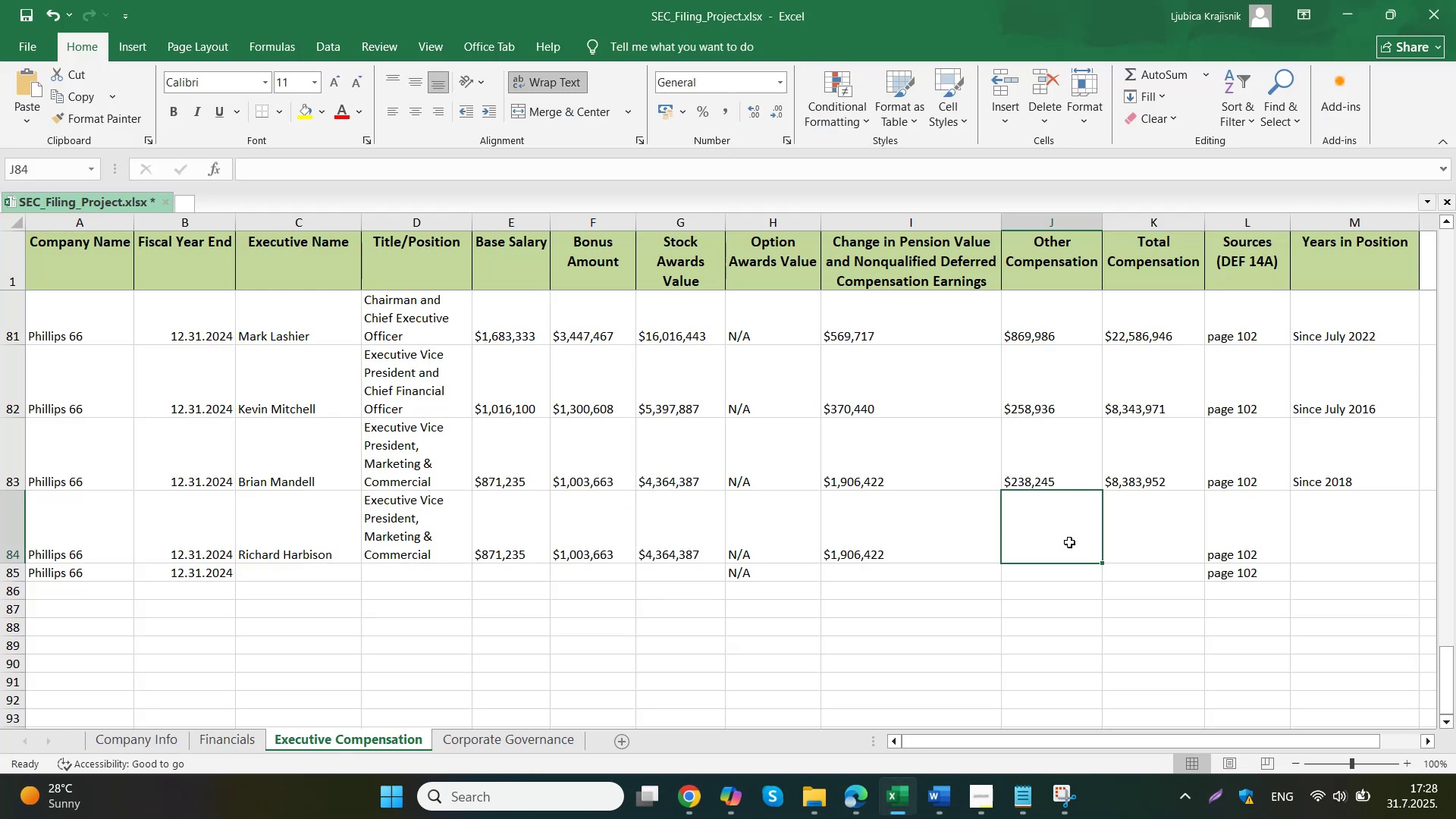 
key(Control+ControlLeft)
 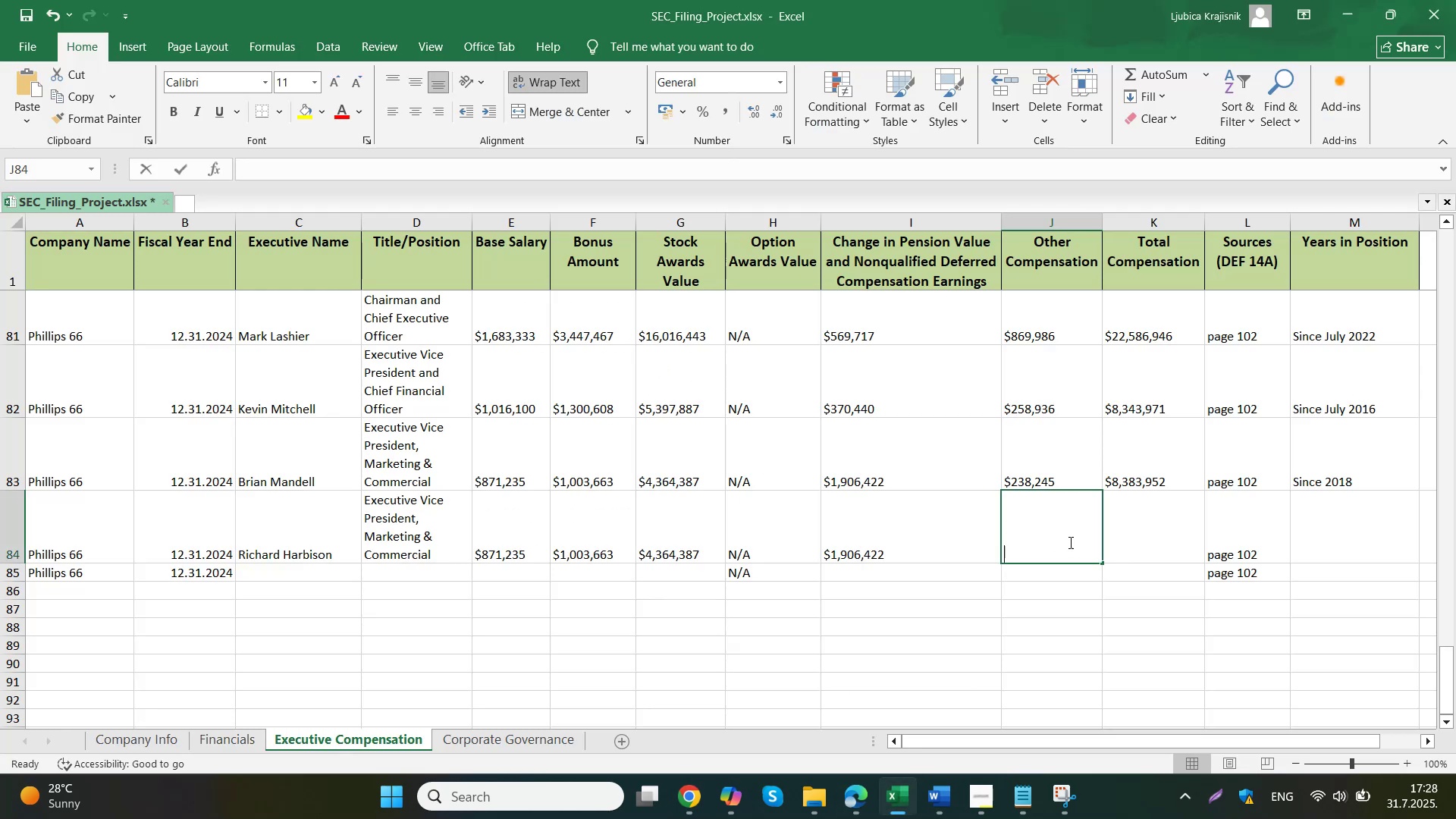 
key(Control+V)
 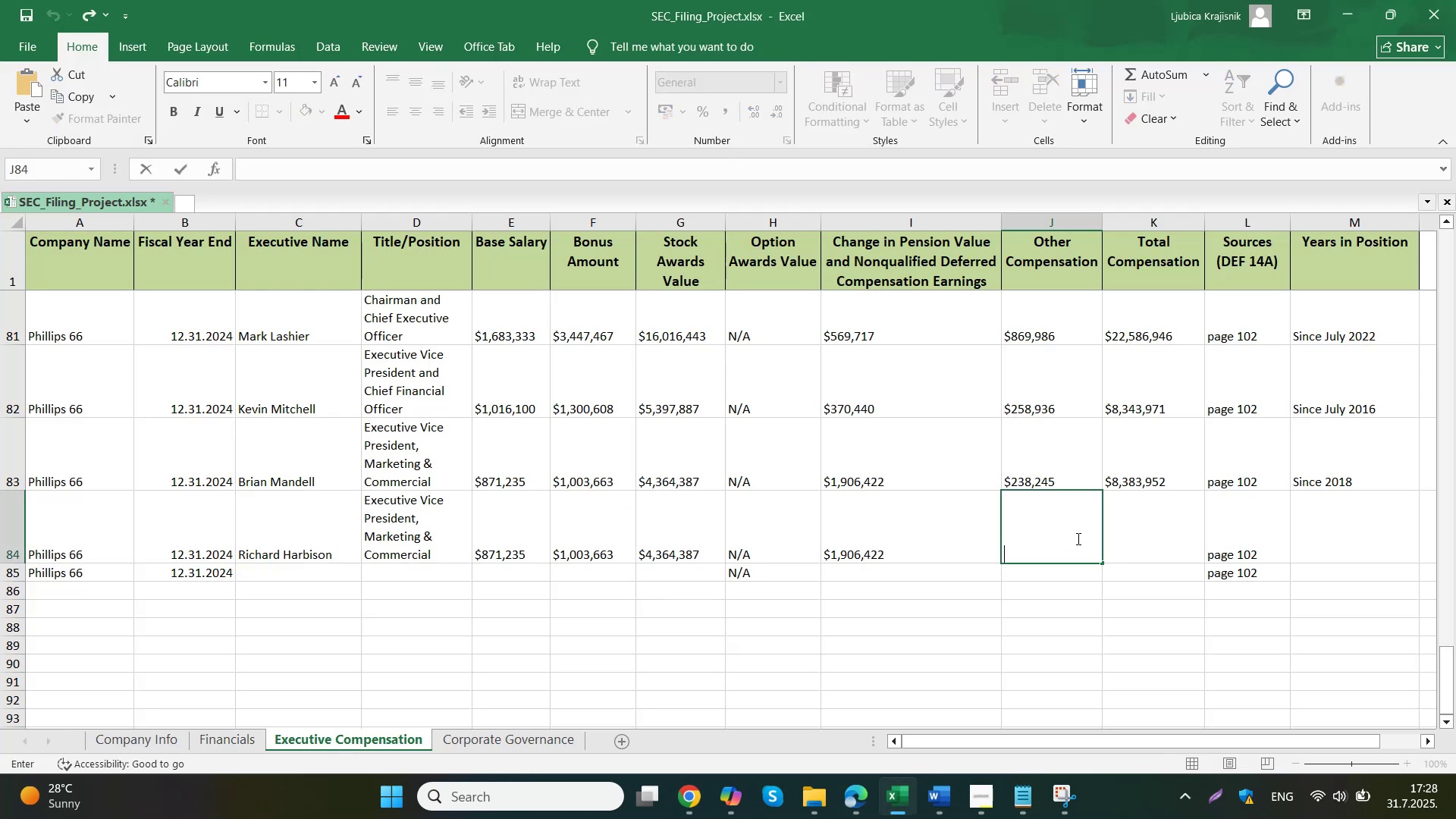 
left_click([1131, 537])
 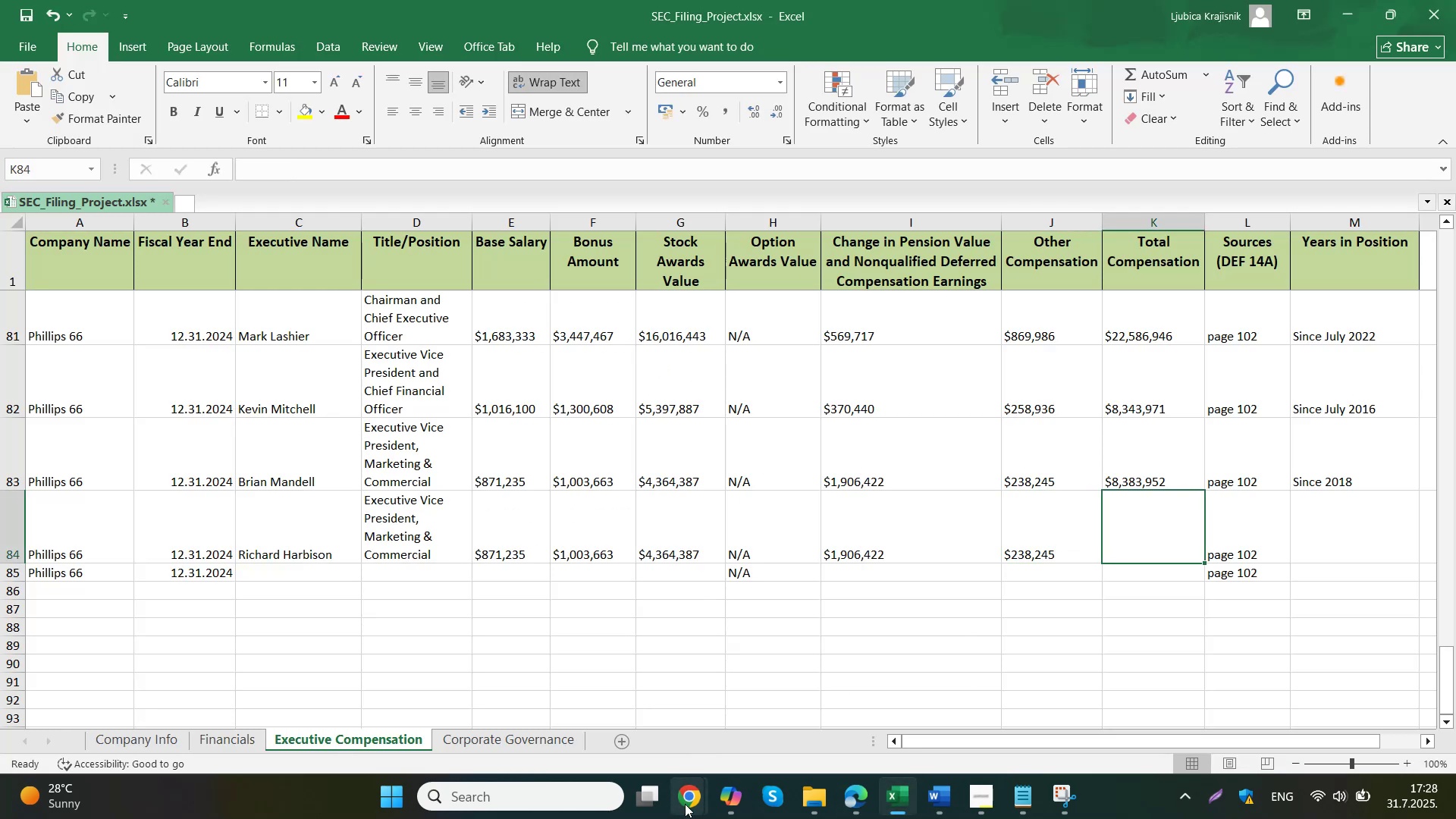 
left_click([628, 714])
 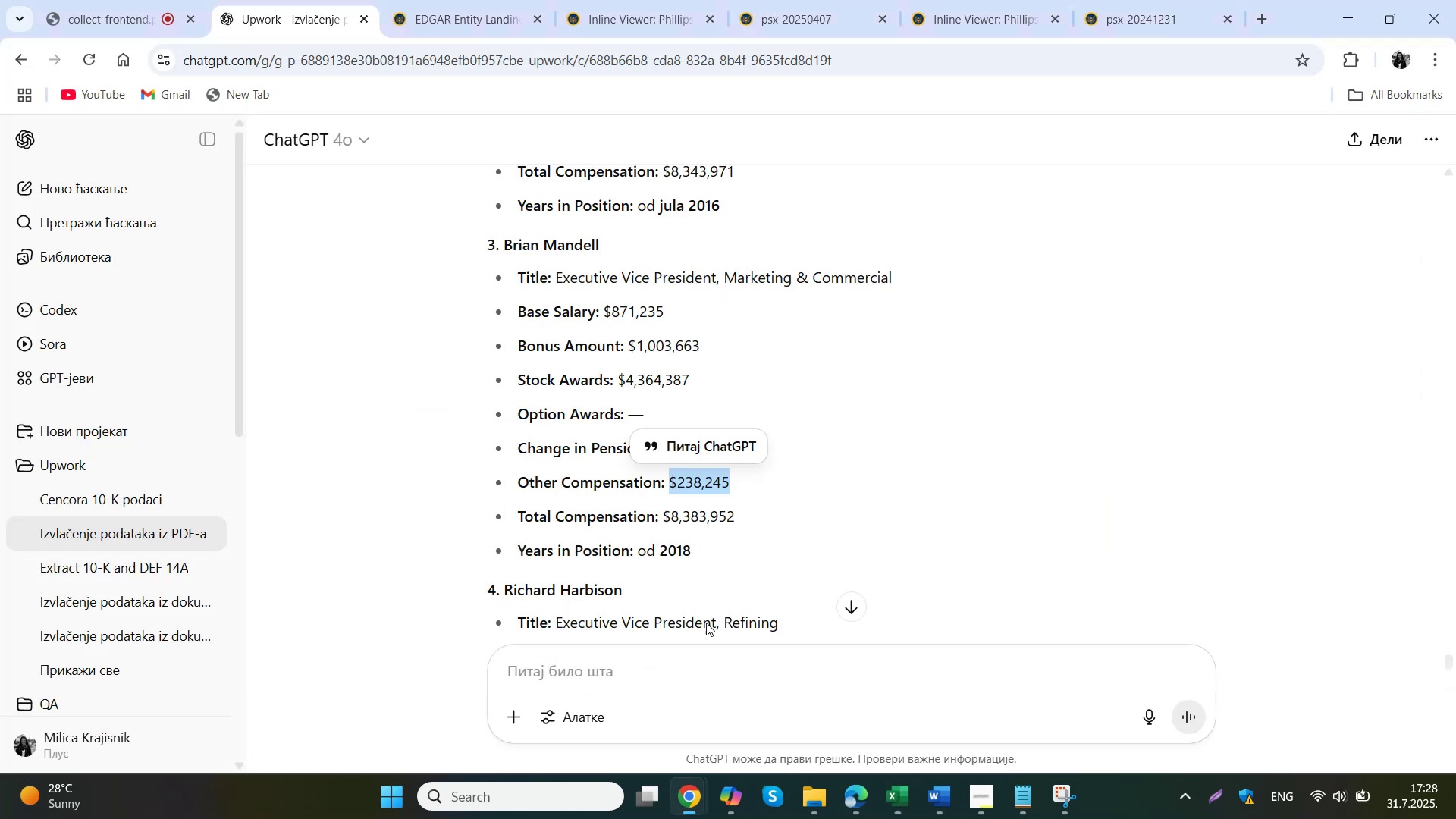 
left_click_drag(start_coordinate=[795, 530], to_coordinate=[665, 516])
 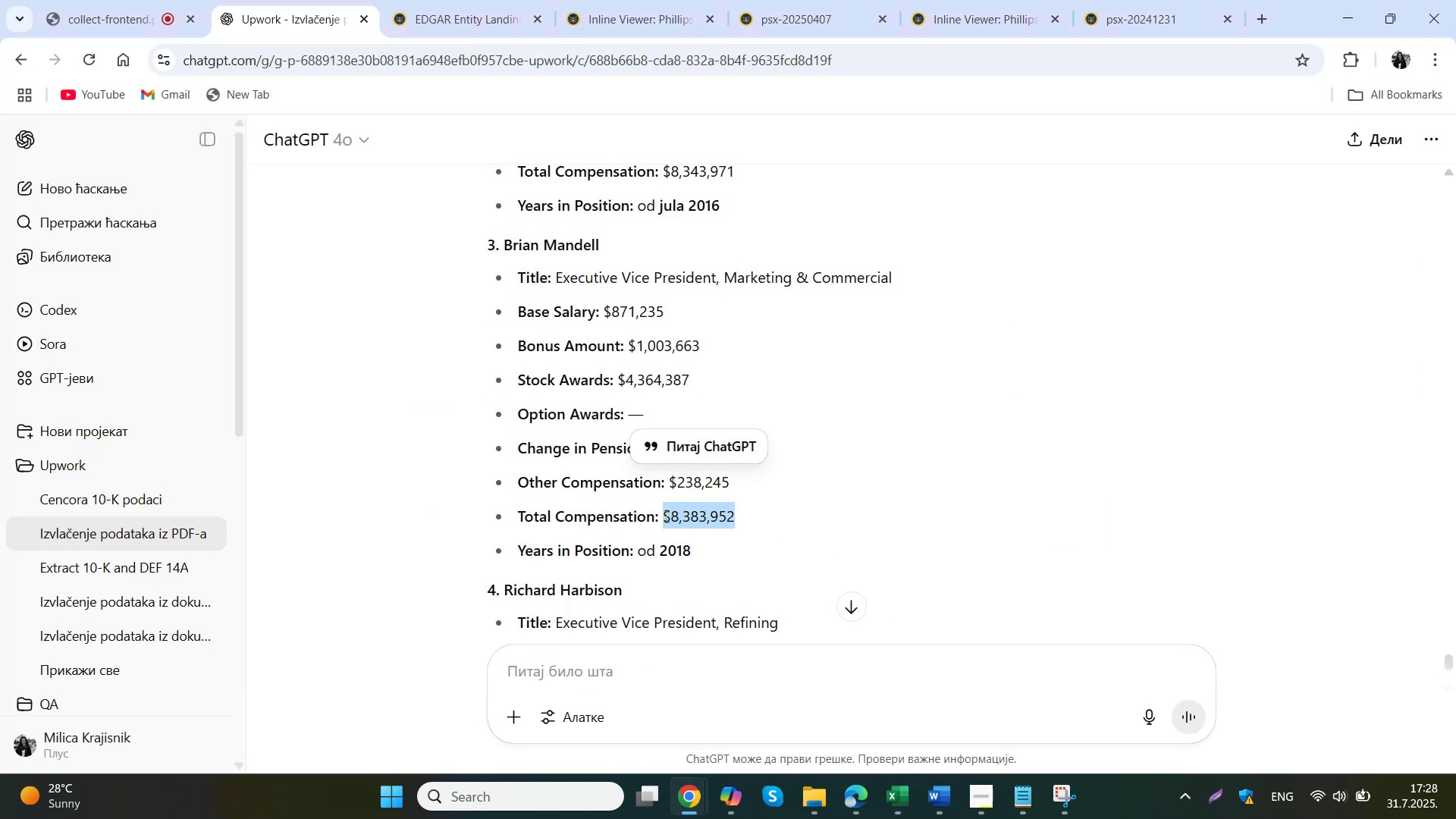 
key(Control+ControlLeft)
 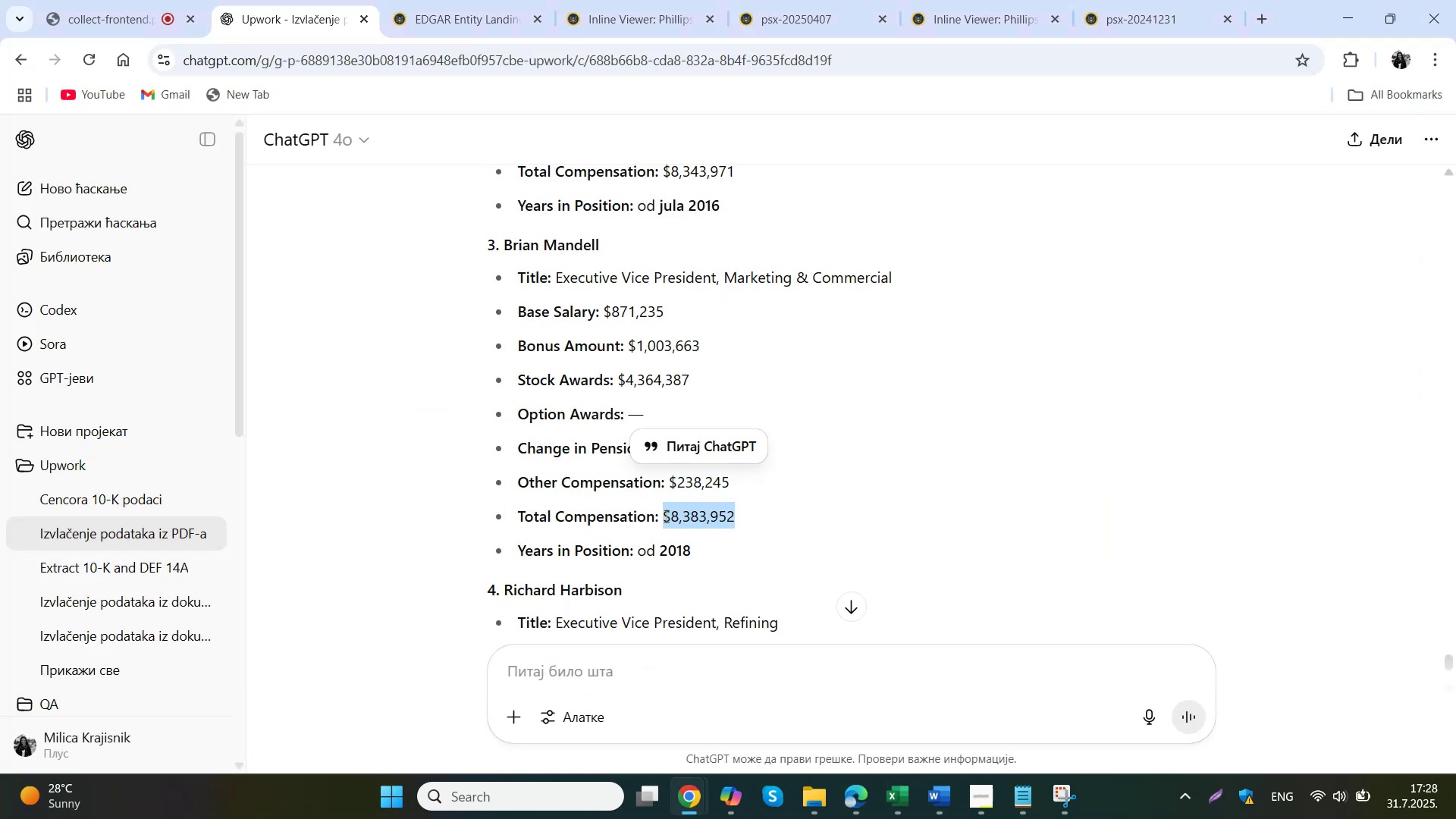 
key(Control+C)
 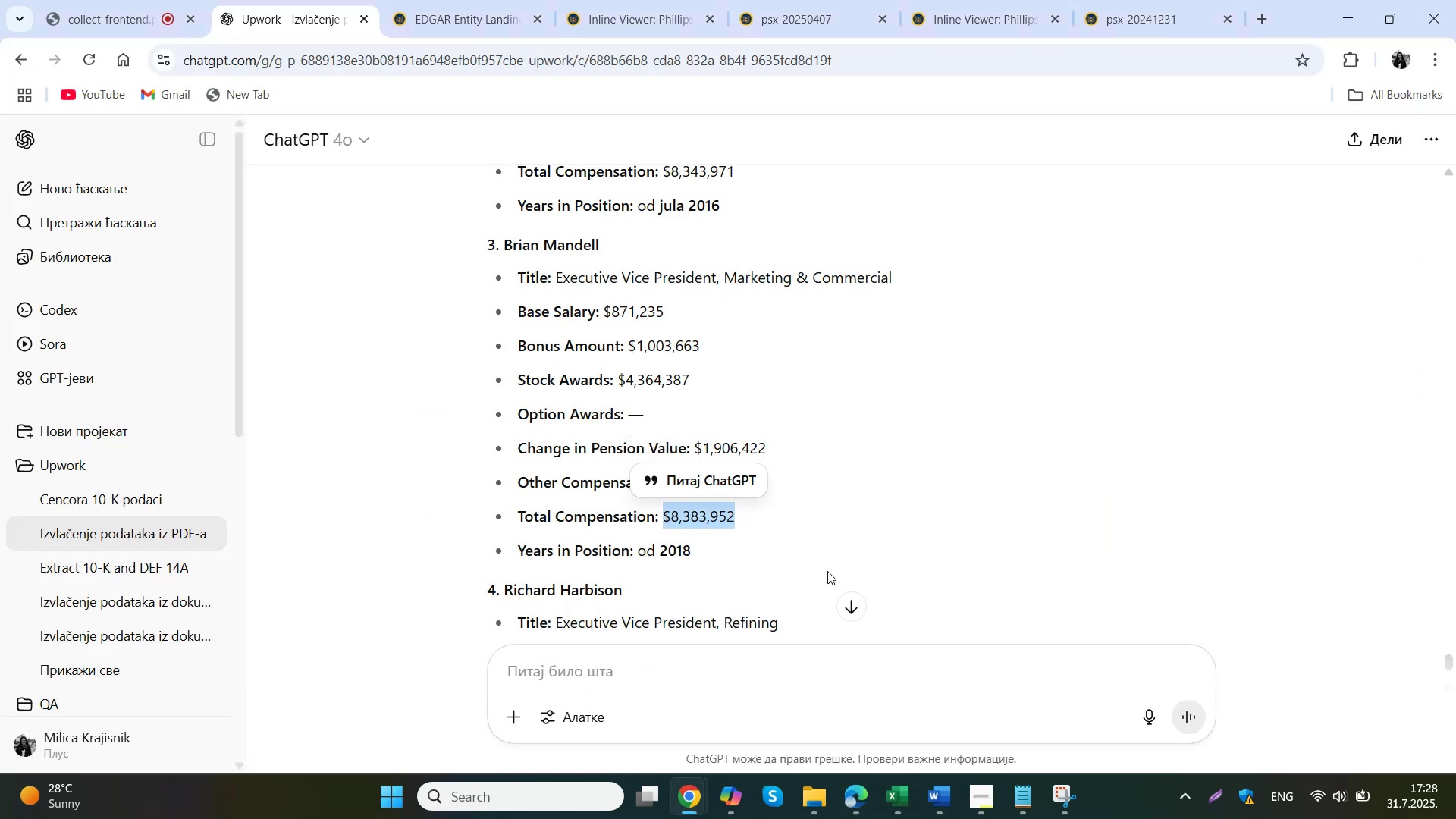 
scroll: coordinate [860, 542], scroll_direction: none, amount: 0.0
 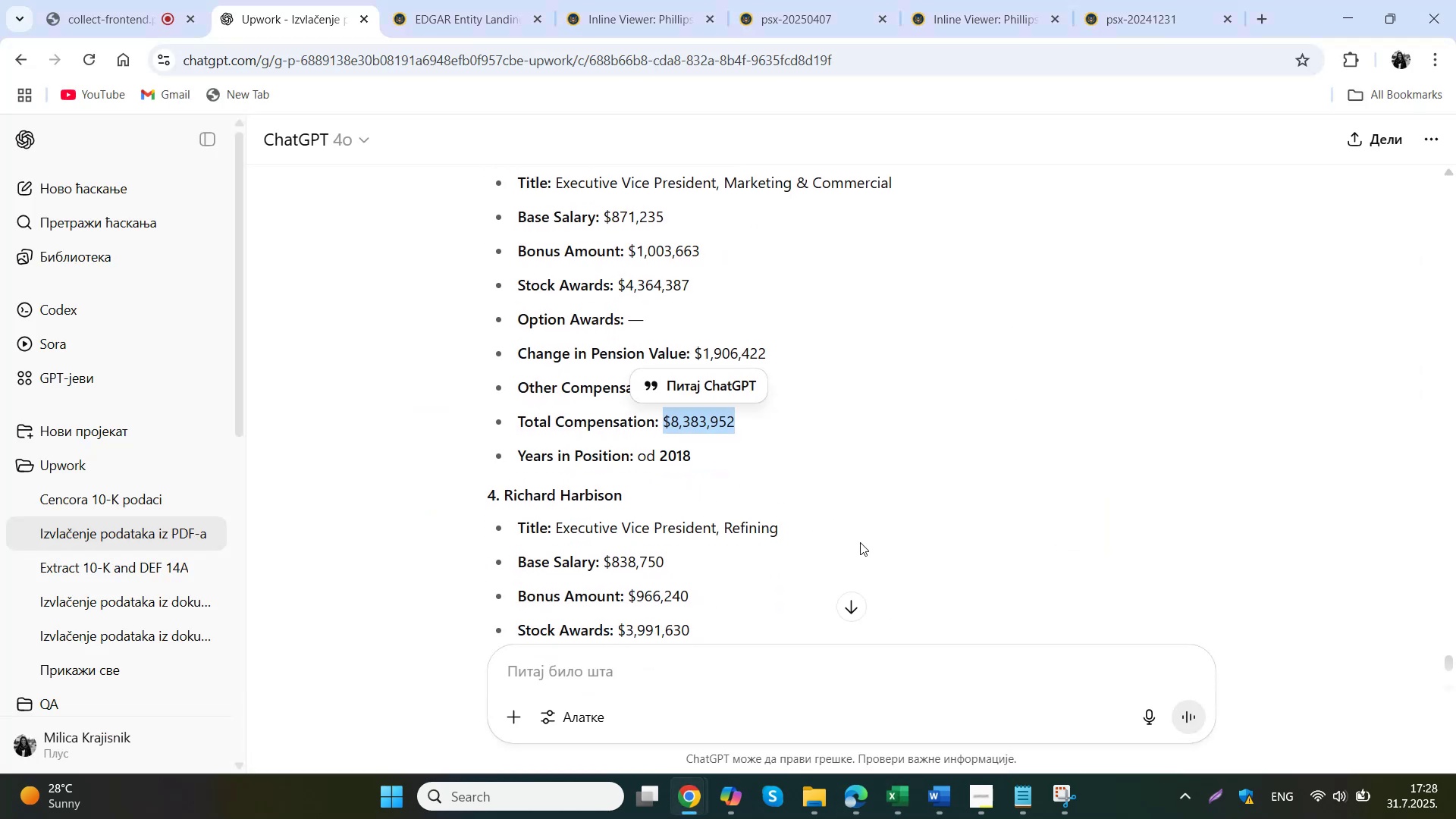 
scroll: coordinate [860, 542], scroll_direction: down, amount: 3.0
 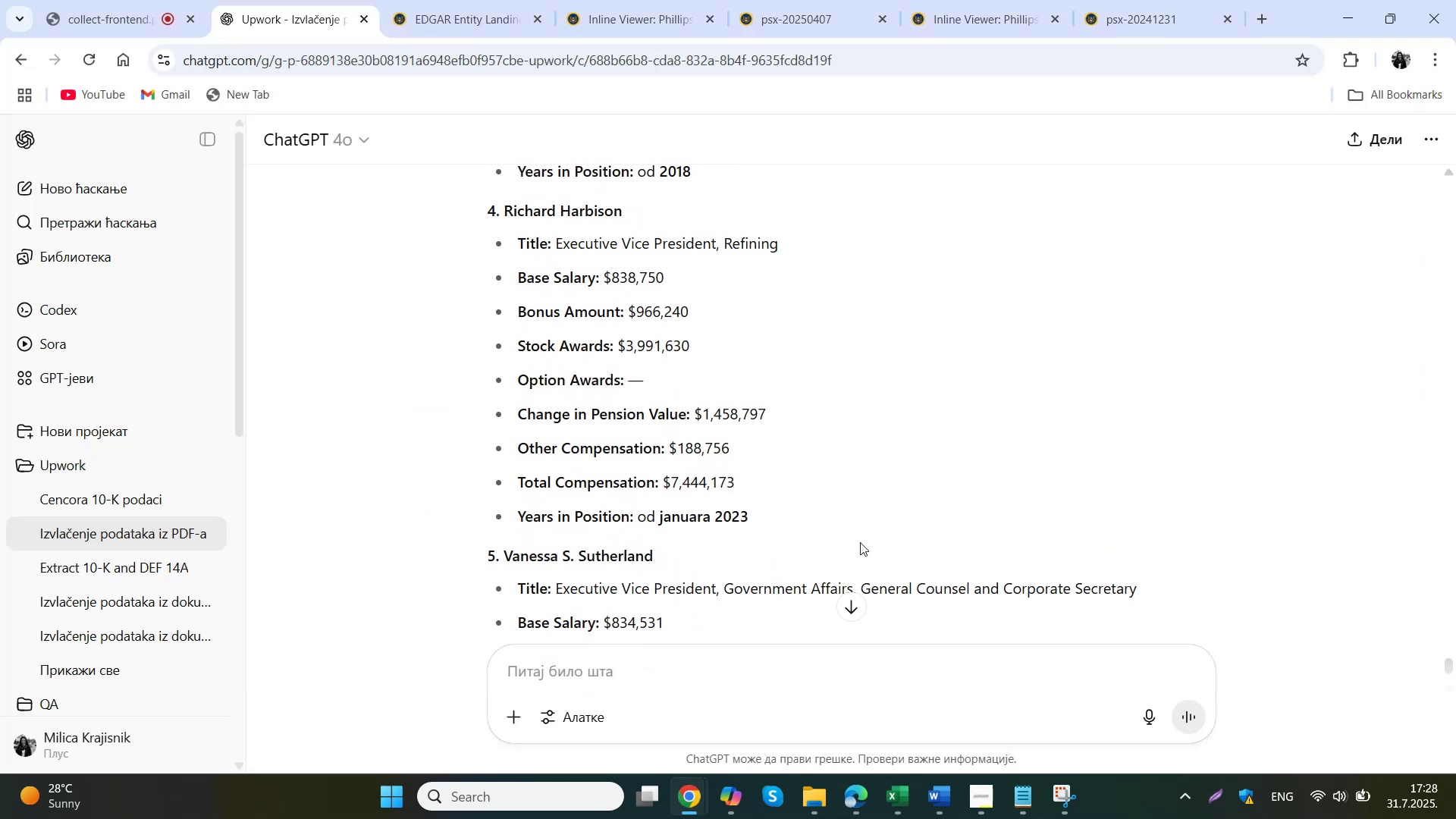 
scroll: coordinate [860, 542], scroll_direction: up, amount: 2.0
 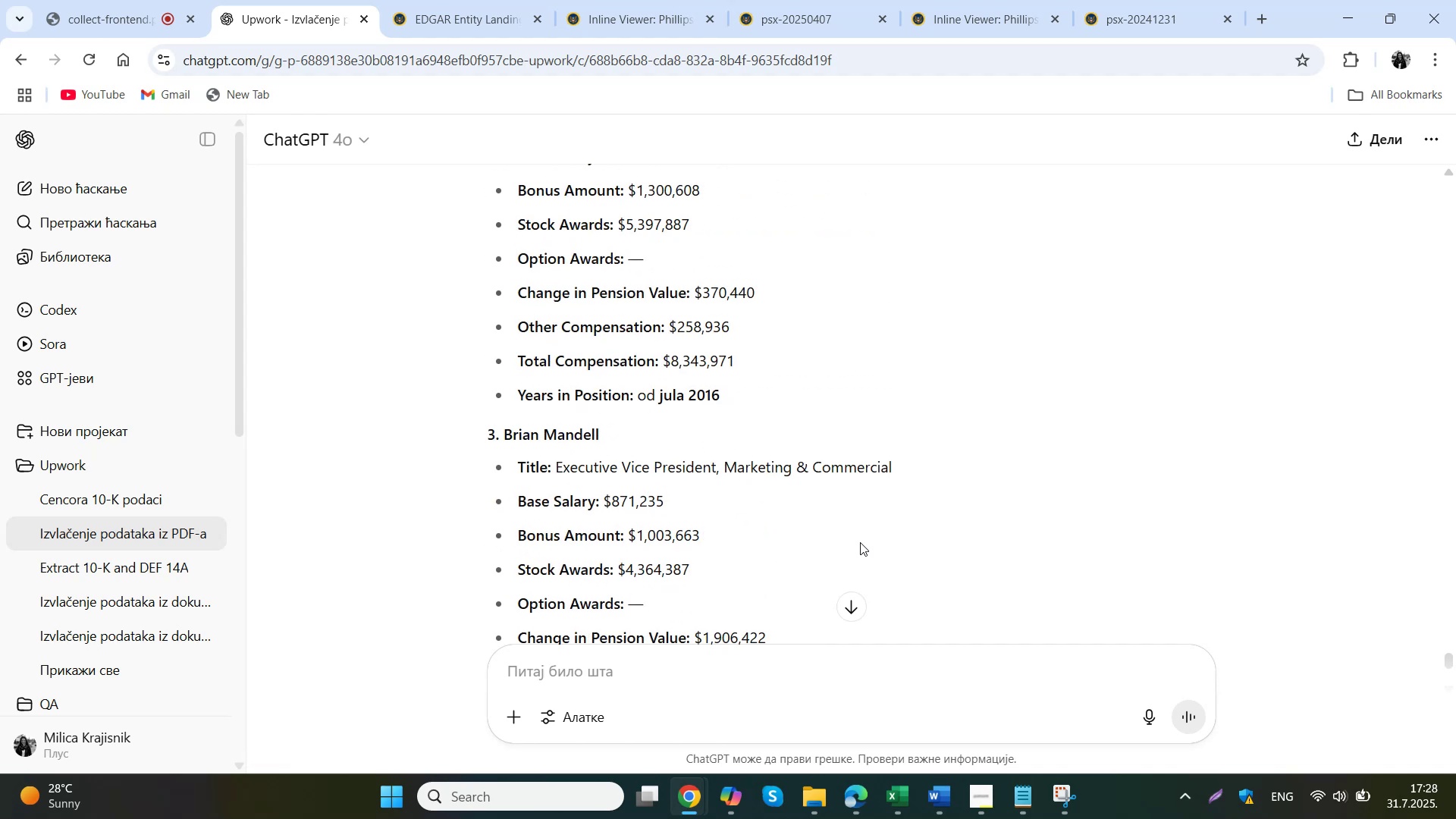 
scroll: coordinate [889, 628], scroll_direction: down, amount: 4.0
 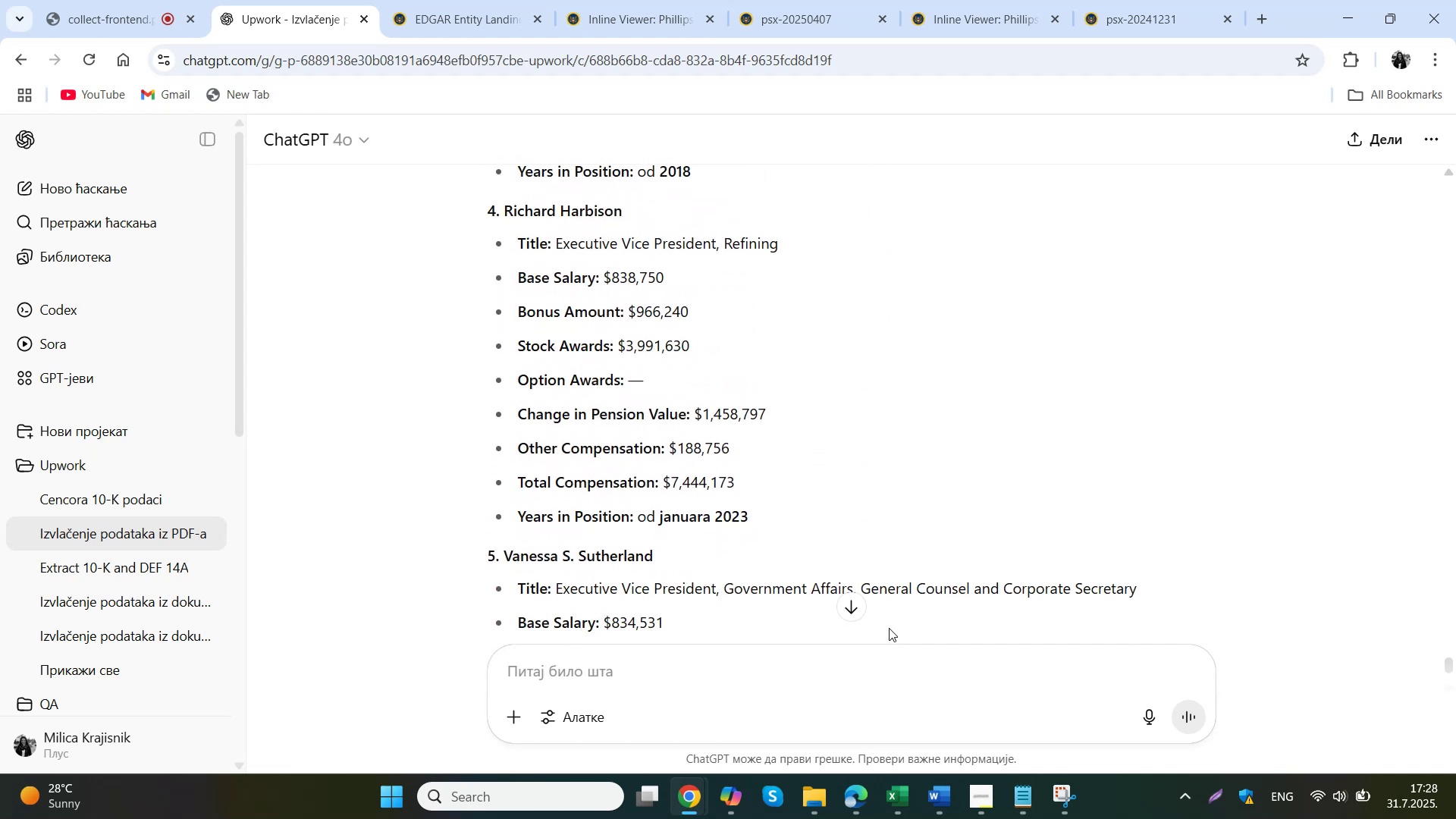 
scroll: coordinate [887, 622], scroll_direction: up, amount: 2.0
 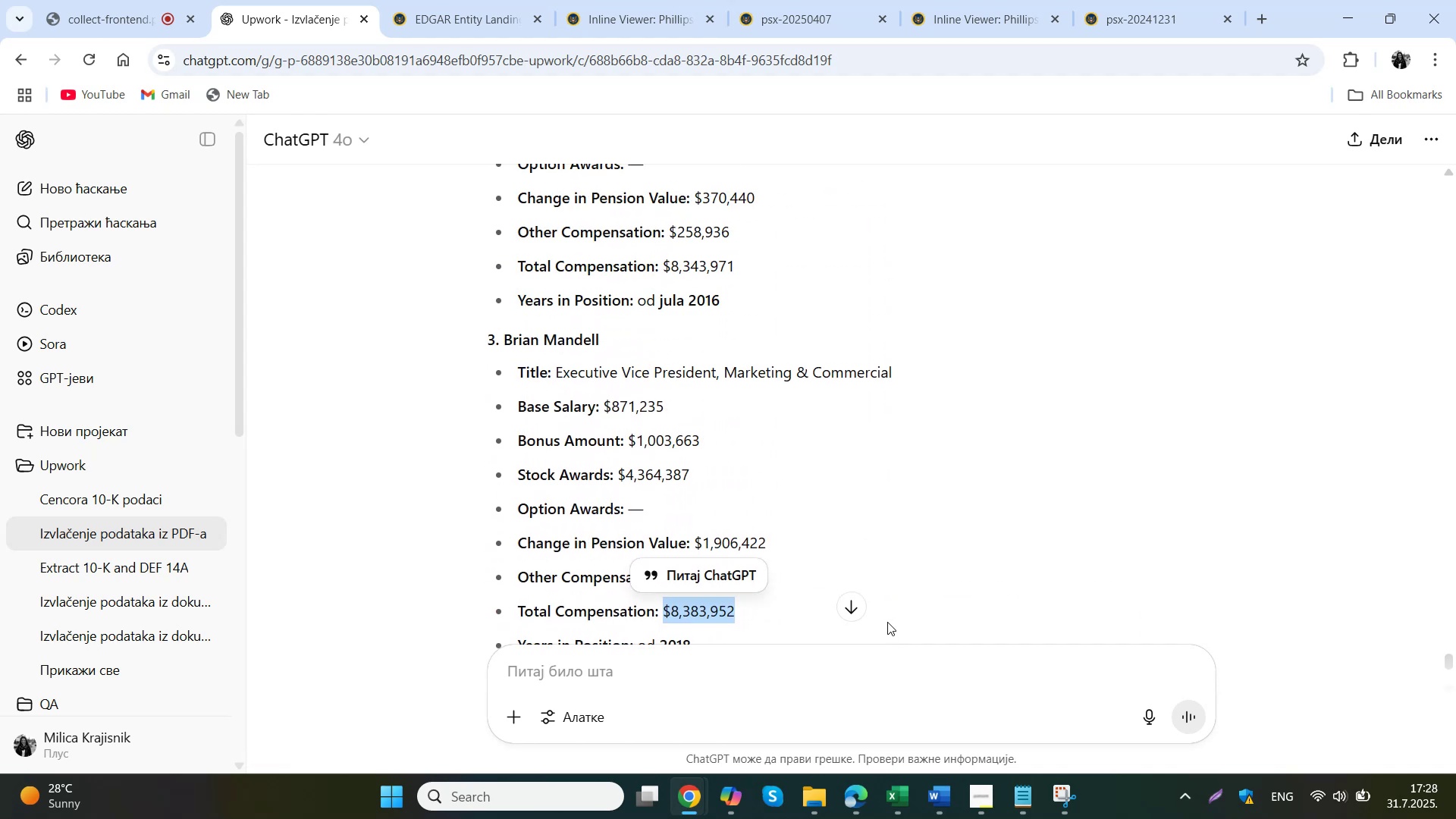 
scroll: coordinate [884, 622], scroll_direction: down, amount: 4.0
 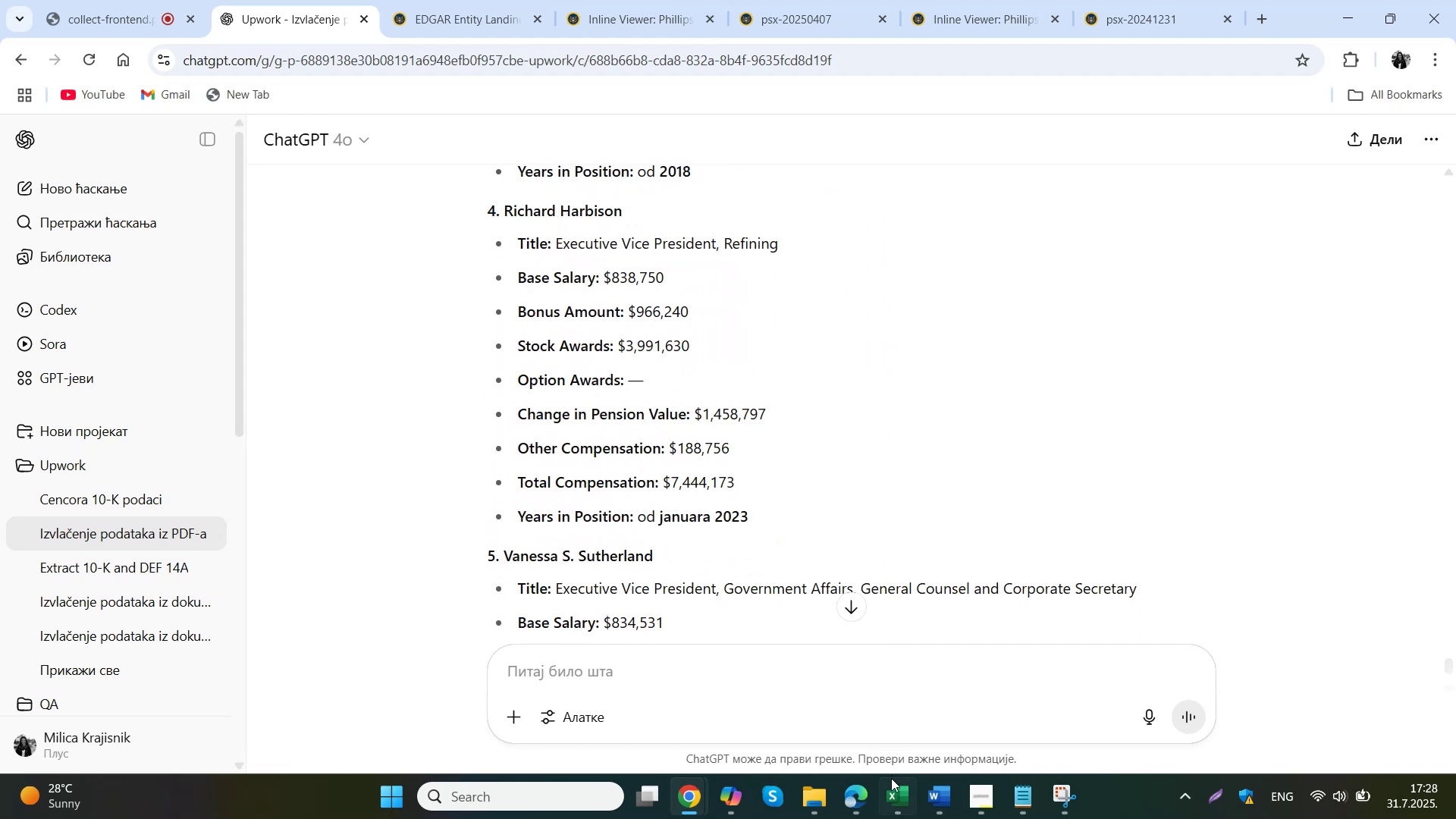 
mouse_move([843, 702])
 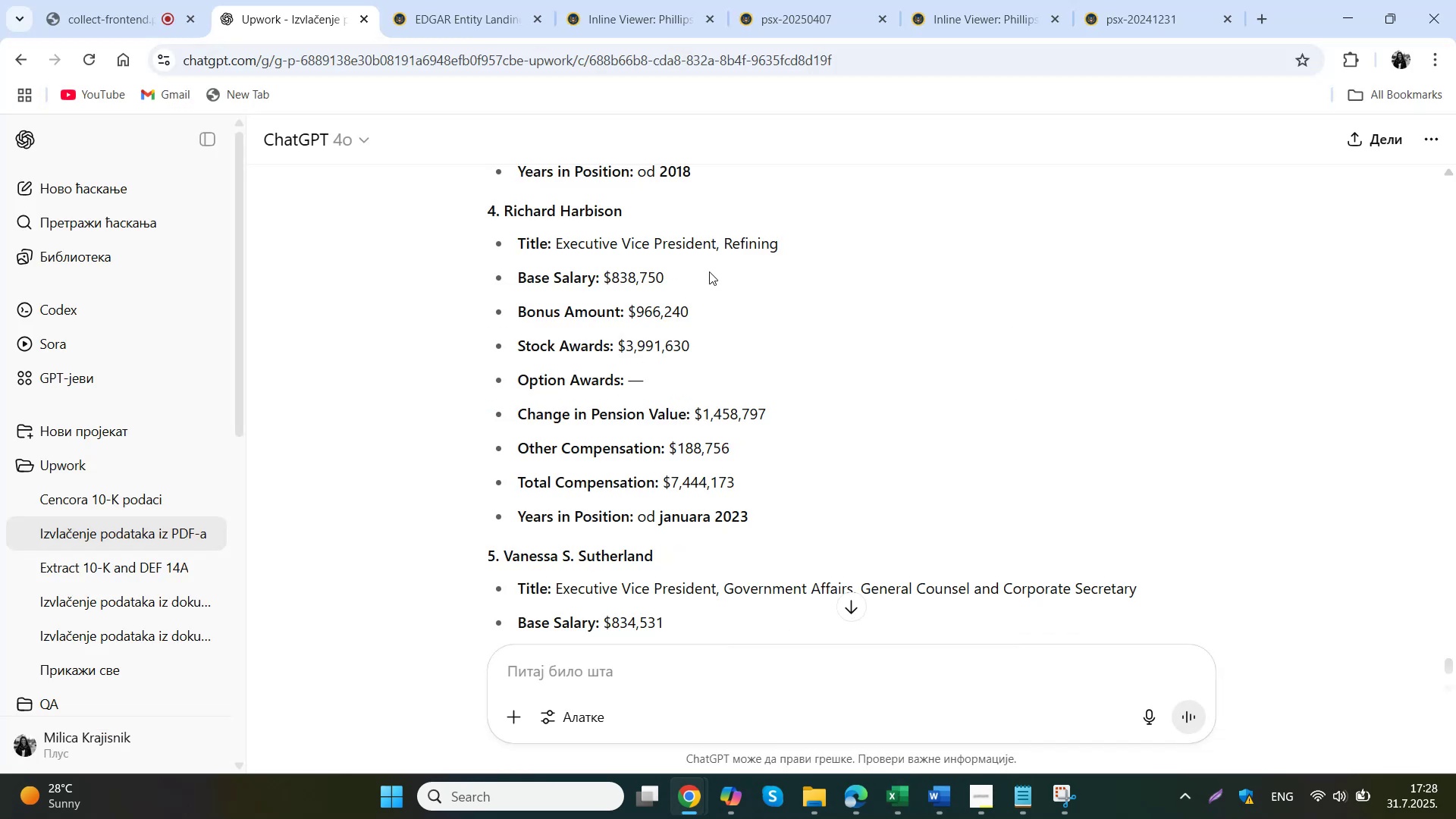 
left_click_drag(start_coordinate=[797, 241], to_coordinate=[559, 247])
 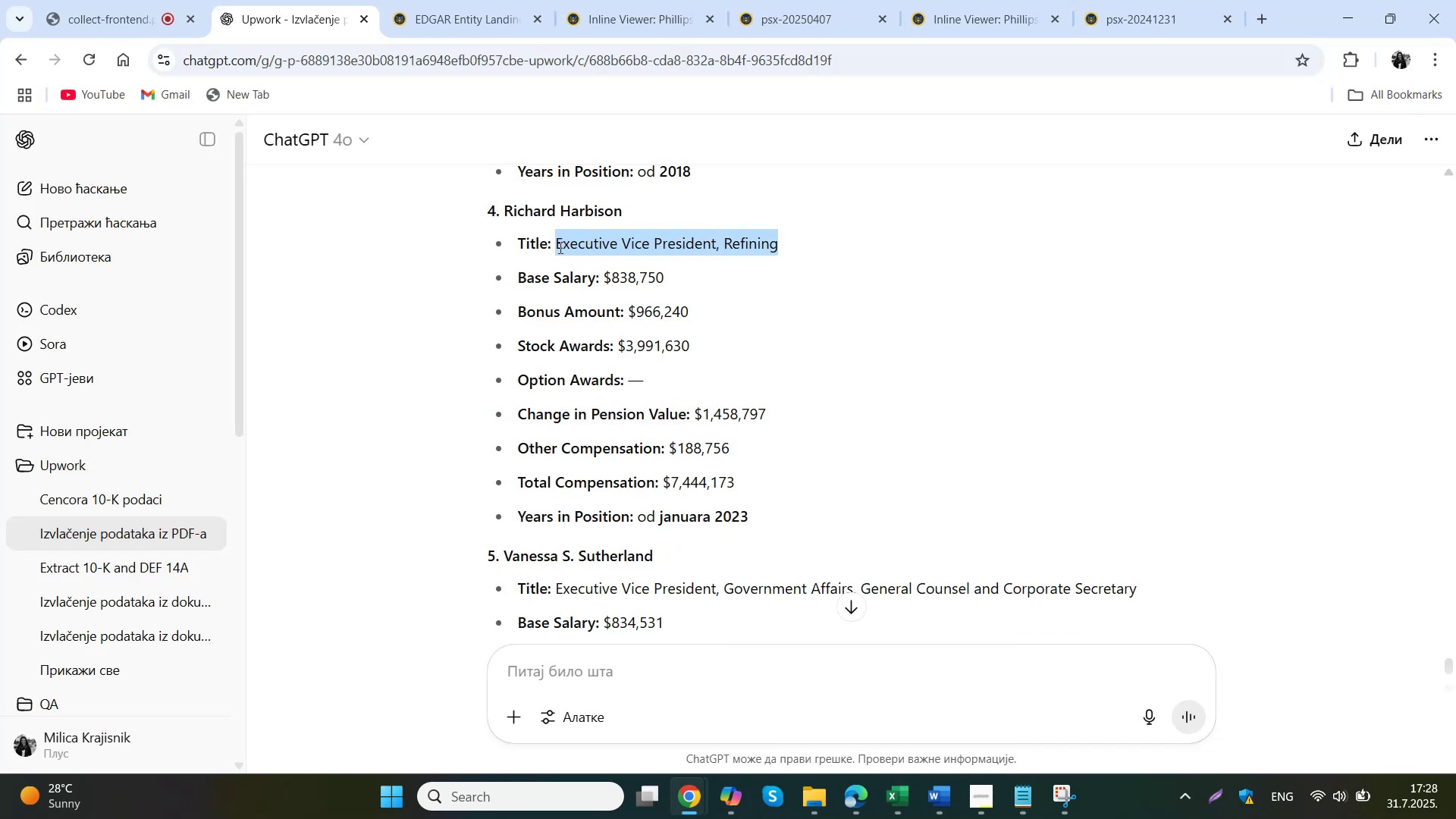 
key(Control+C)
 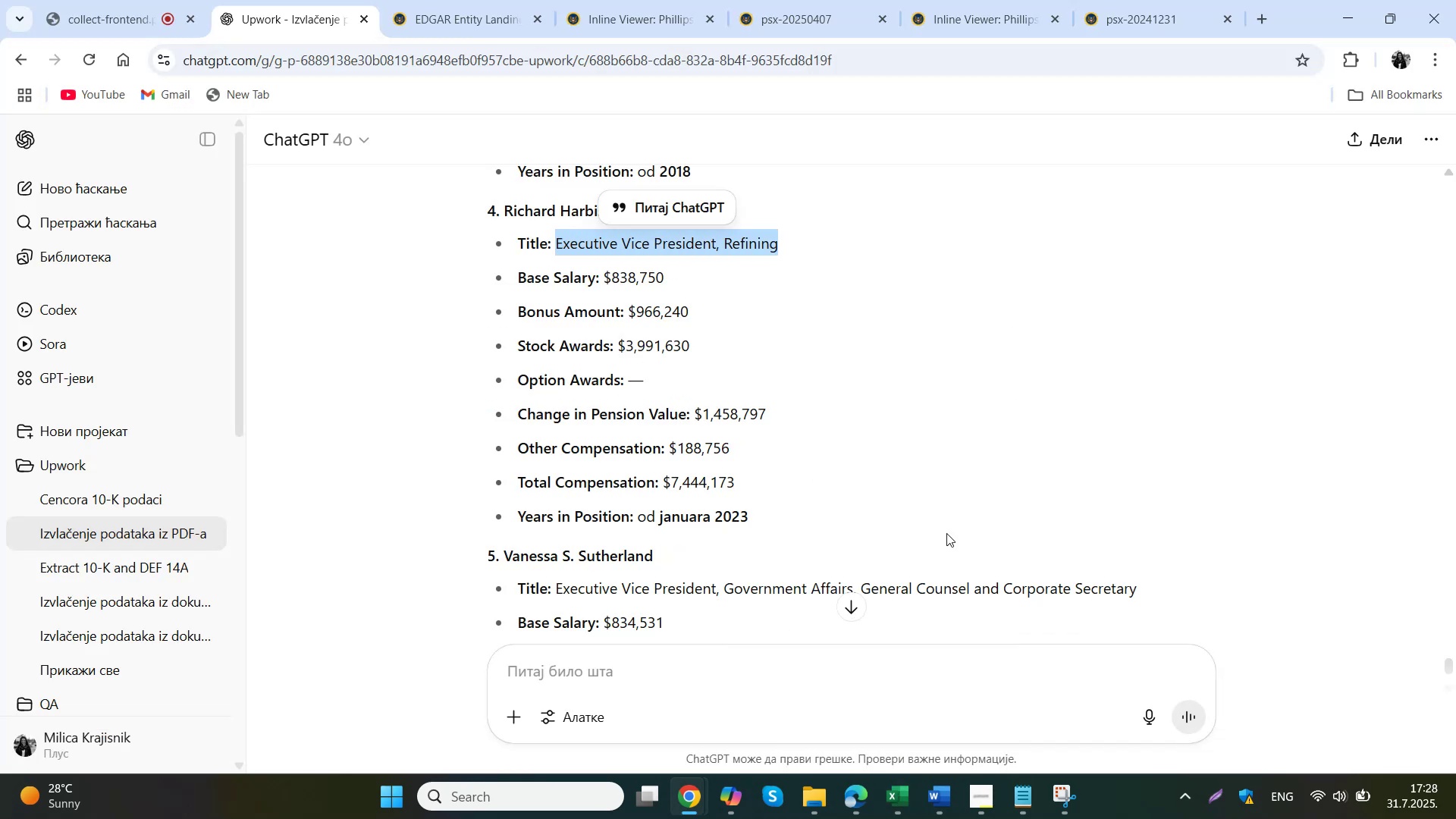 
left_click([904, 811])
 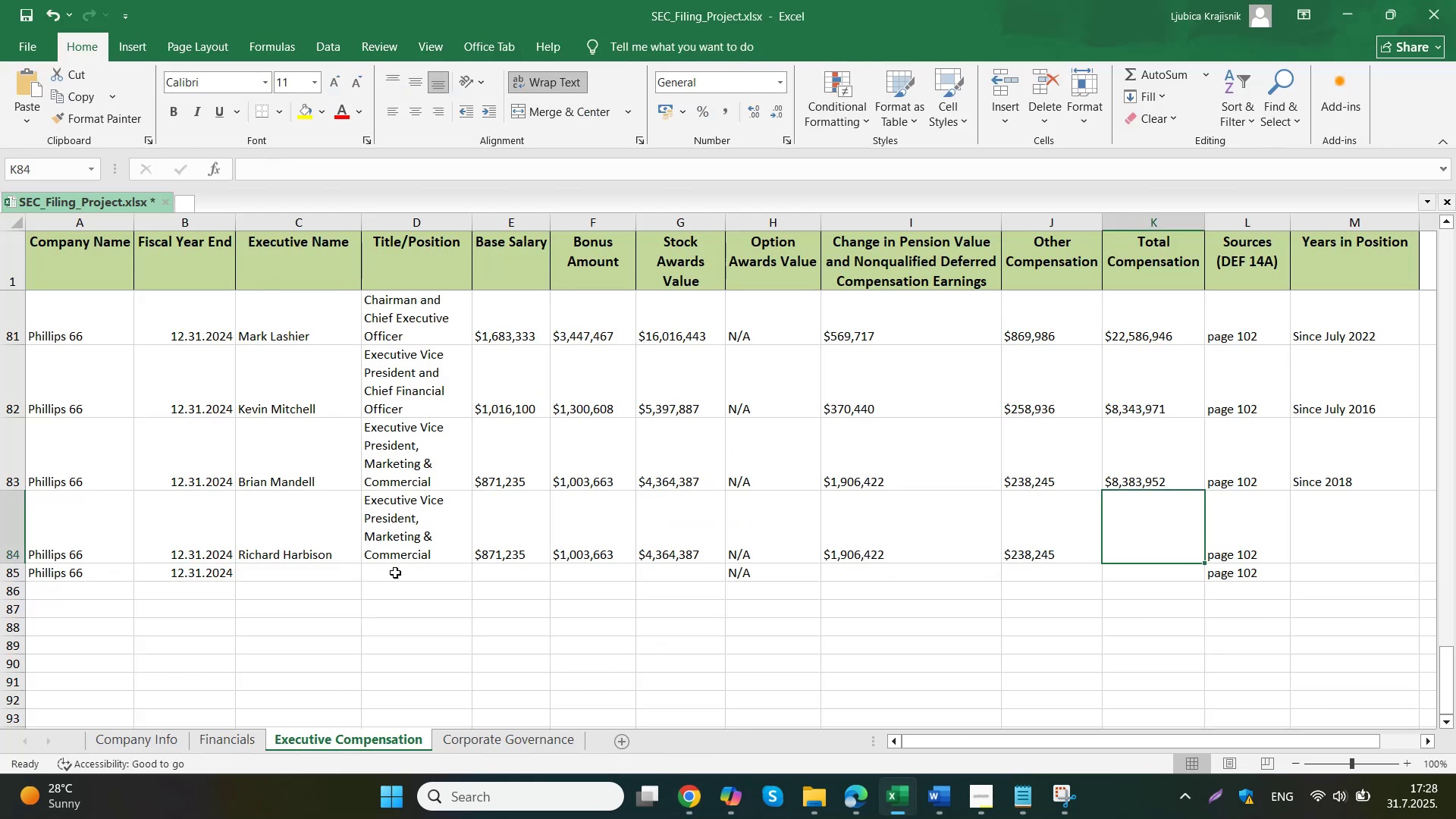 
left_click([295, 518])
 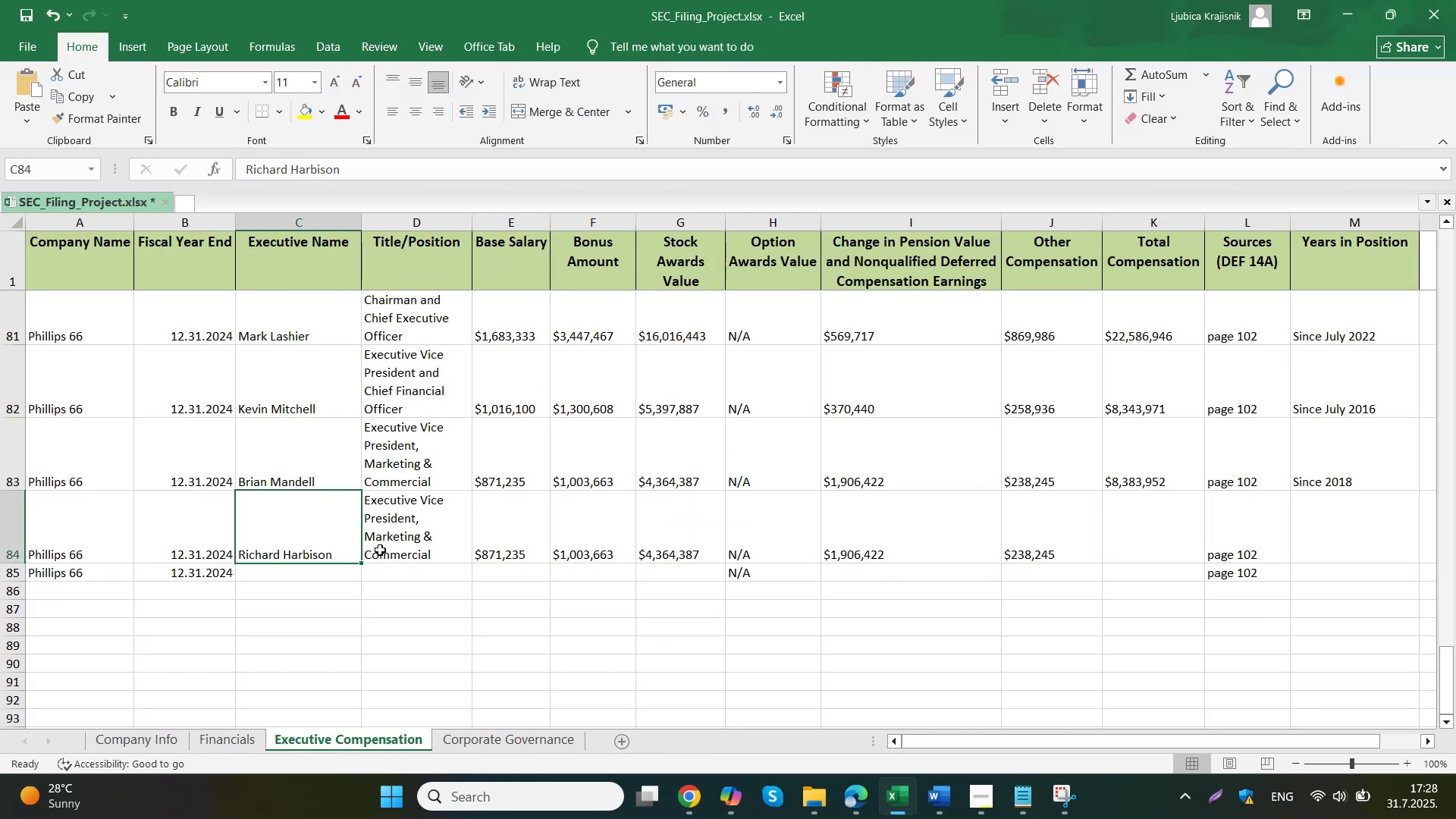 
double_click([399, 552])
 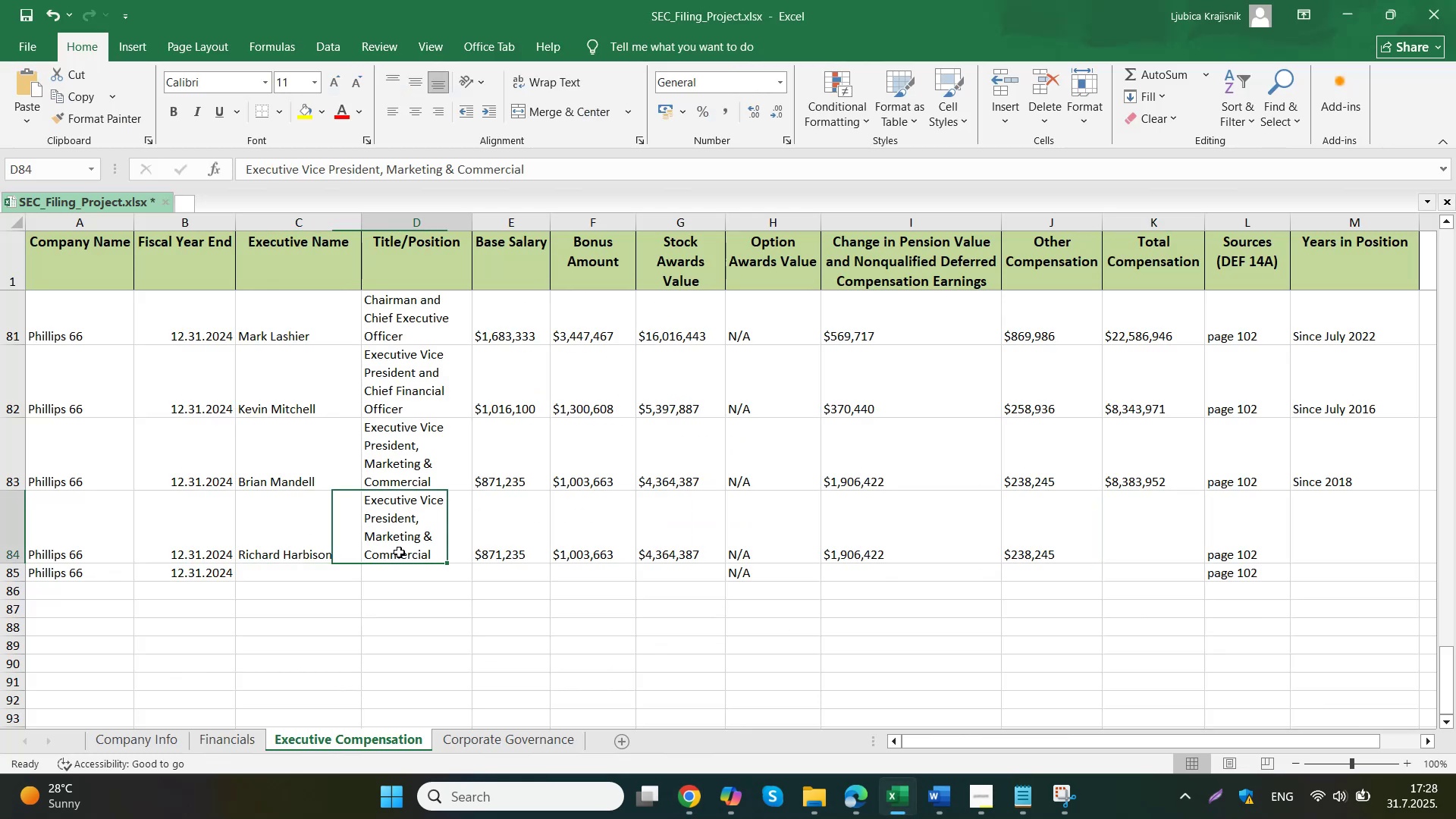 
key(Control+A)
 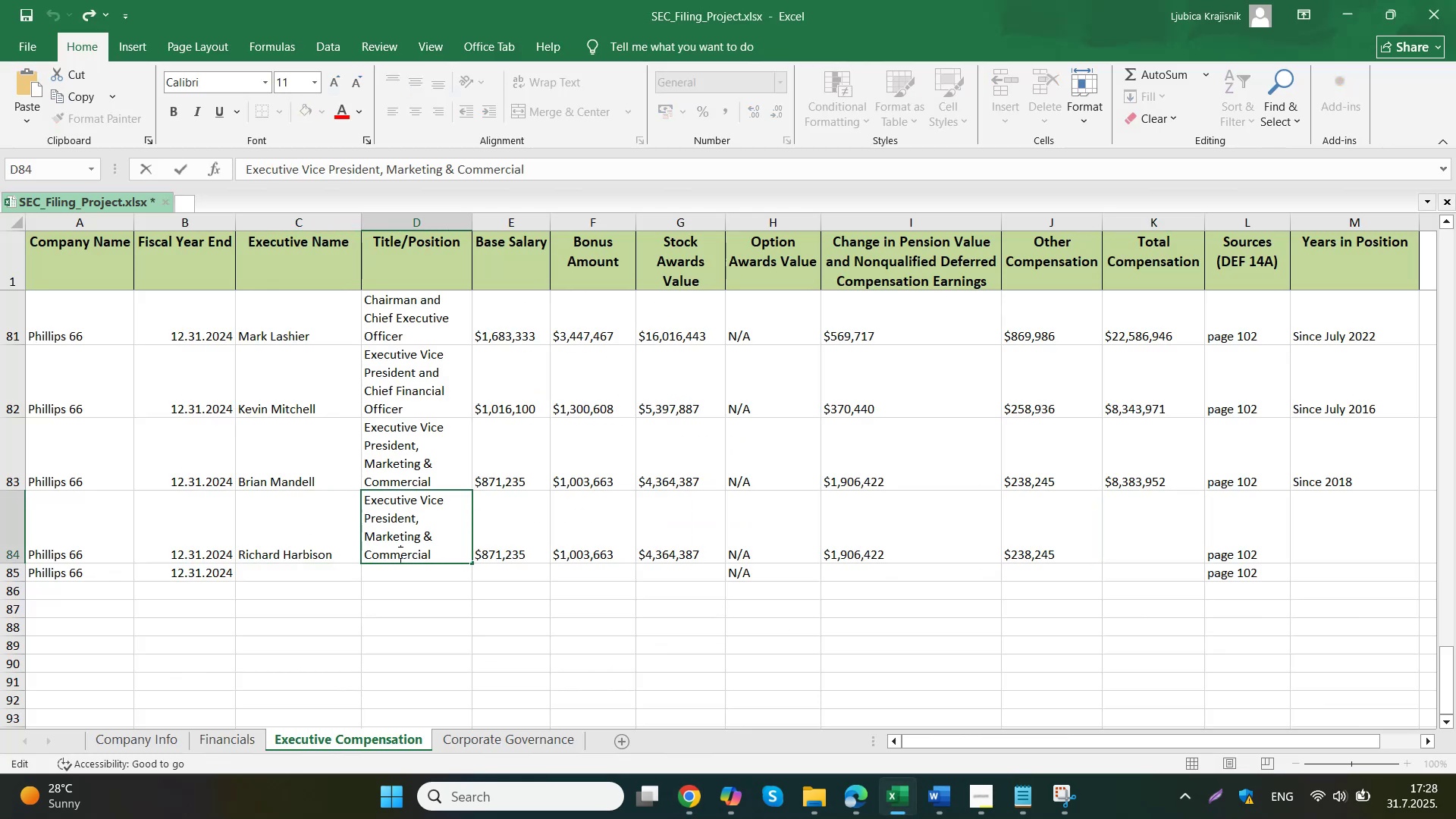 
key(Control+V)
 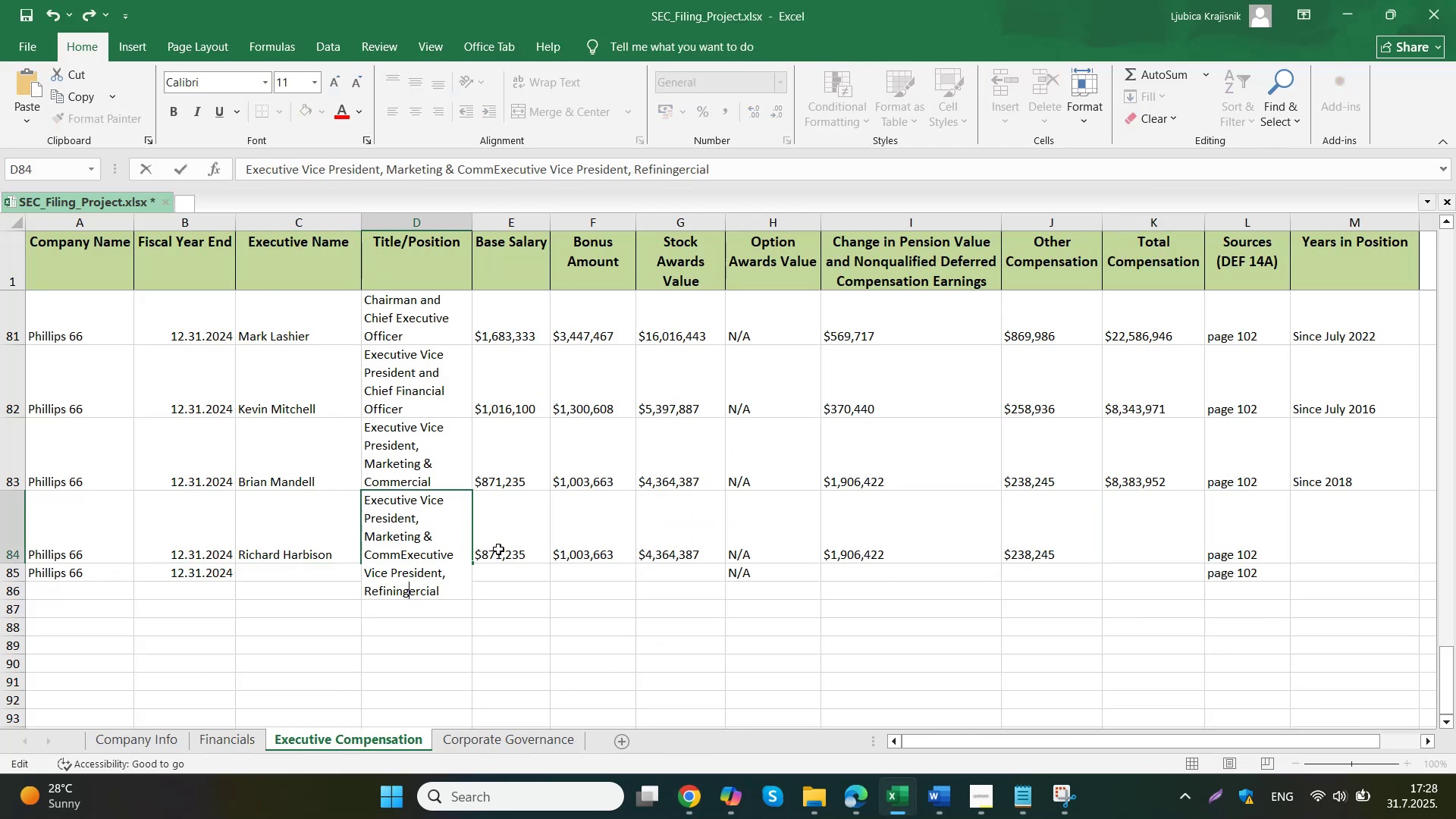 
left_click_drag(start_coordinate=[452, 592], to_coordinate=[344, 498])
 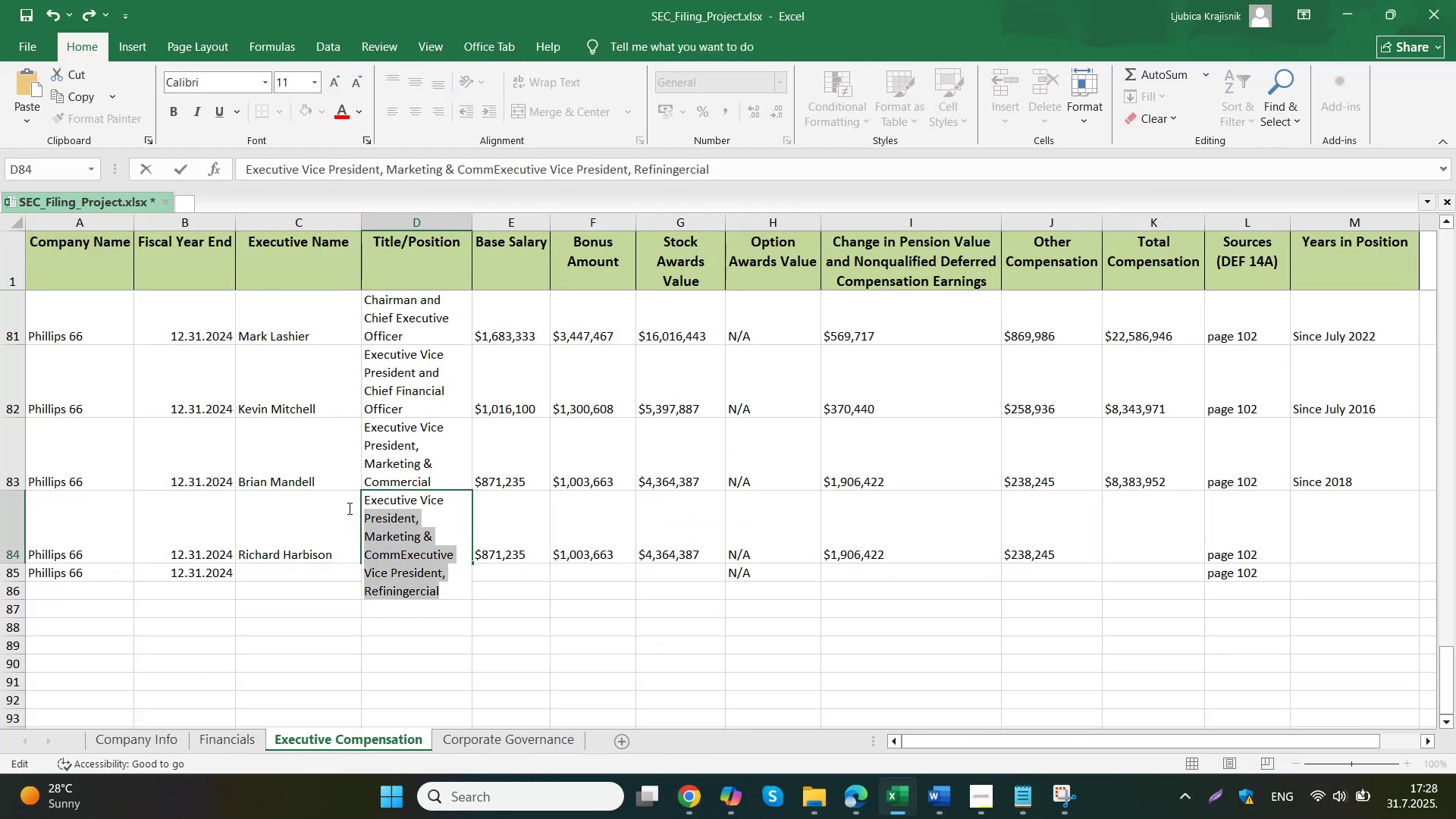 
key(Control+ControlLeft)
 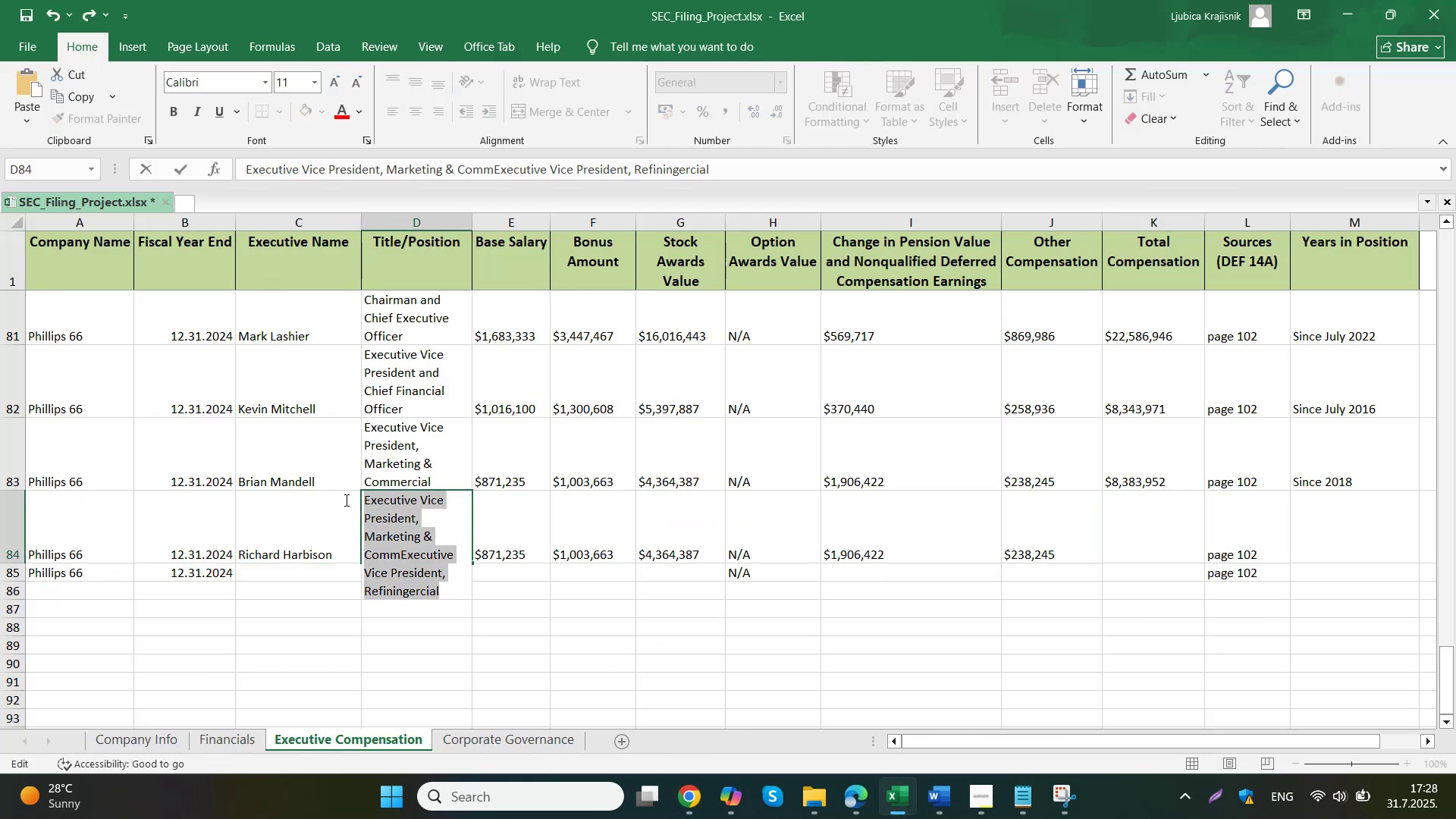 
key(Control+V)
 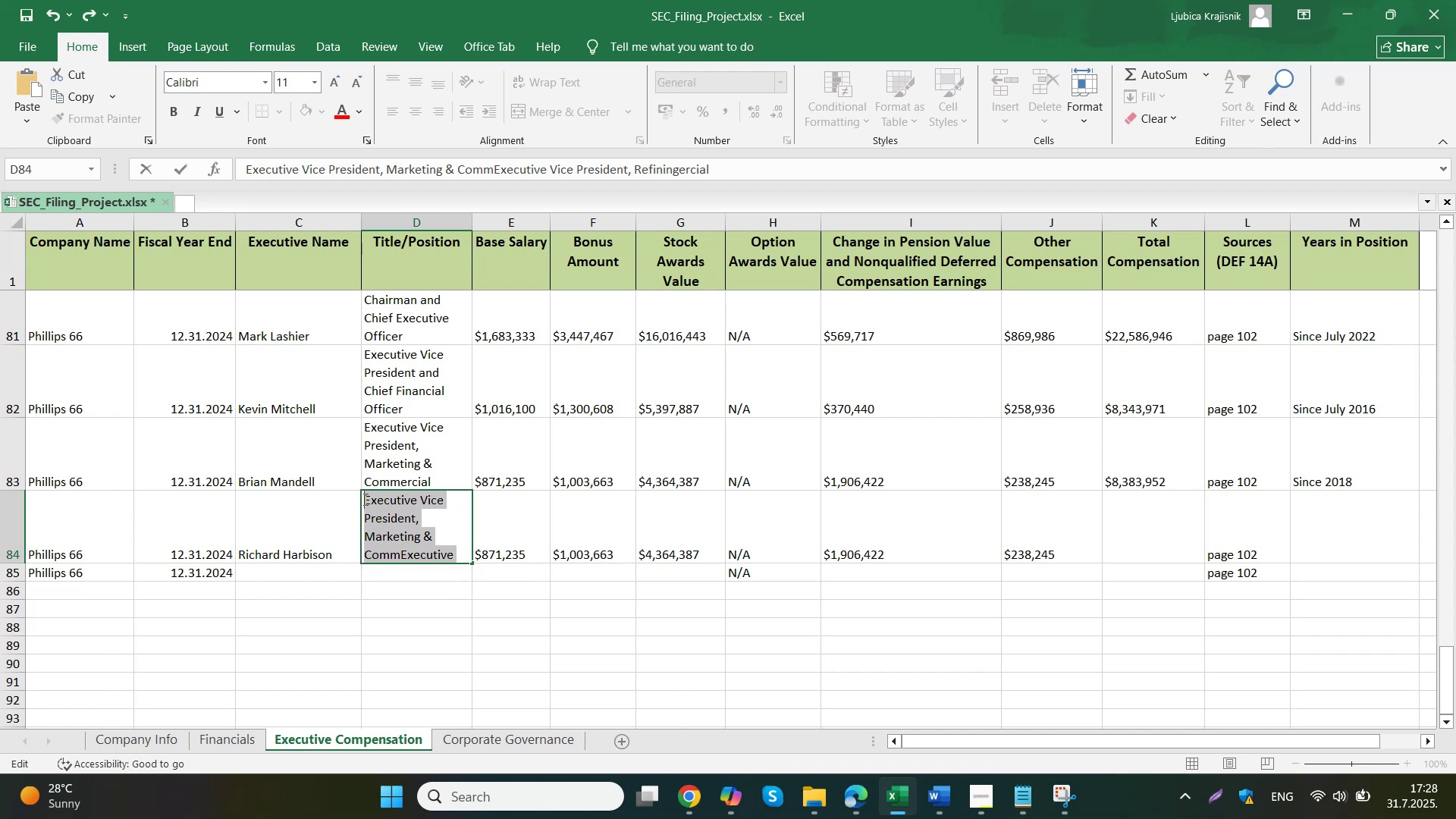 
left_click([548, 540])
 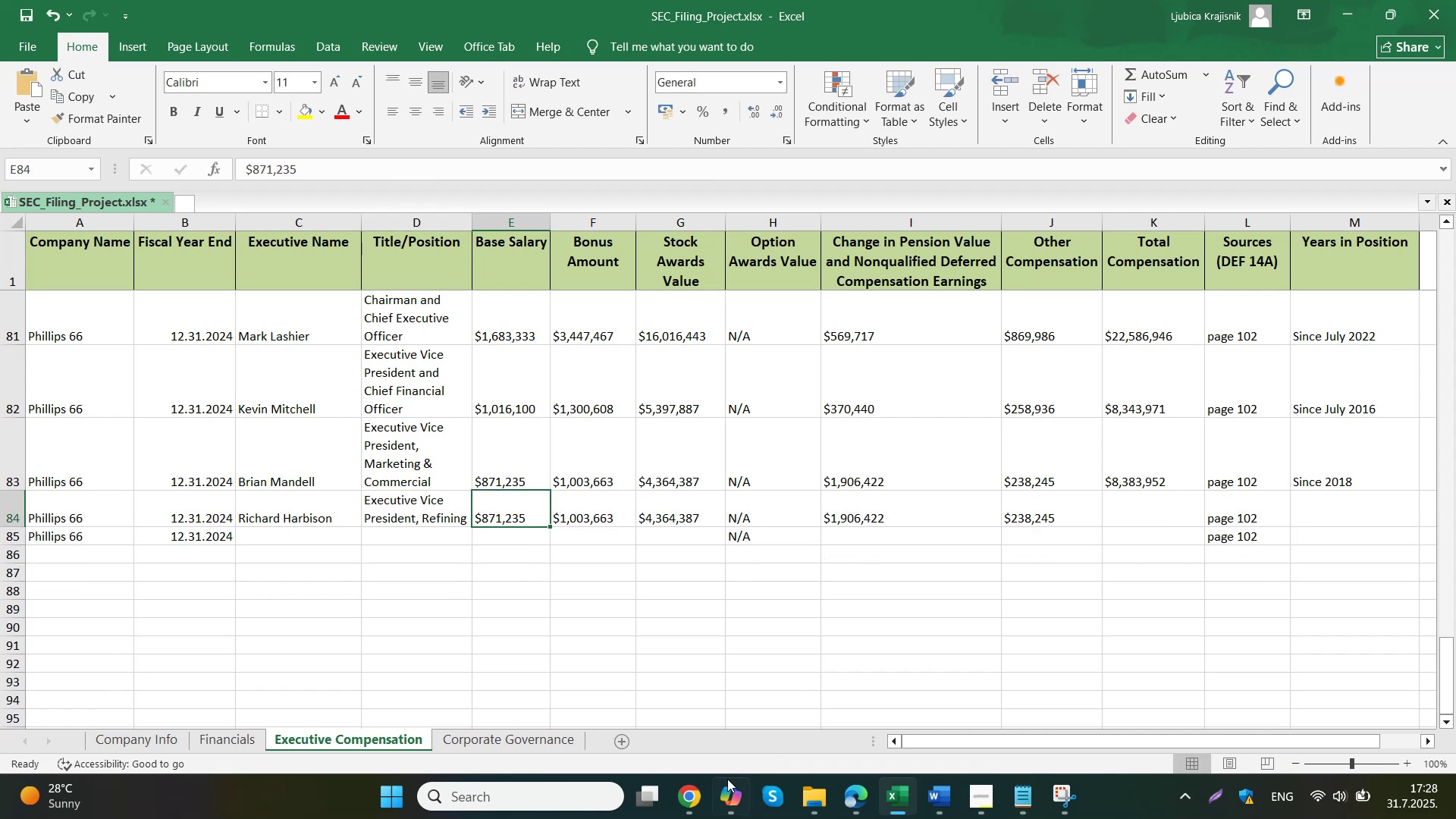 
double_click([624, 687])
 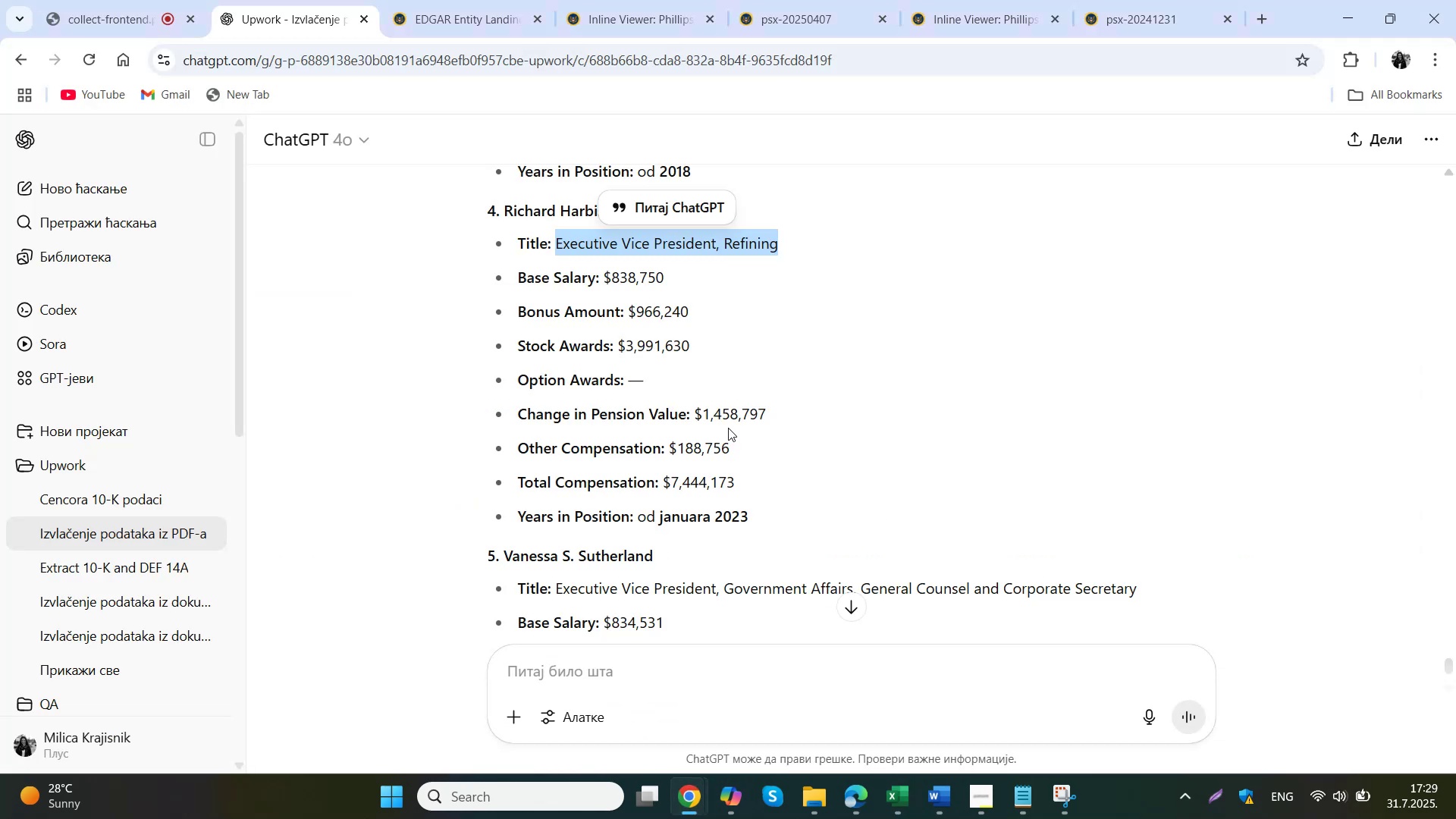 
left_click_drag(start_coordinate=[675, 287], to_coordinate=[605, 284])
 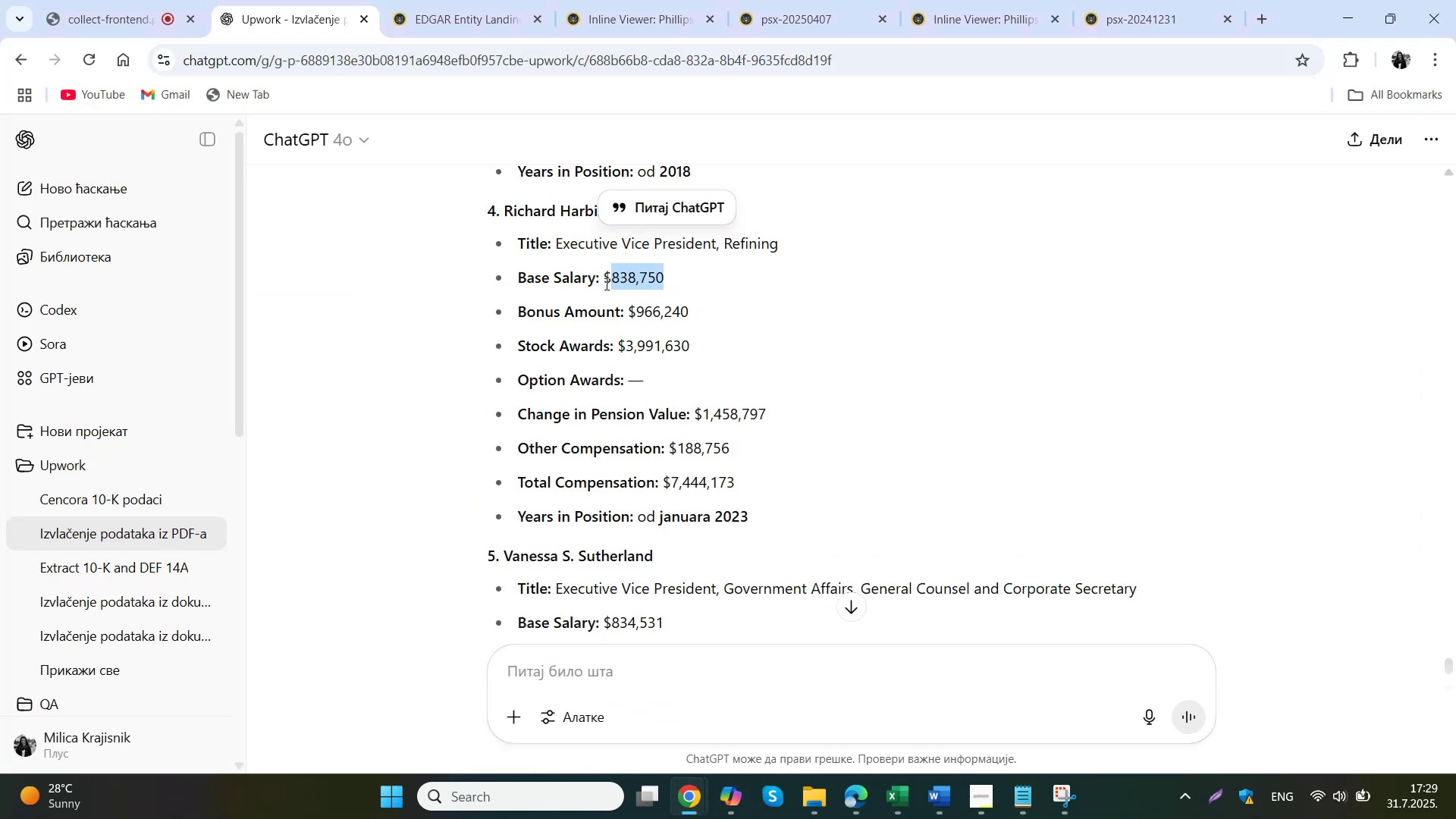 
key(Control+C)
 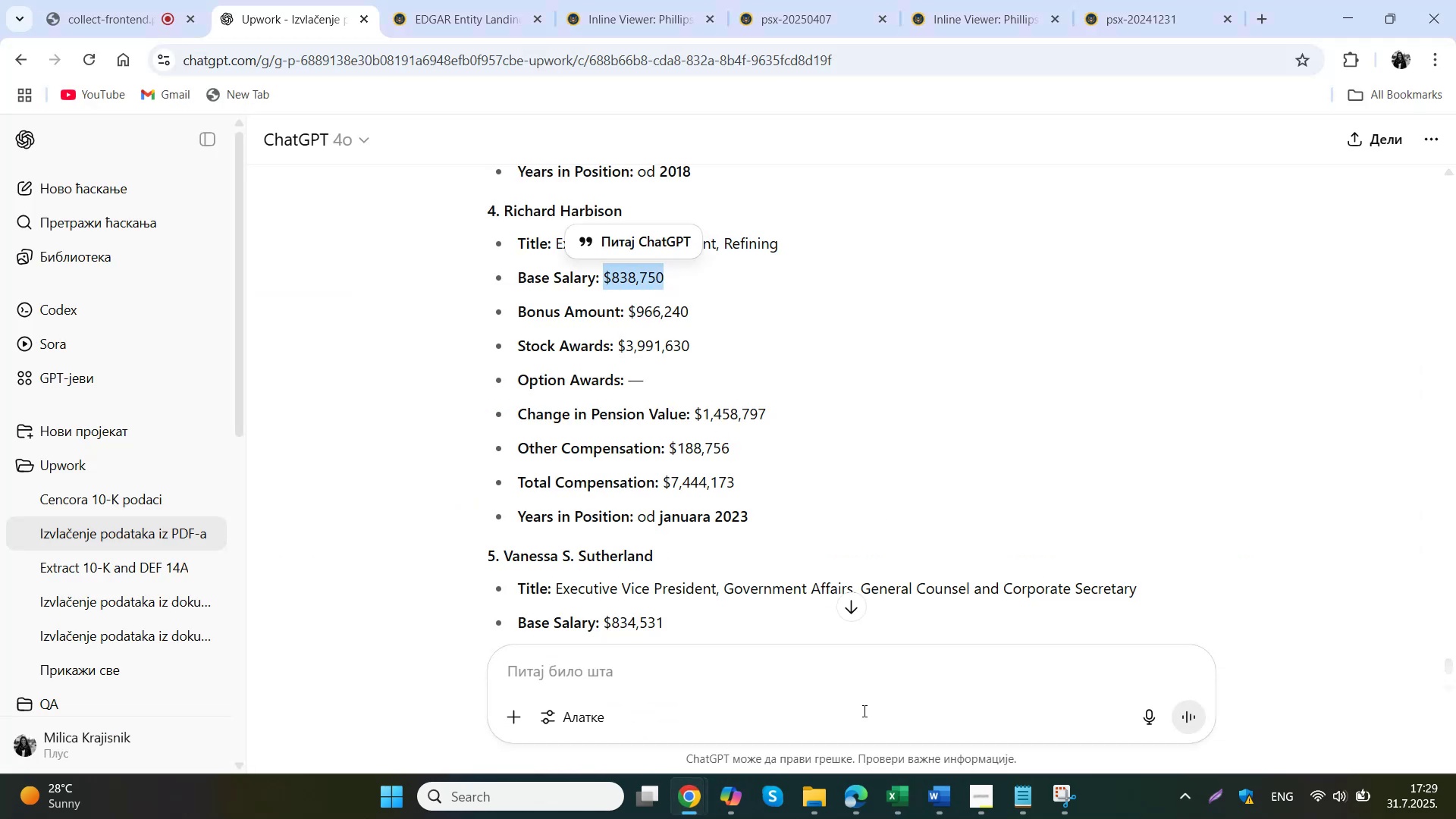 
left_click([883, 803])
 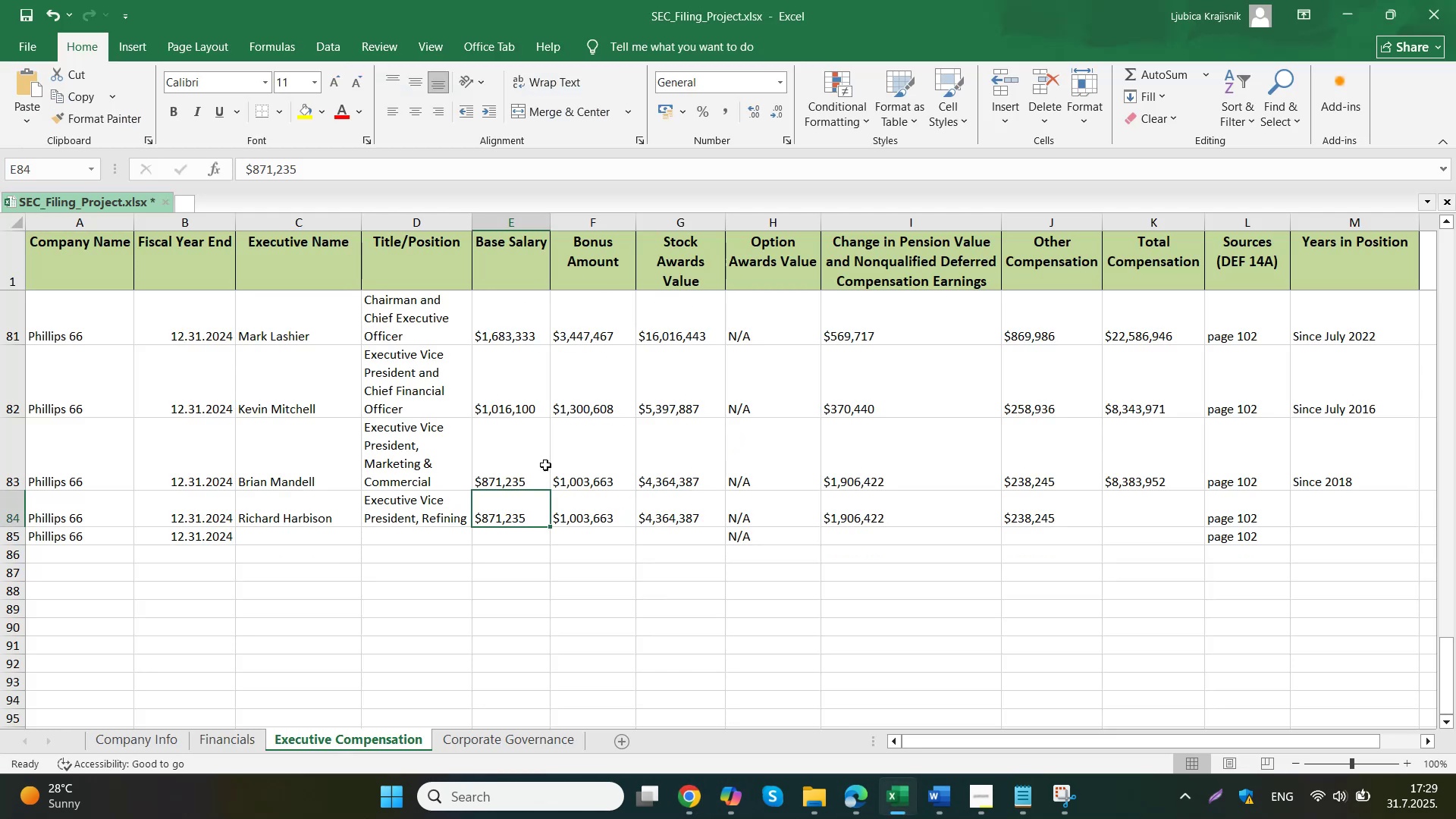 
double_click([522, 510])
 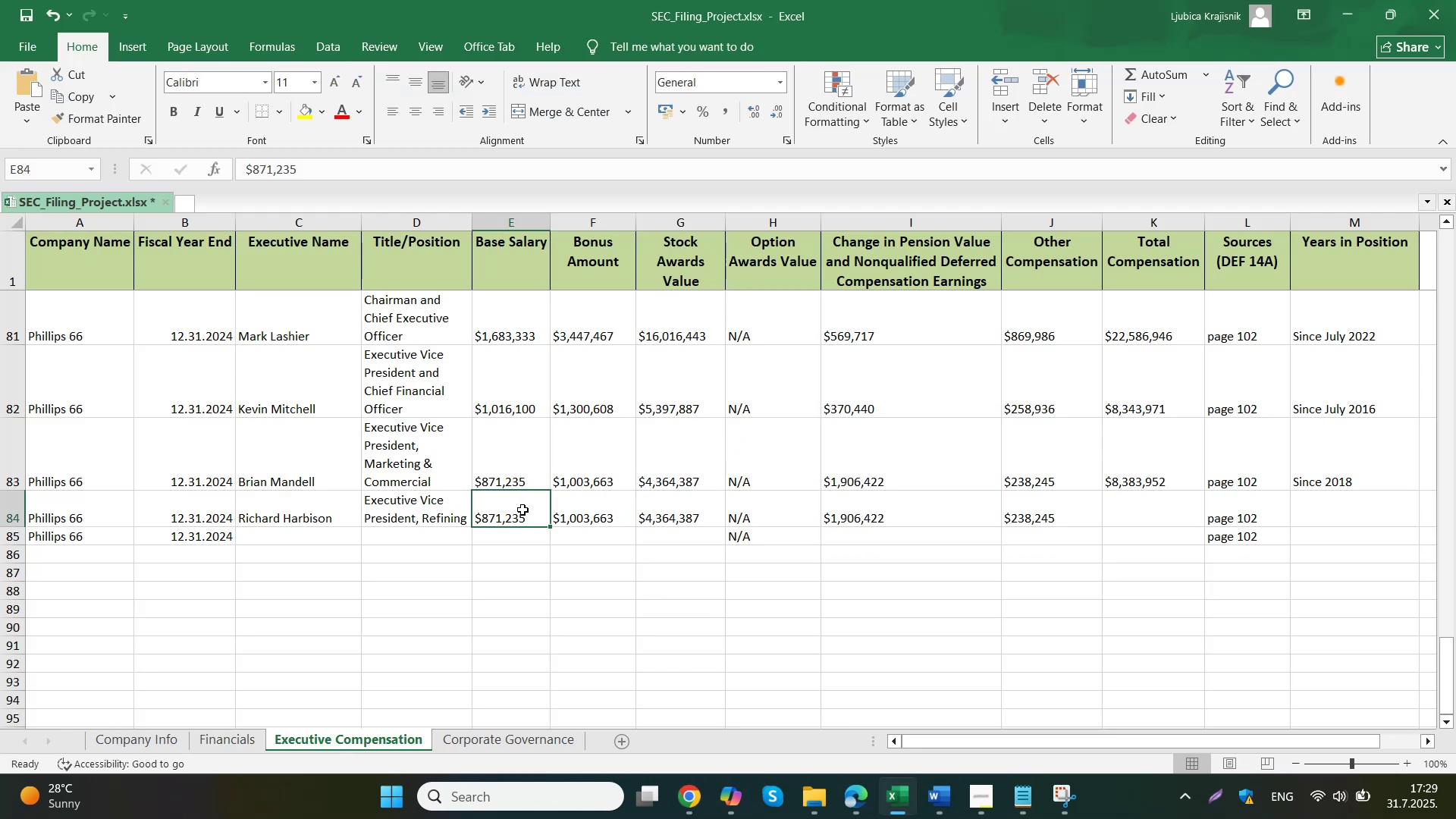 
key(Control+A)
 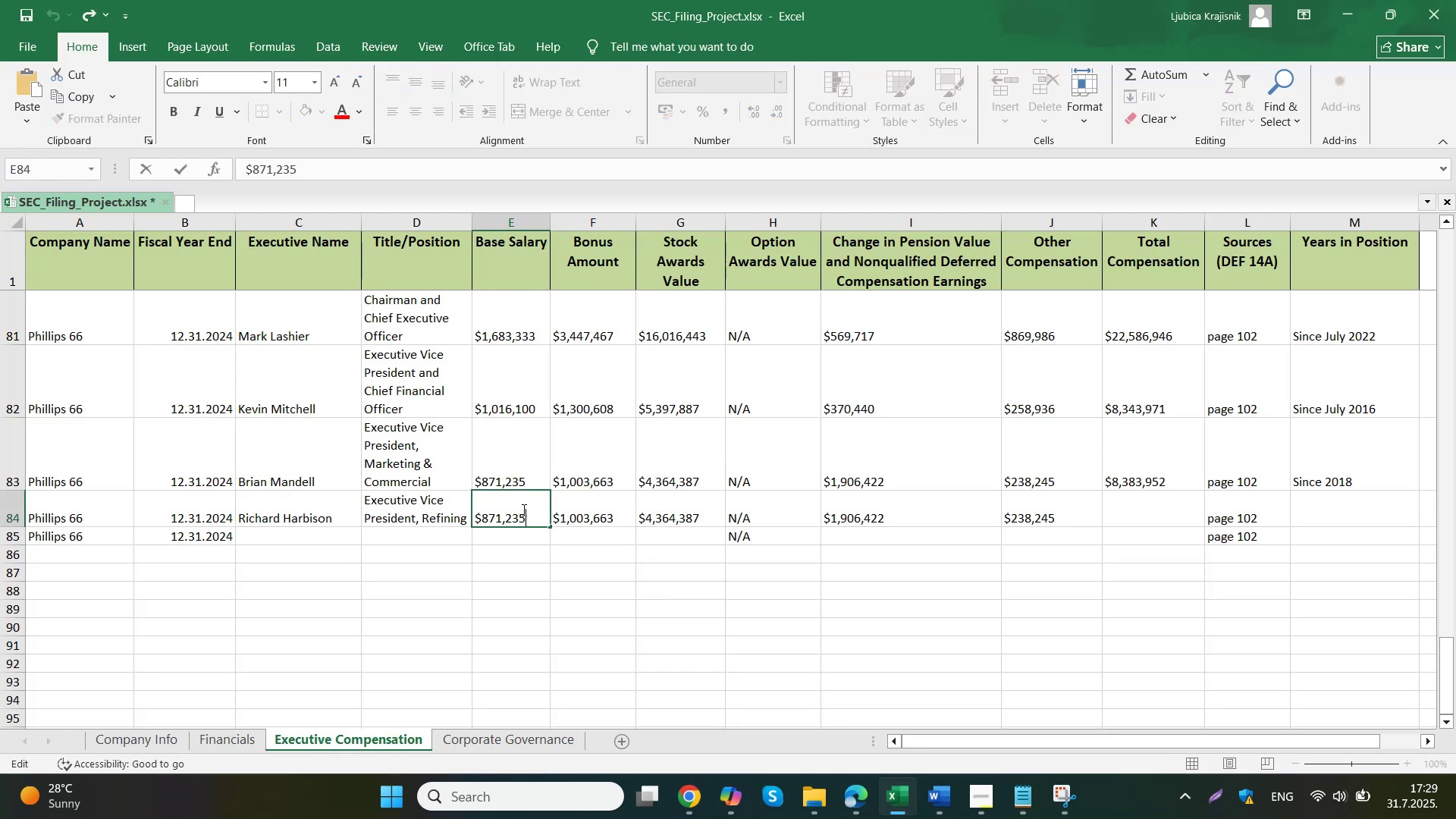 
left_click_drag(start_coordinate=[529, 515], to_coordinate=[465, 513])
 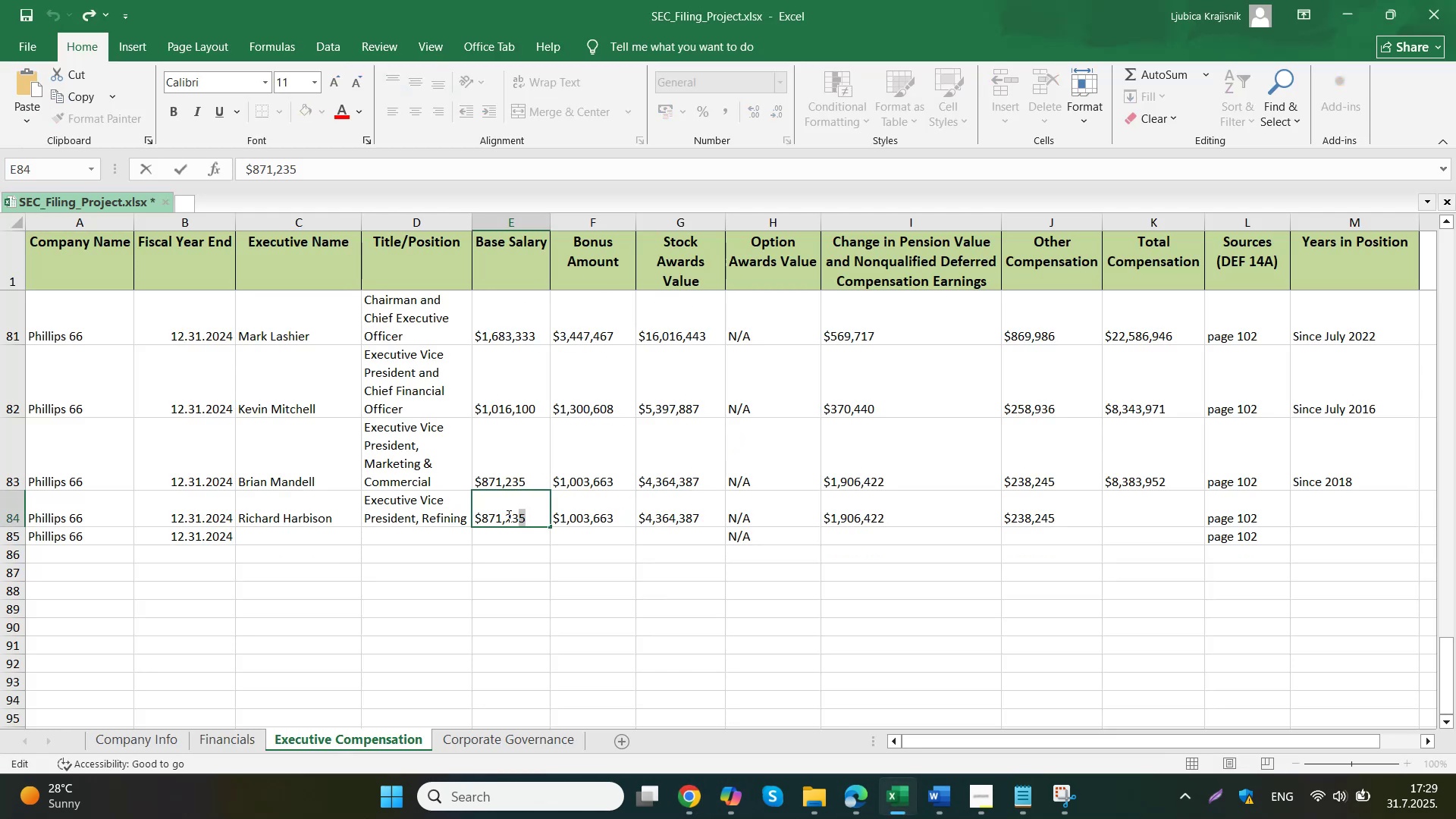 
key(Control+ControlLeft)
 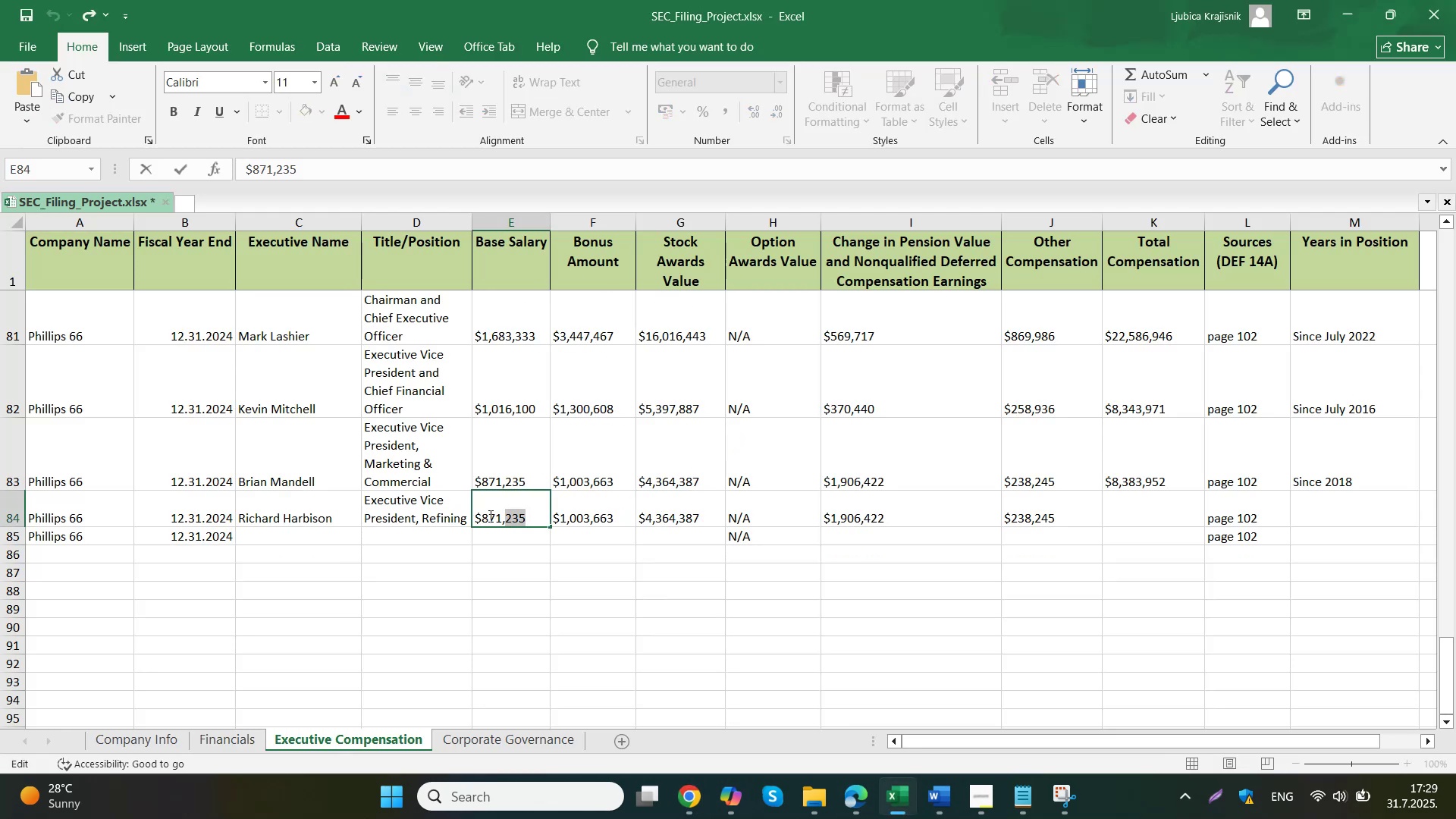 
key(Control+V)
 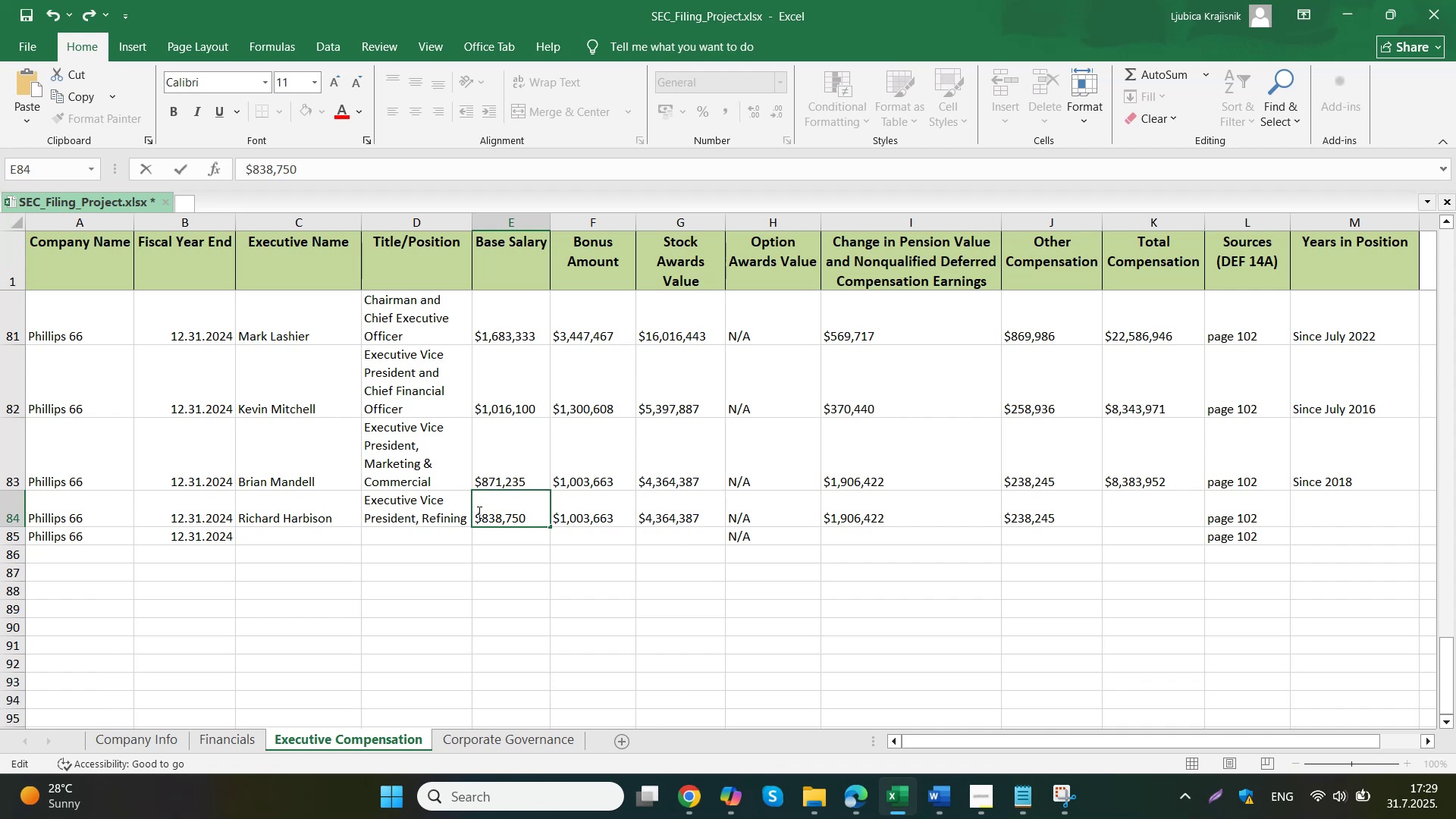 
double_click([603, 684])
 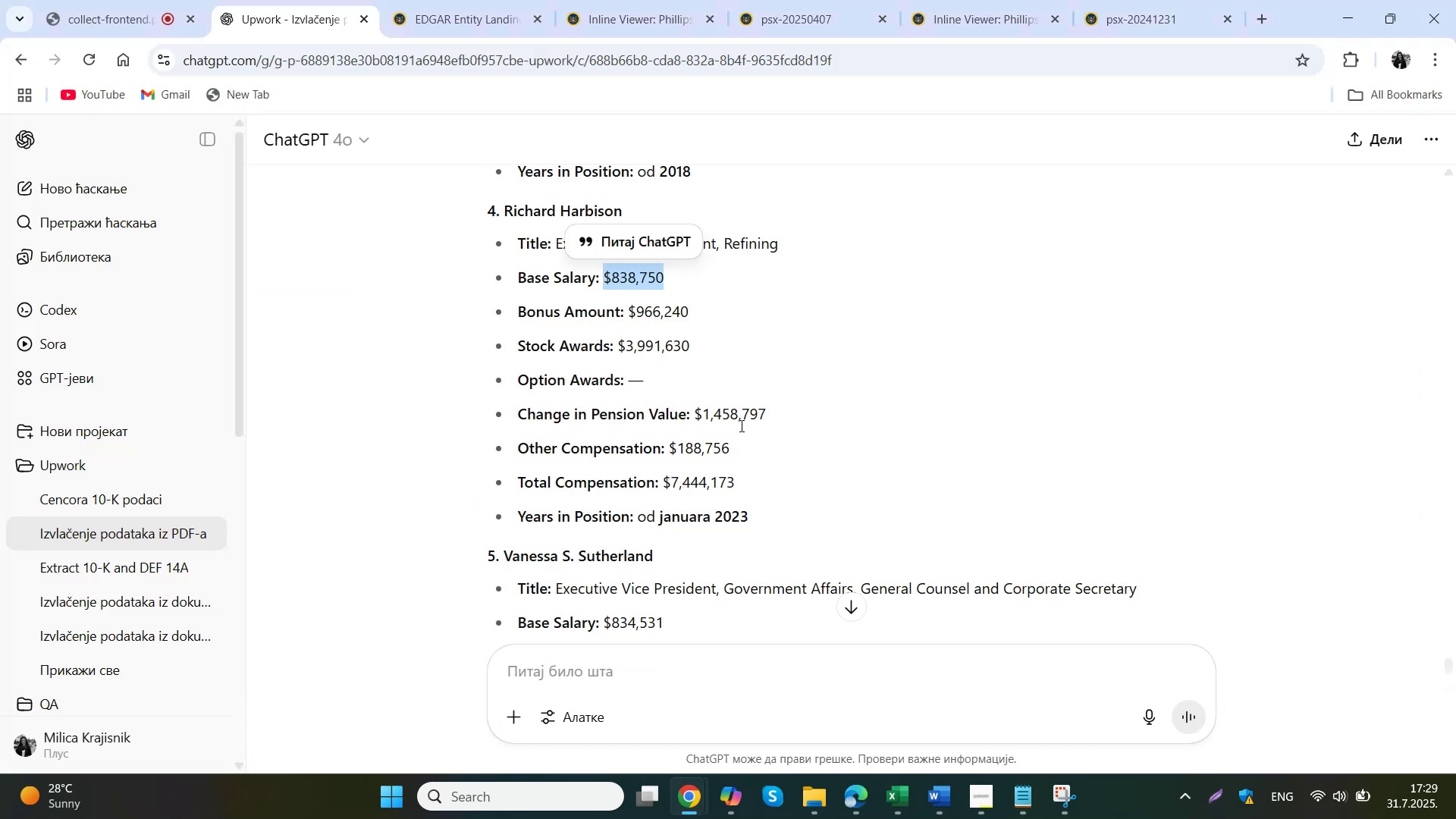 
left_click_drag(start_coordinate=[707, 318], to_coordinate=[628, 318])
 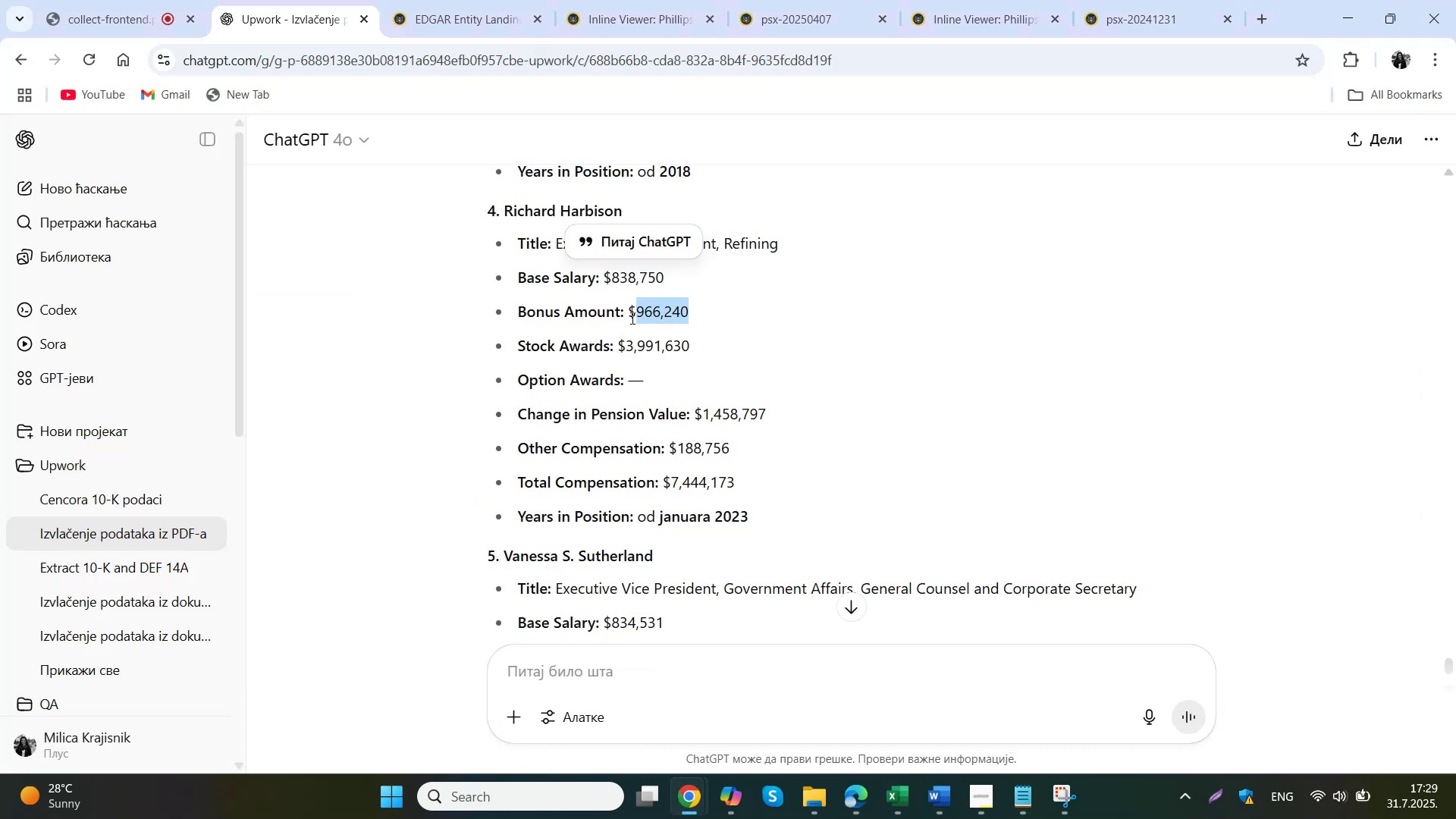 
key(Control+C)
 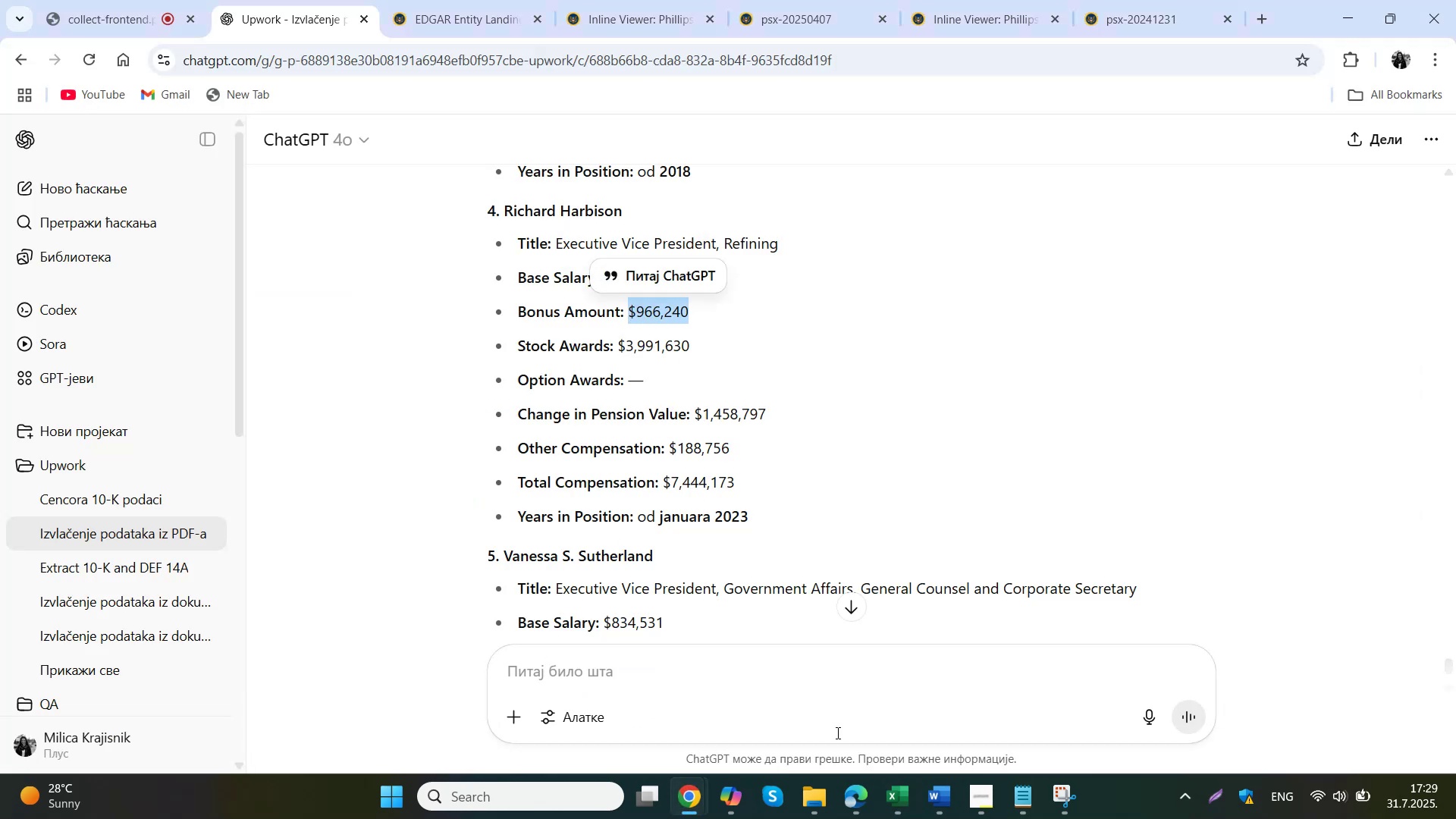 
left_click([855, 817])
 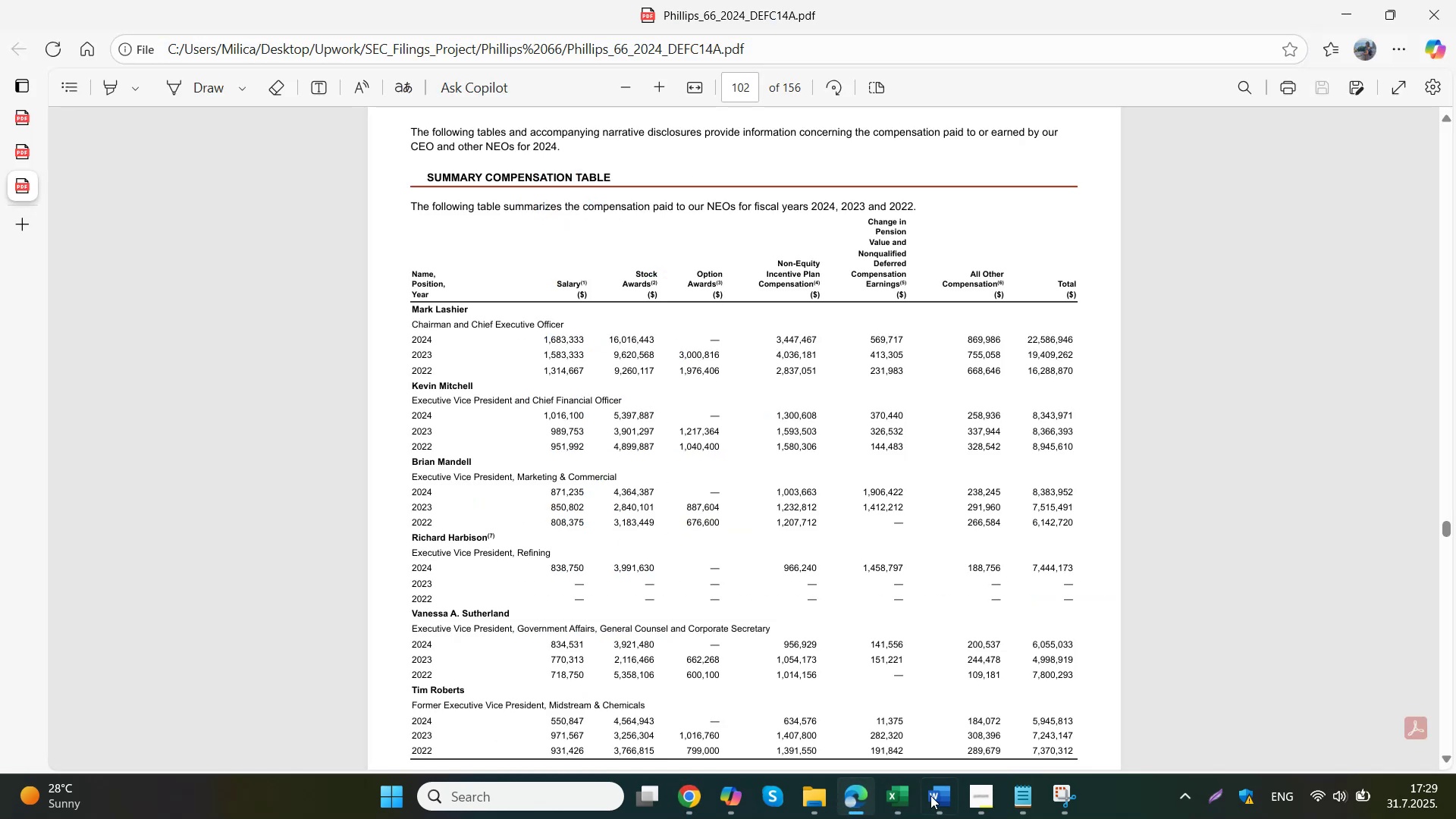 
left_click([905, 802])
 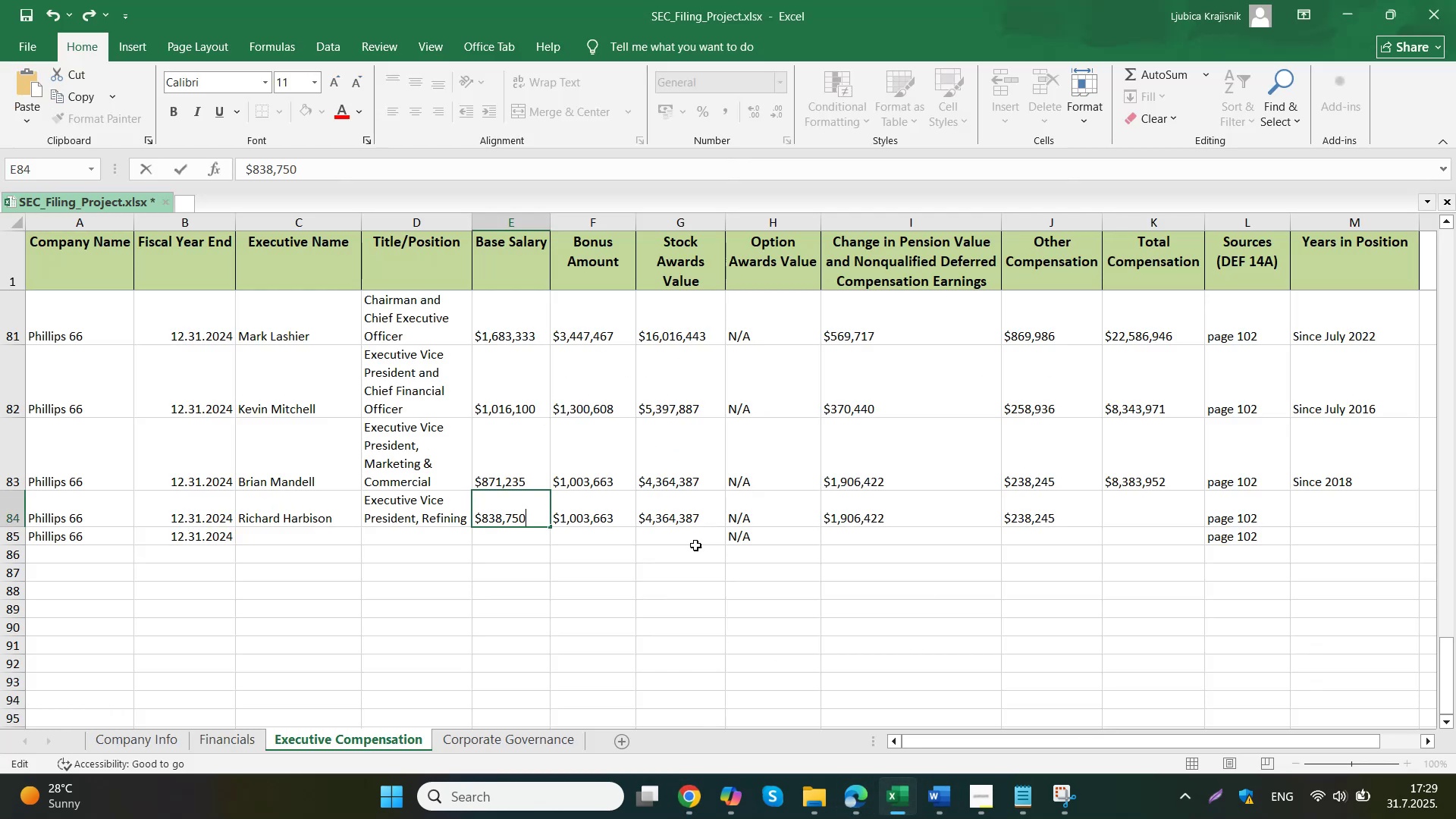 
double_click([607, 504])
 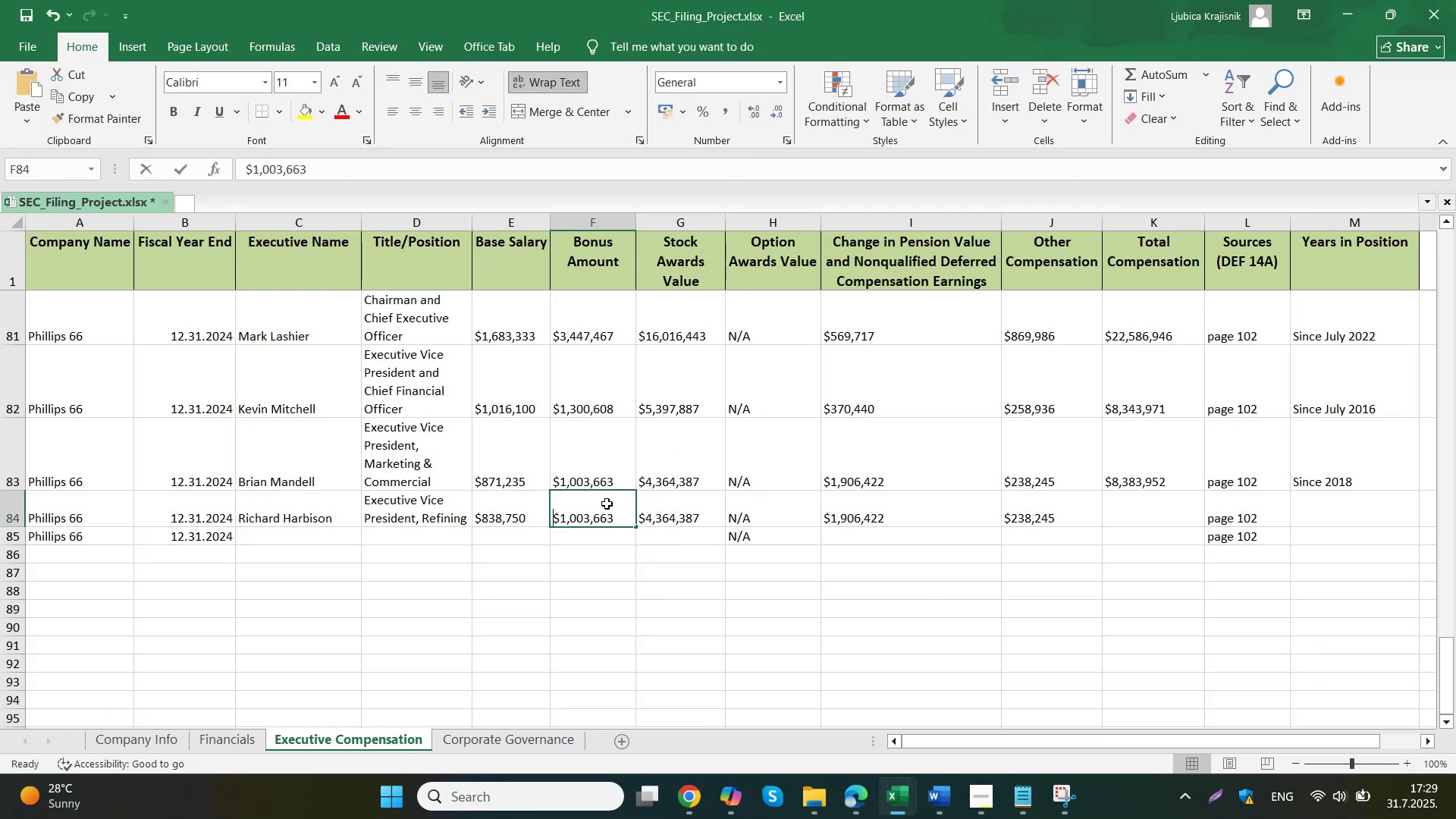 
left_click_drag(start_coordinate=[618, 516], to_coordinate=[554, 513])
 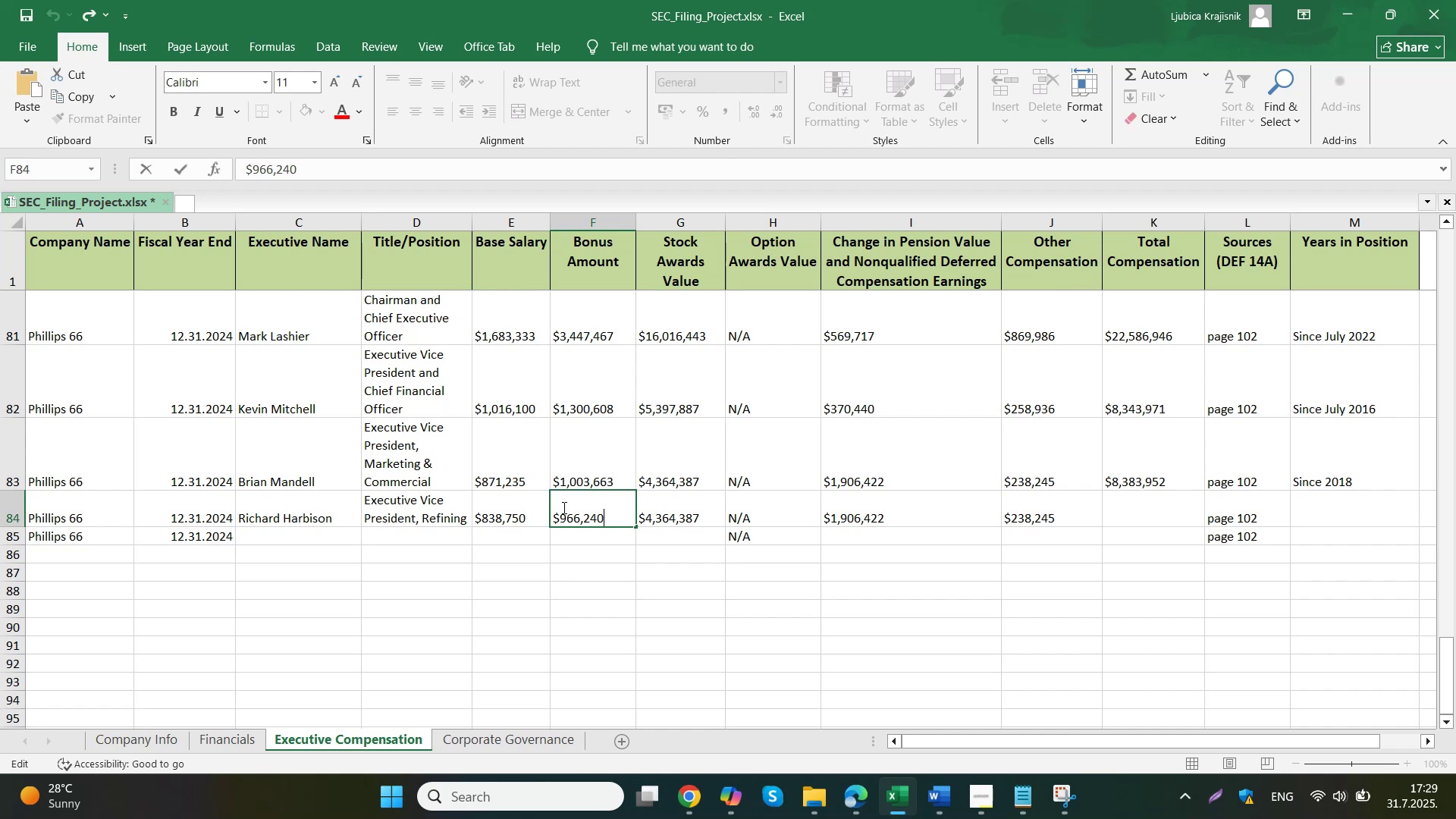 
key(Control+ControlLeft)
 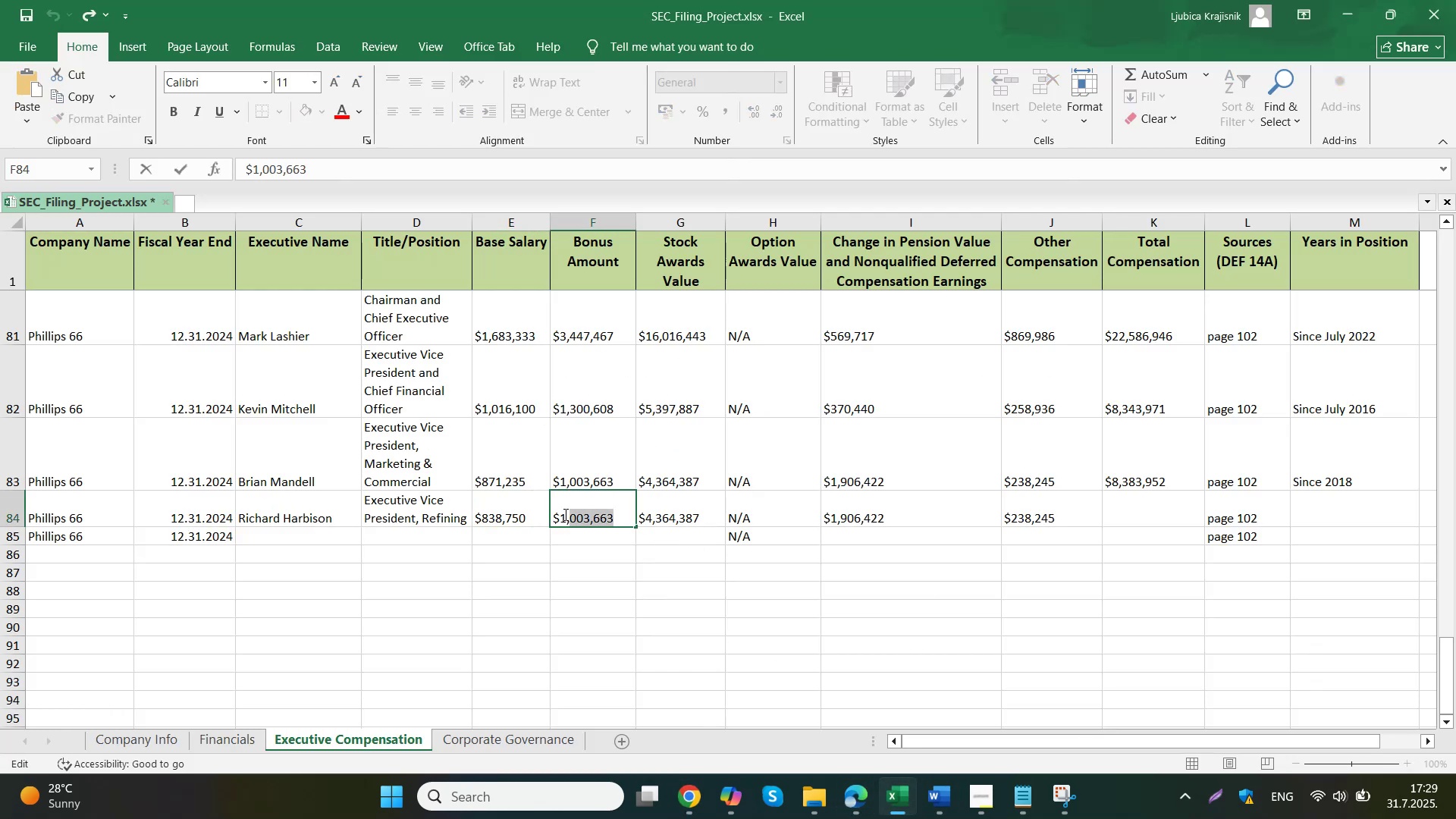 
key(Control+V)
 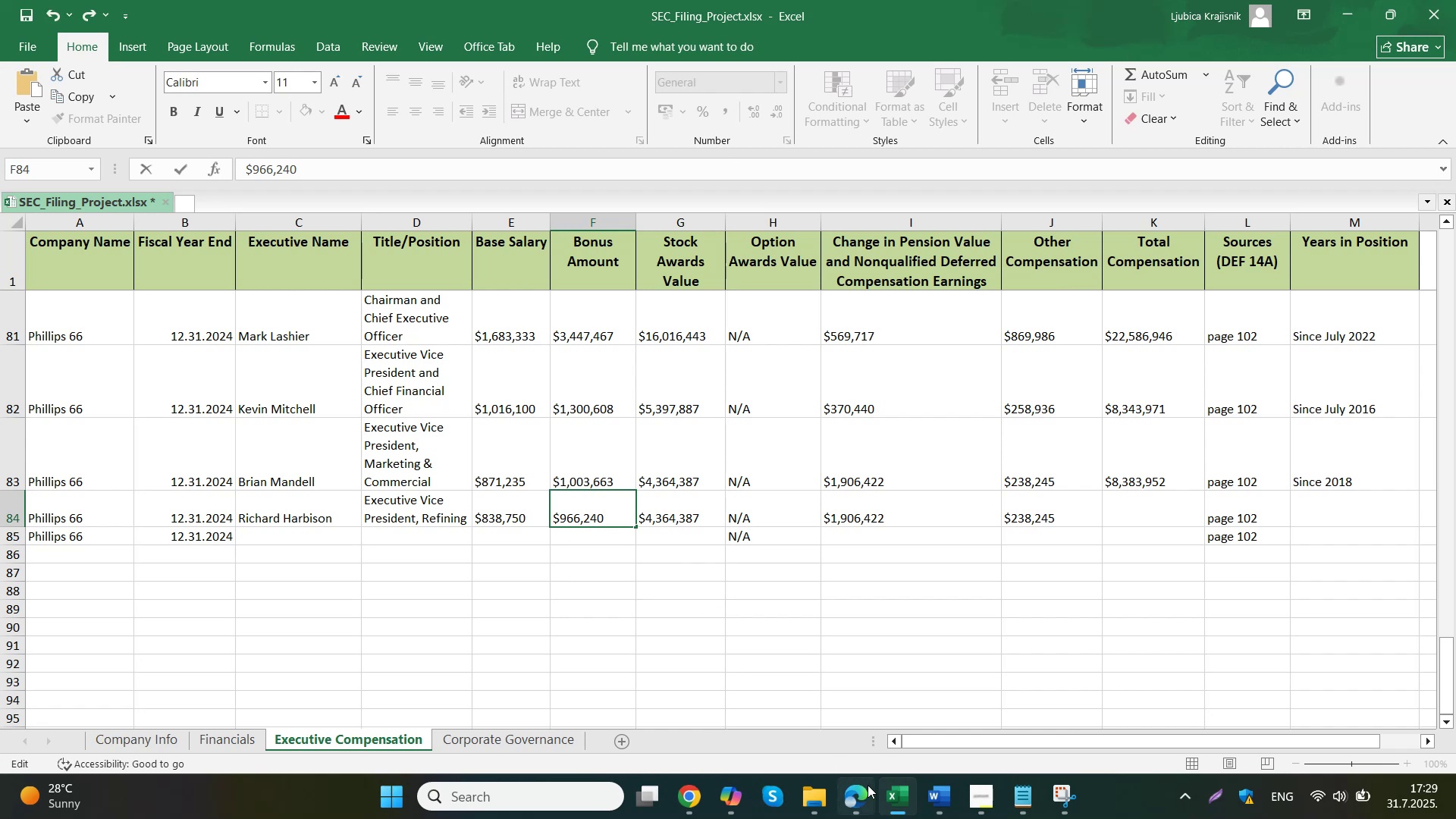 
mouse_move([863, 664])
 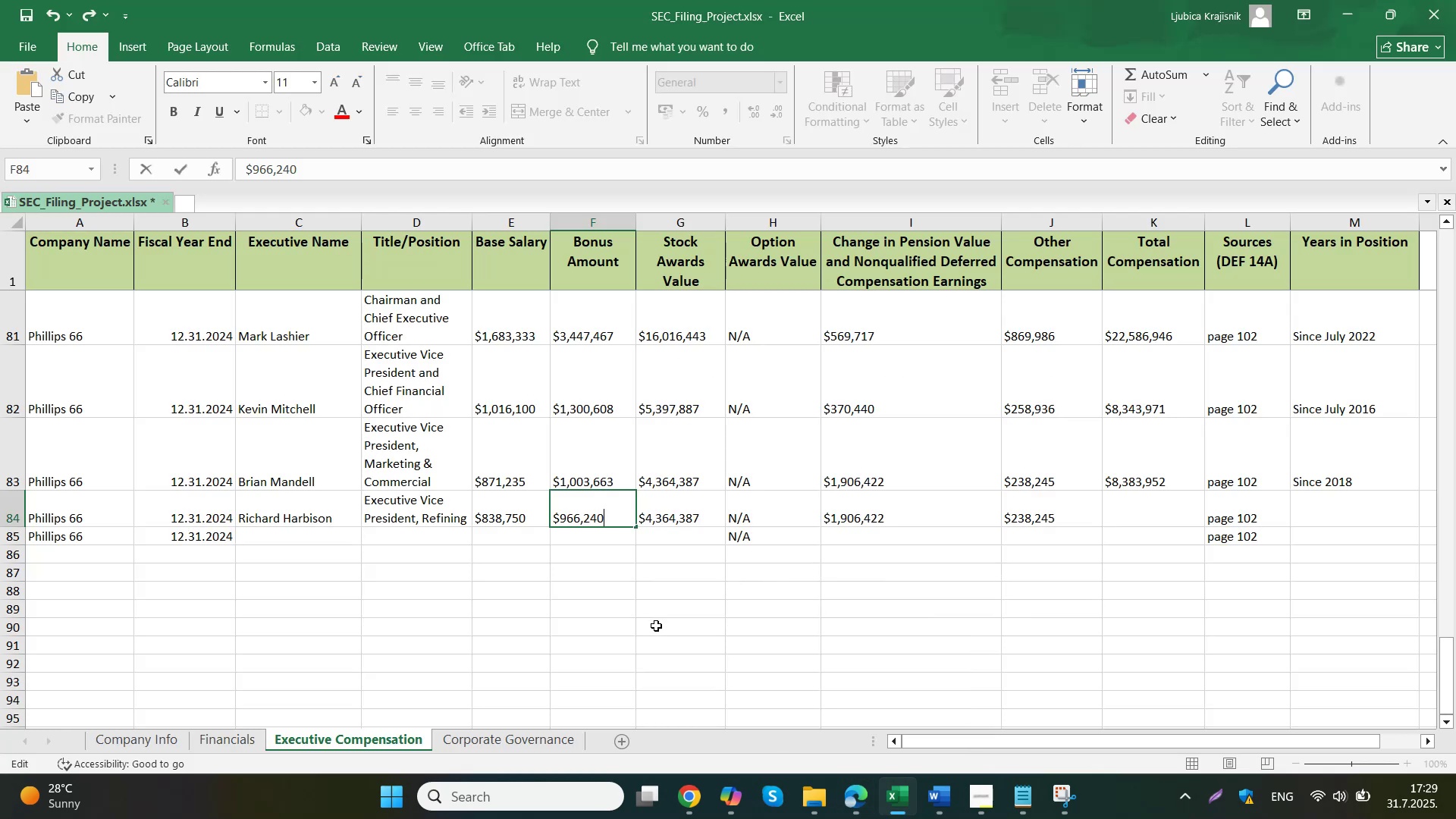 
double_click([635, 712])
 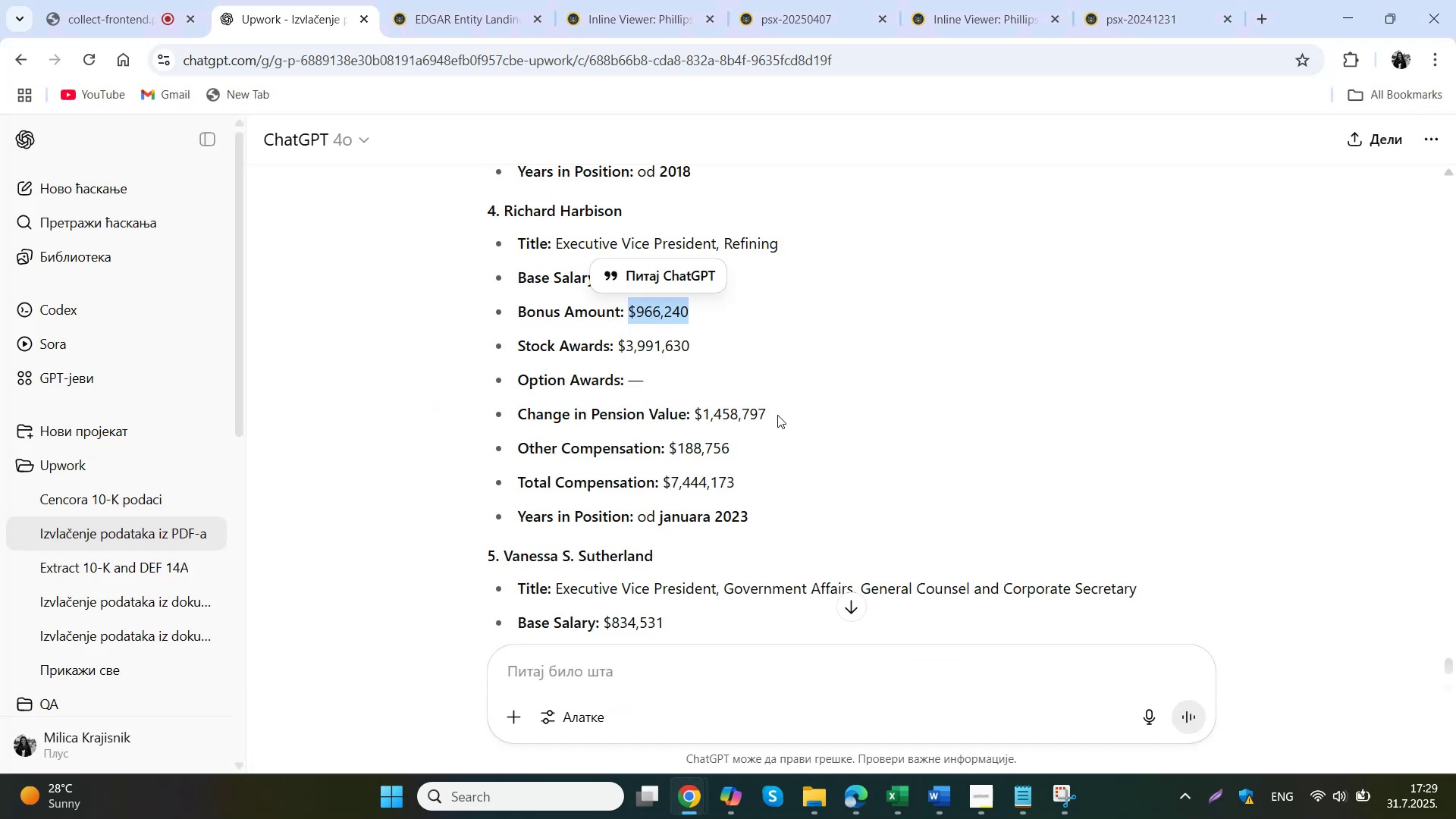 
left_click_drag(start_coordinate=[698, 350], to_coordinate=[620, 353])
 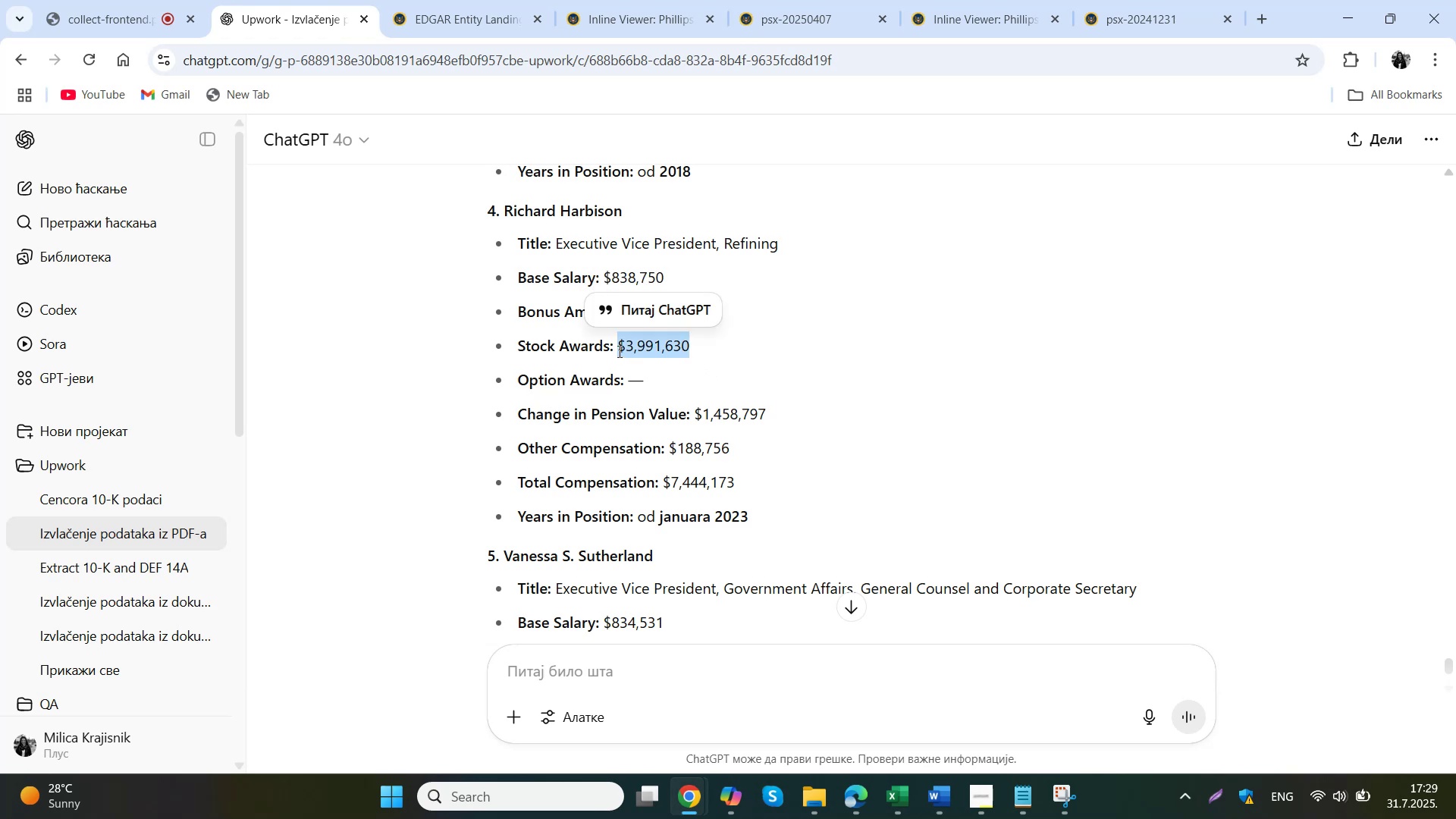 
key(Control+C)
 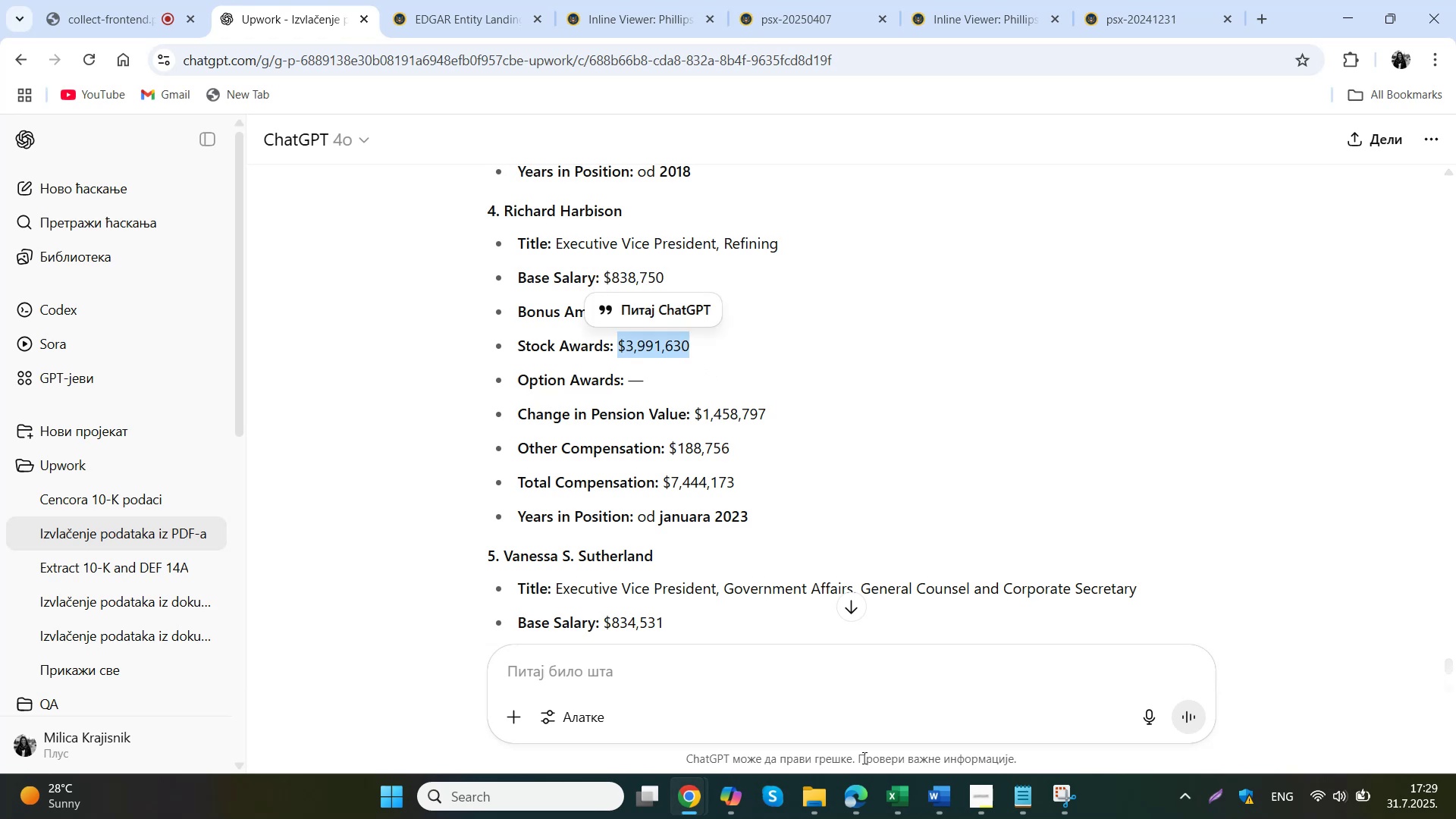 
left_click([897, 808])
 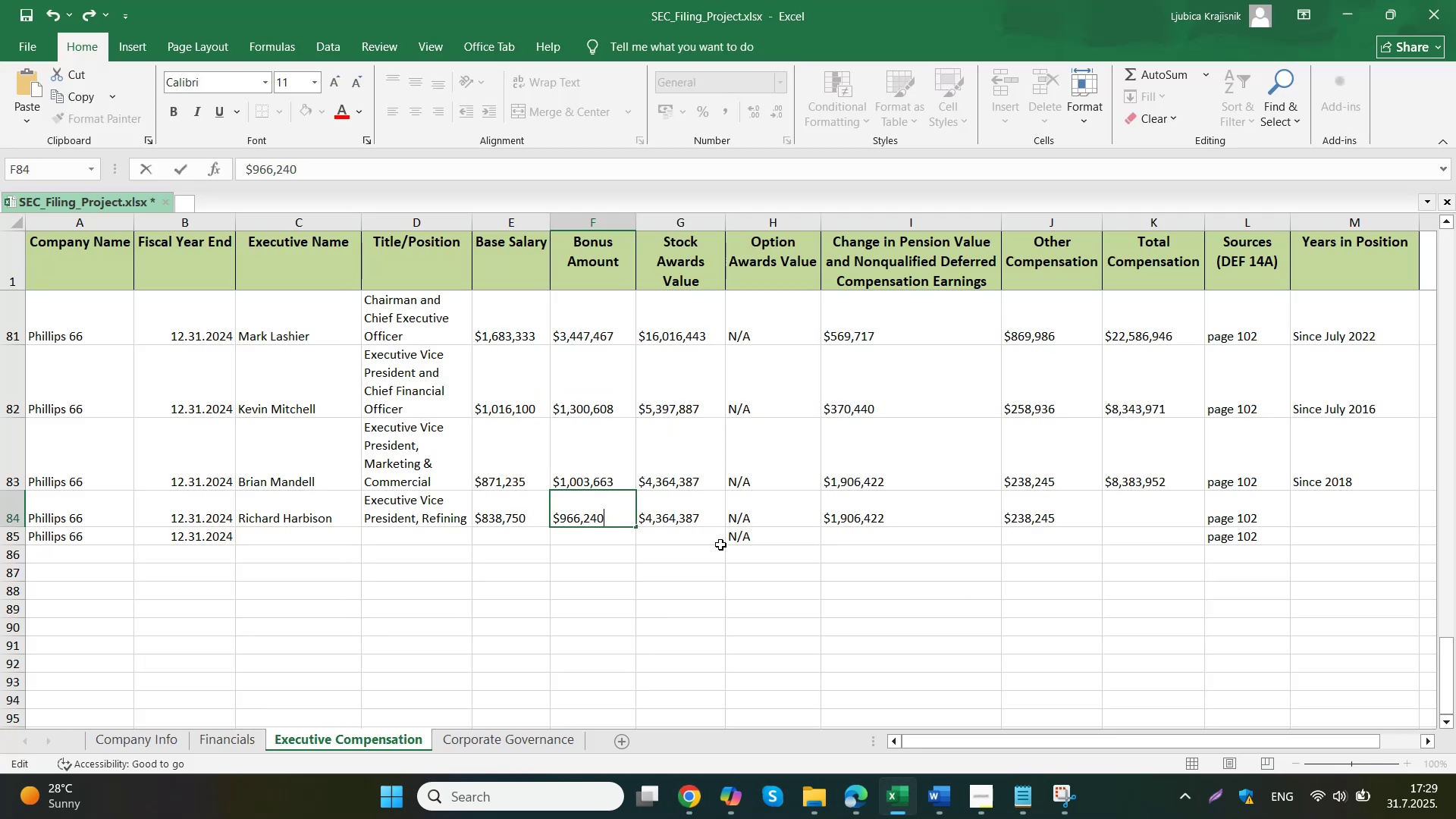 
double_click([663, 510])
 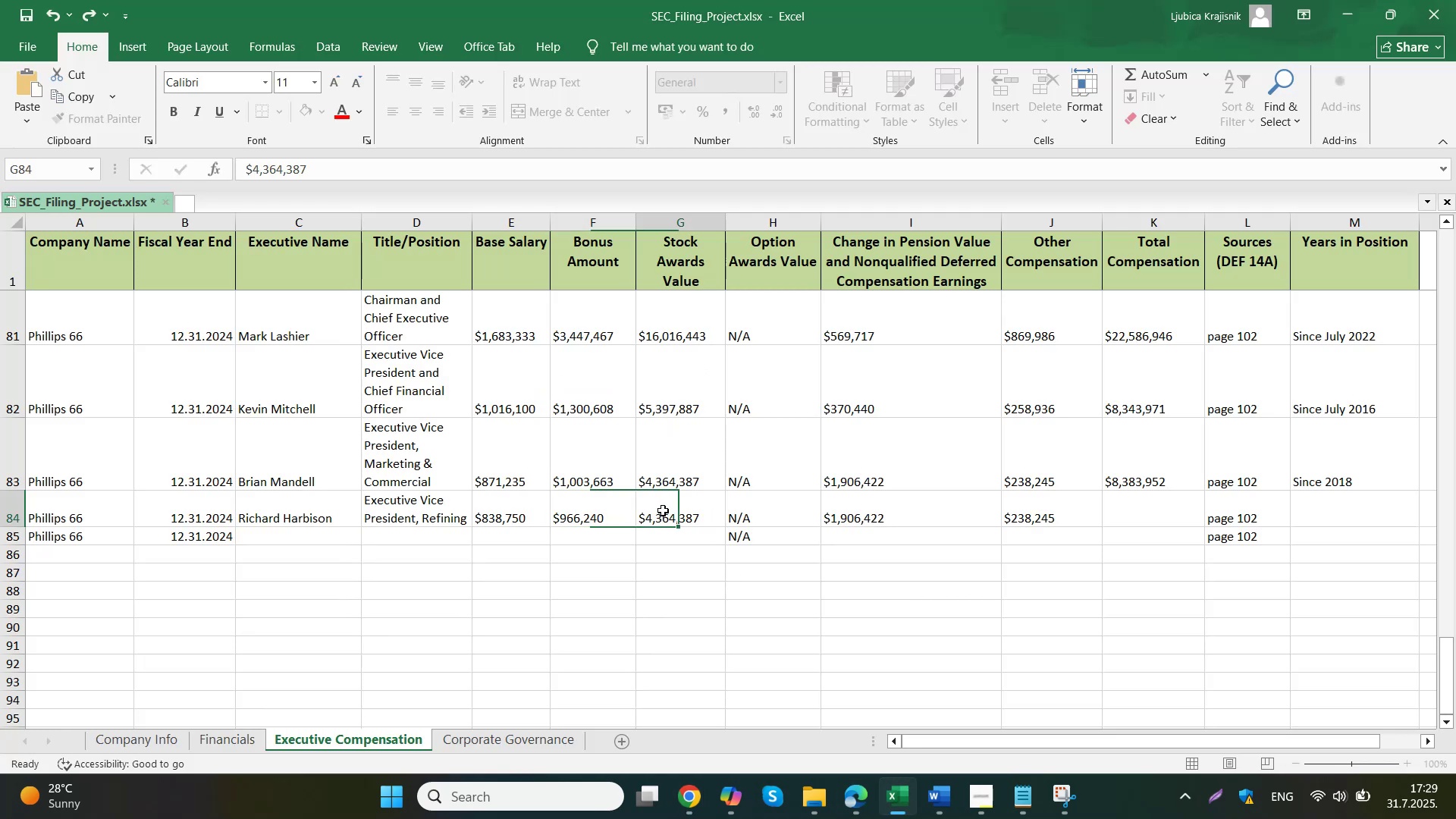 
key(Control+A)
 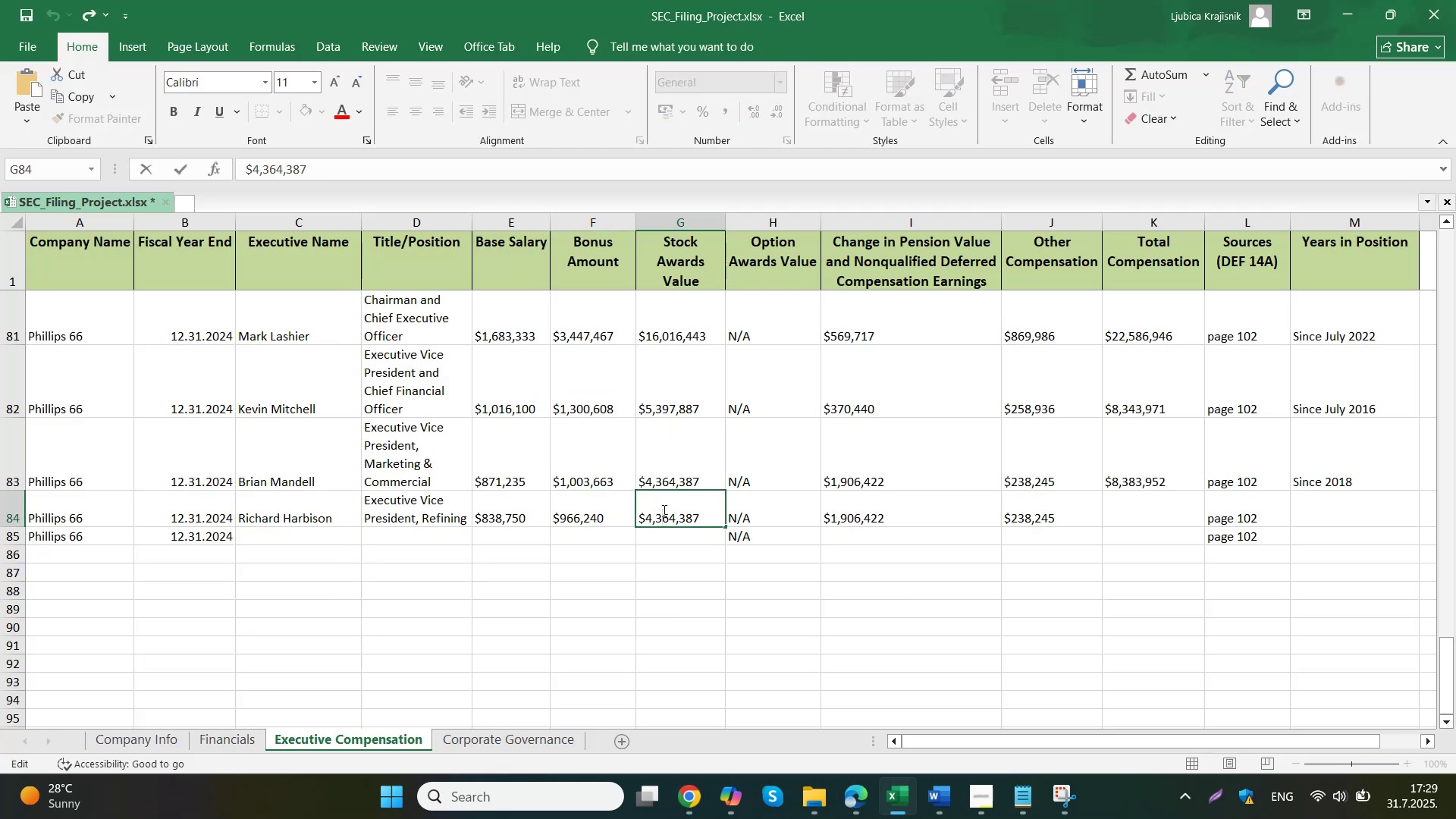 
left_click_drag(start_coordinate=[714, 515], to_coordinate=[621, 512])
 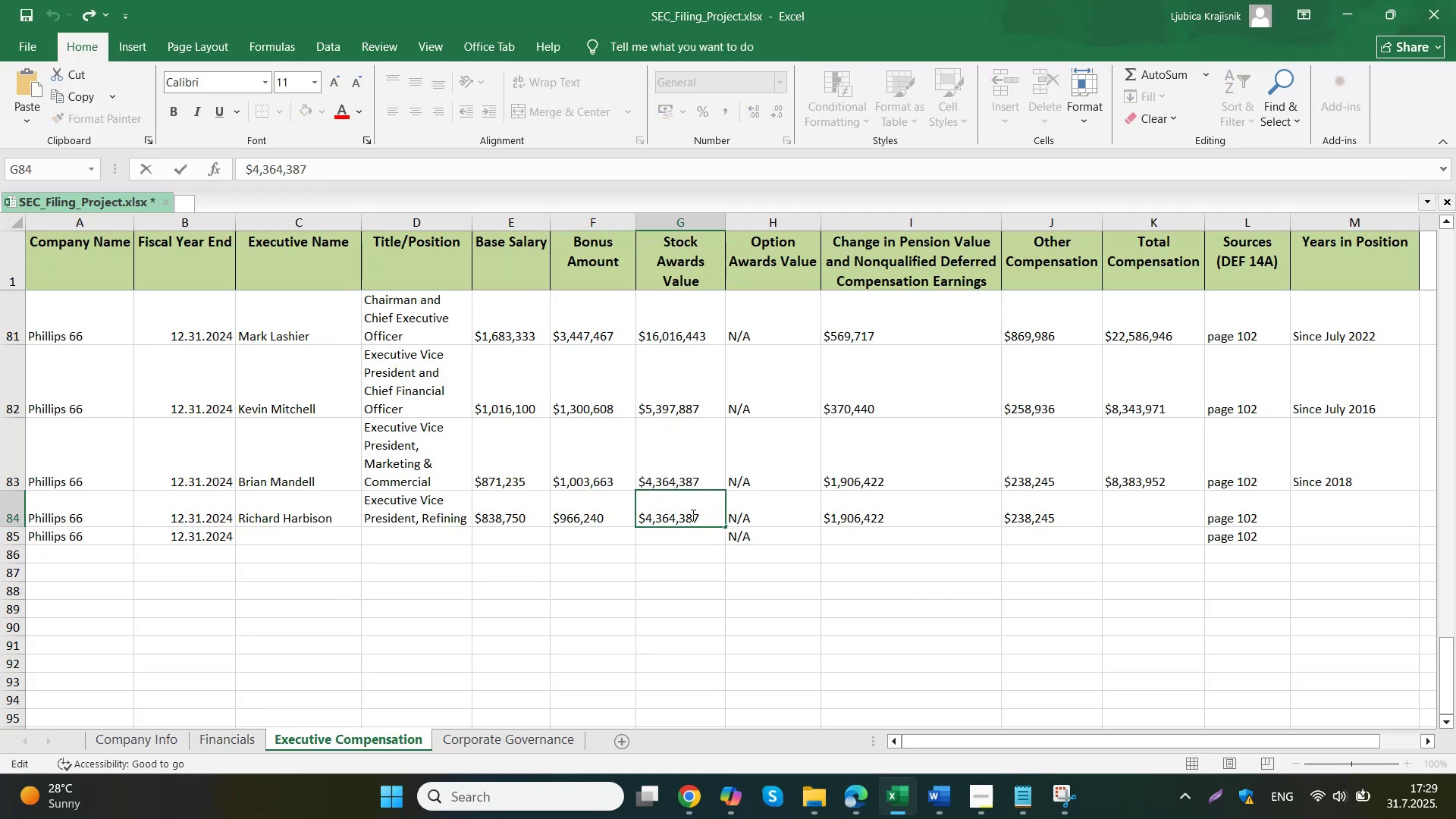 
key(Control+ControlLeft)
 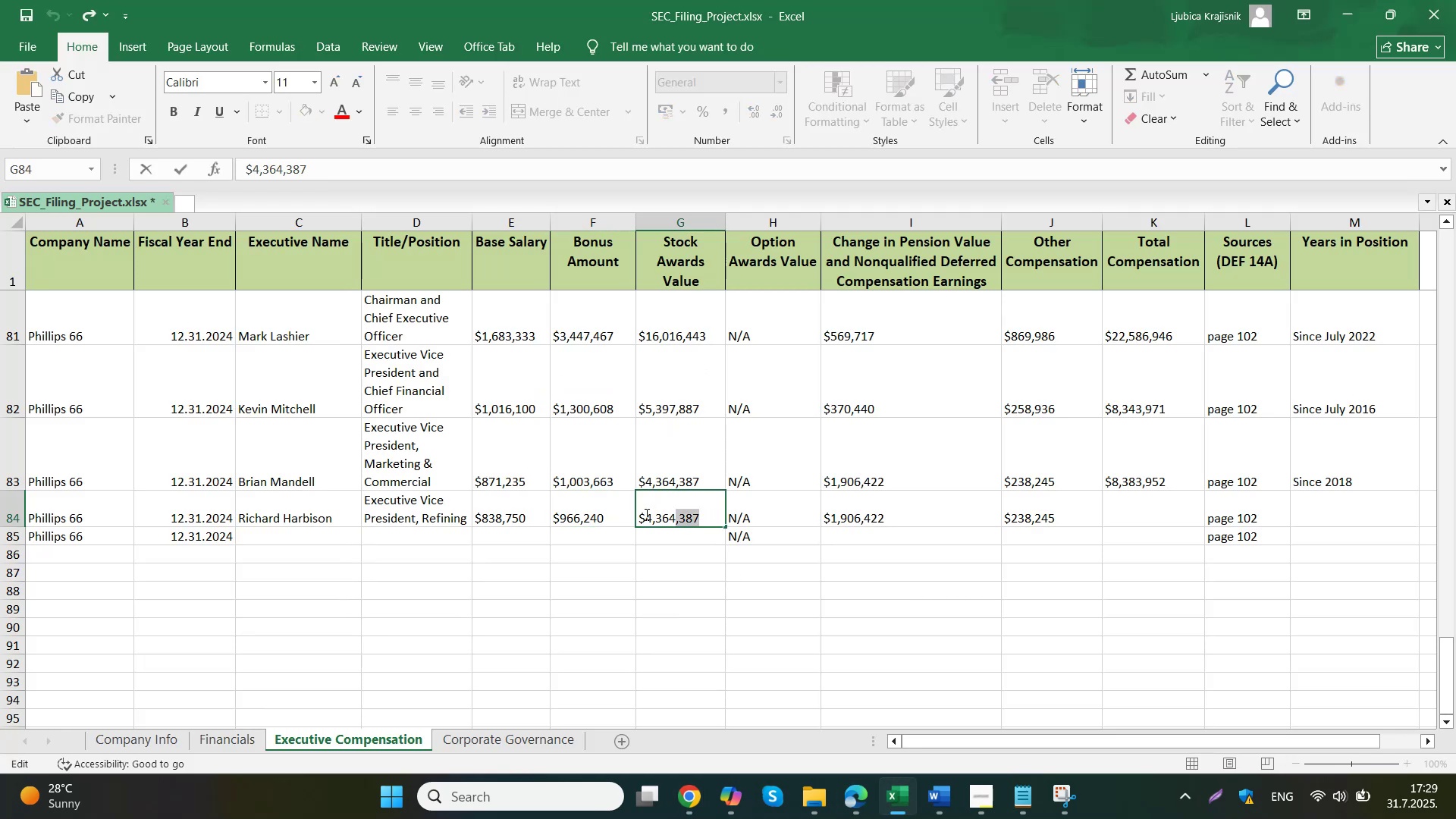 
key(Control+V)
 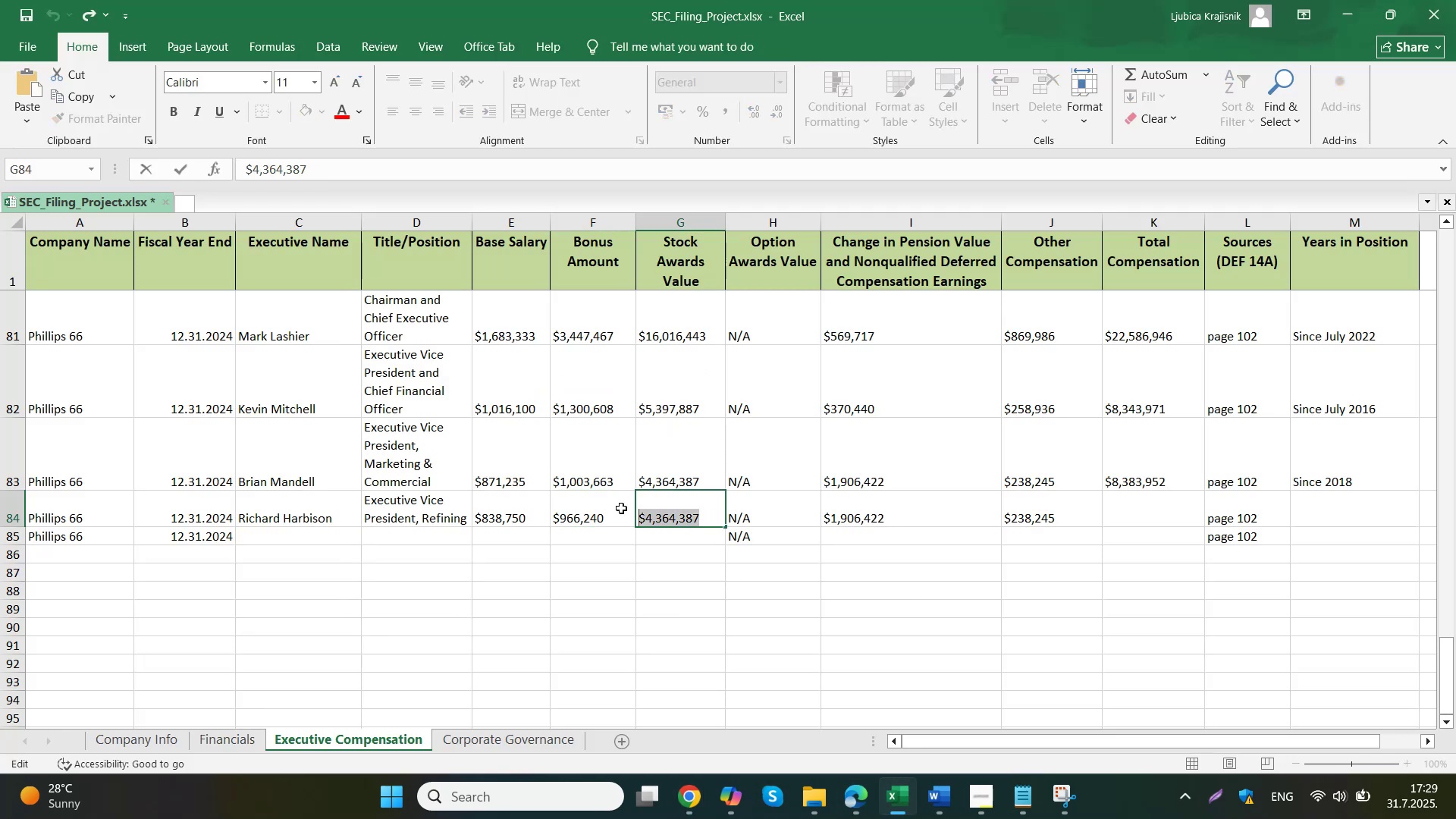 
left_click([921, 490])
 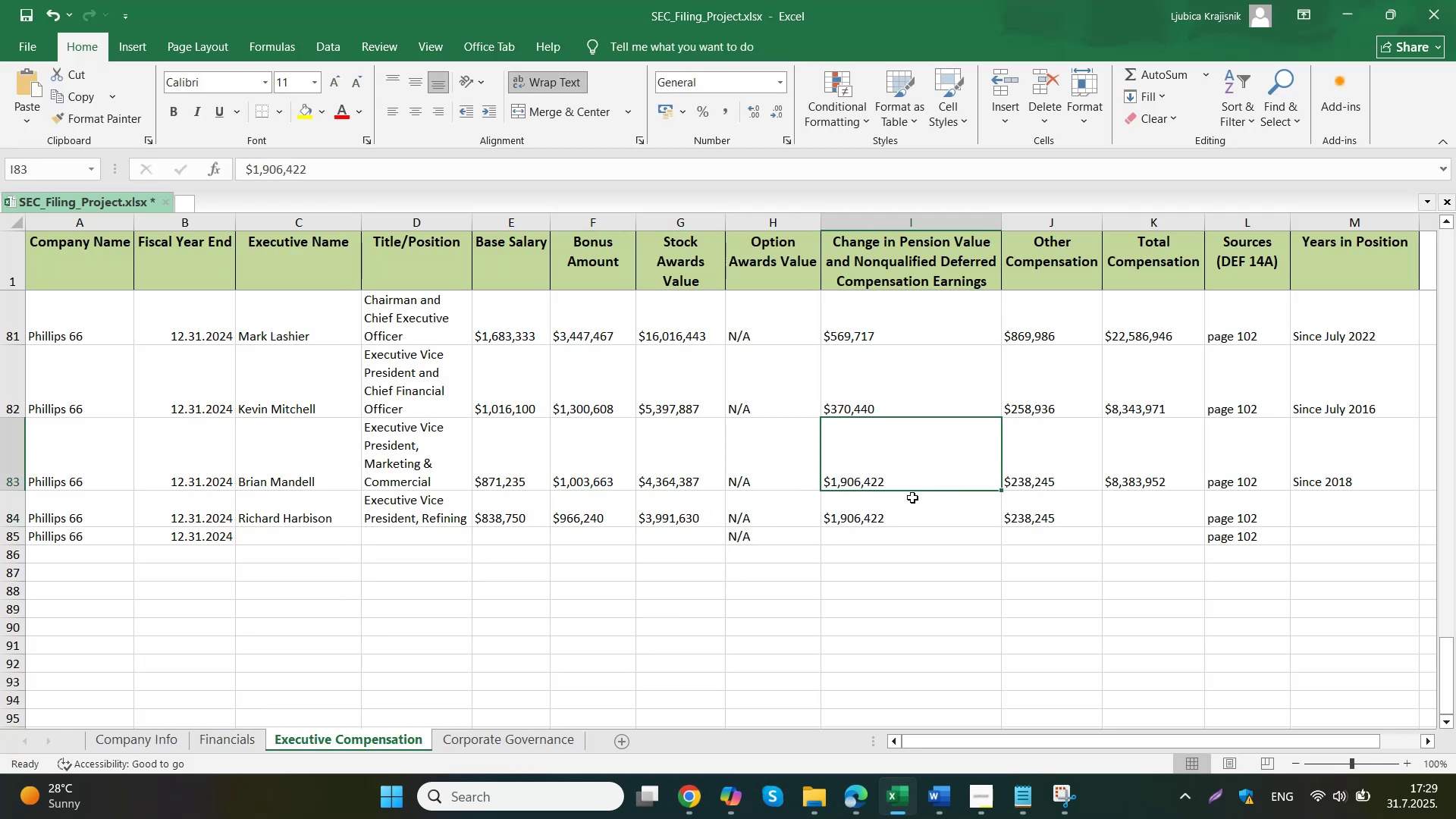 
left_click([903, 516])
 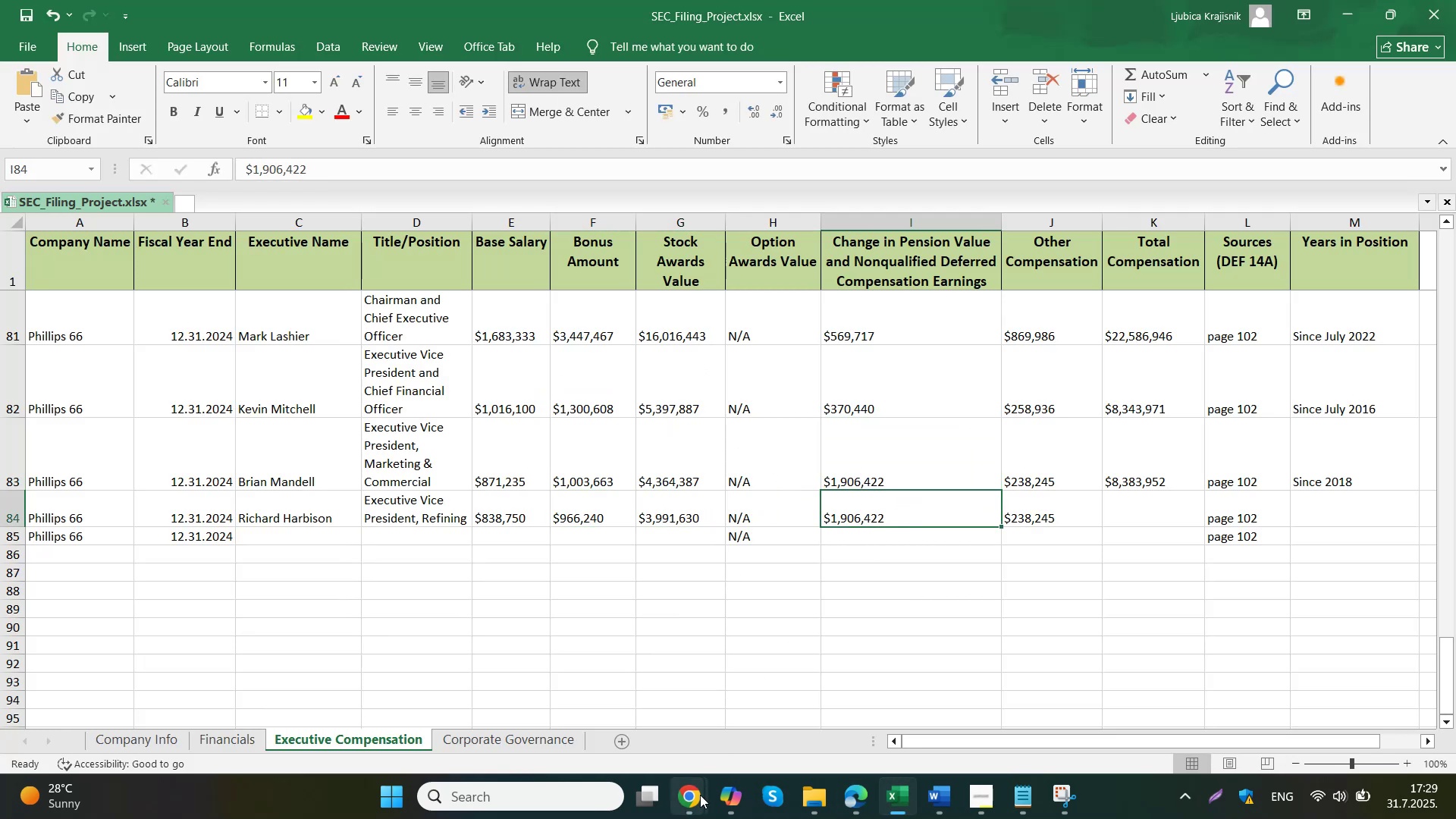 
double_click([648, 705])
 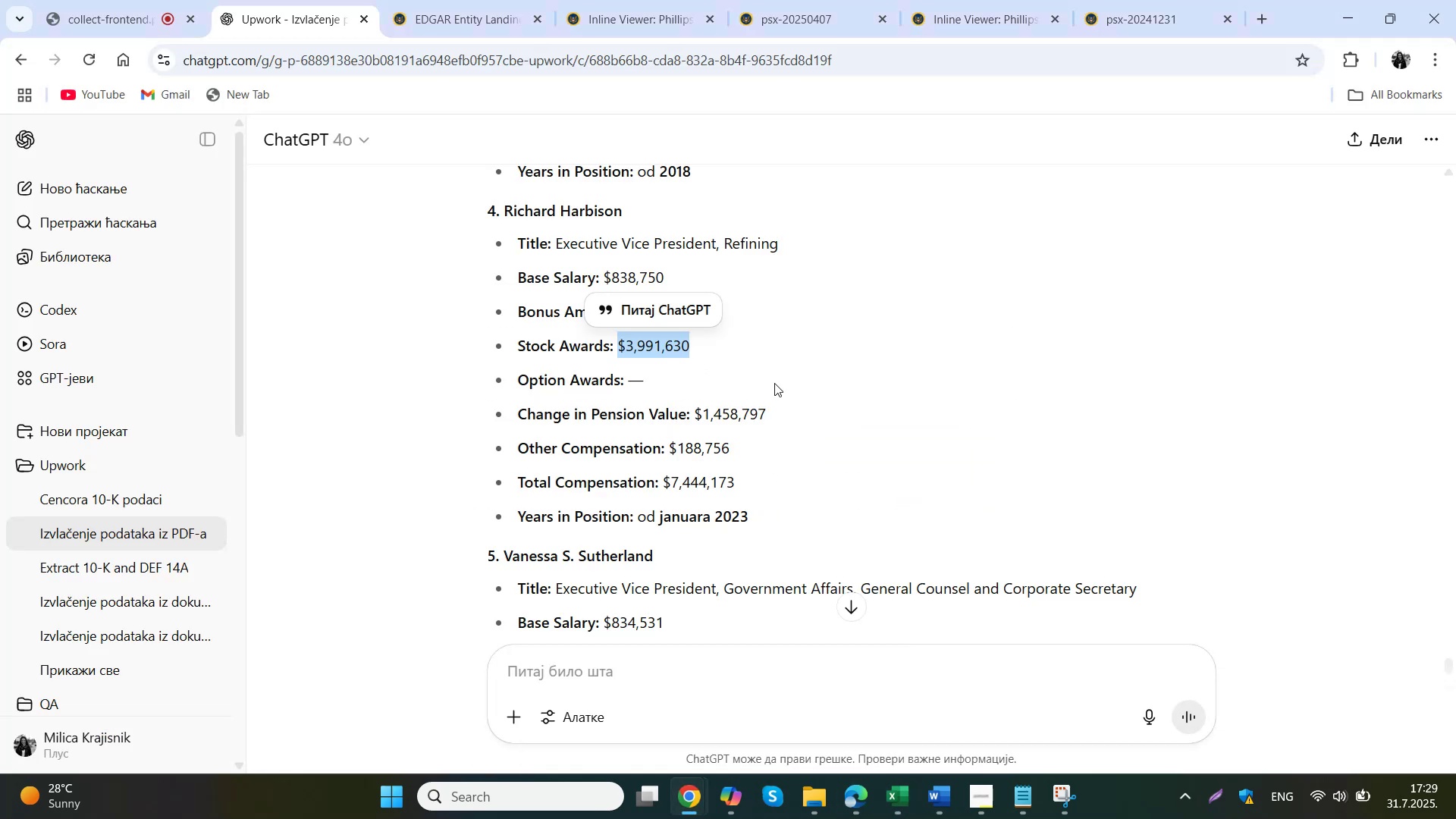 
left_click_drag(start_coordinate=[774, 413], to_coordinate=[696, 422])
 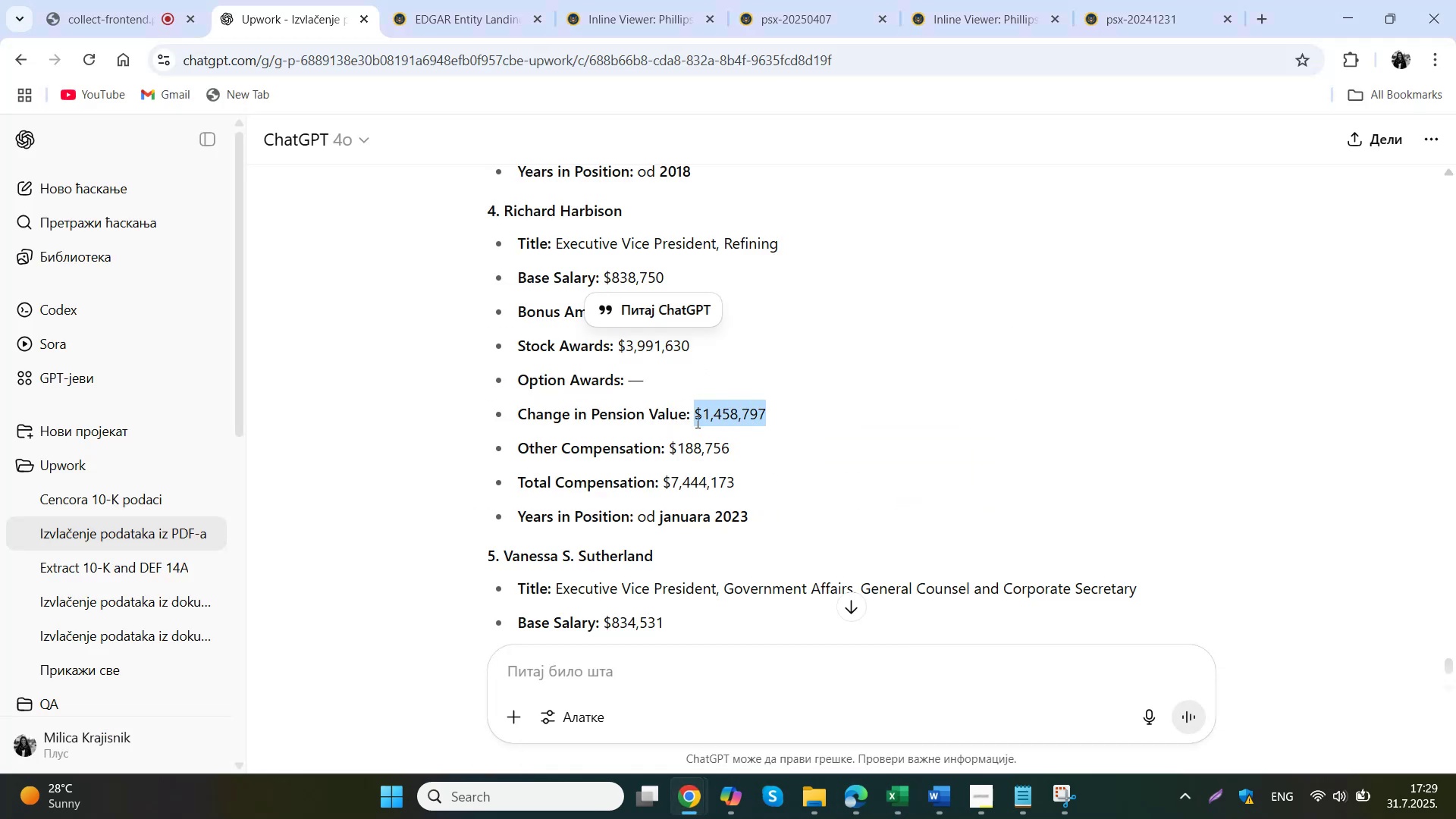 
key(Control+C)
 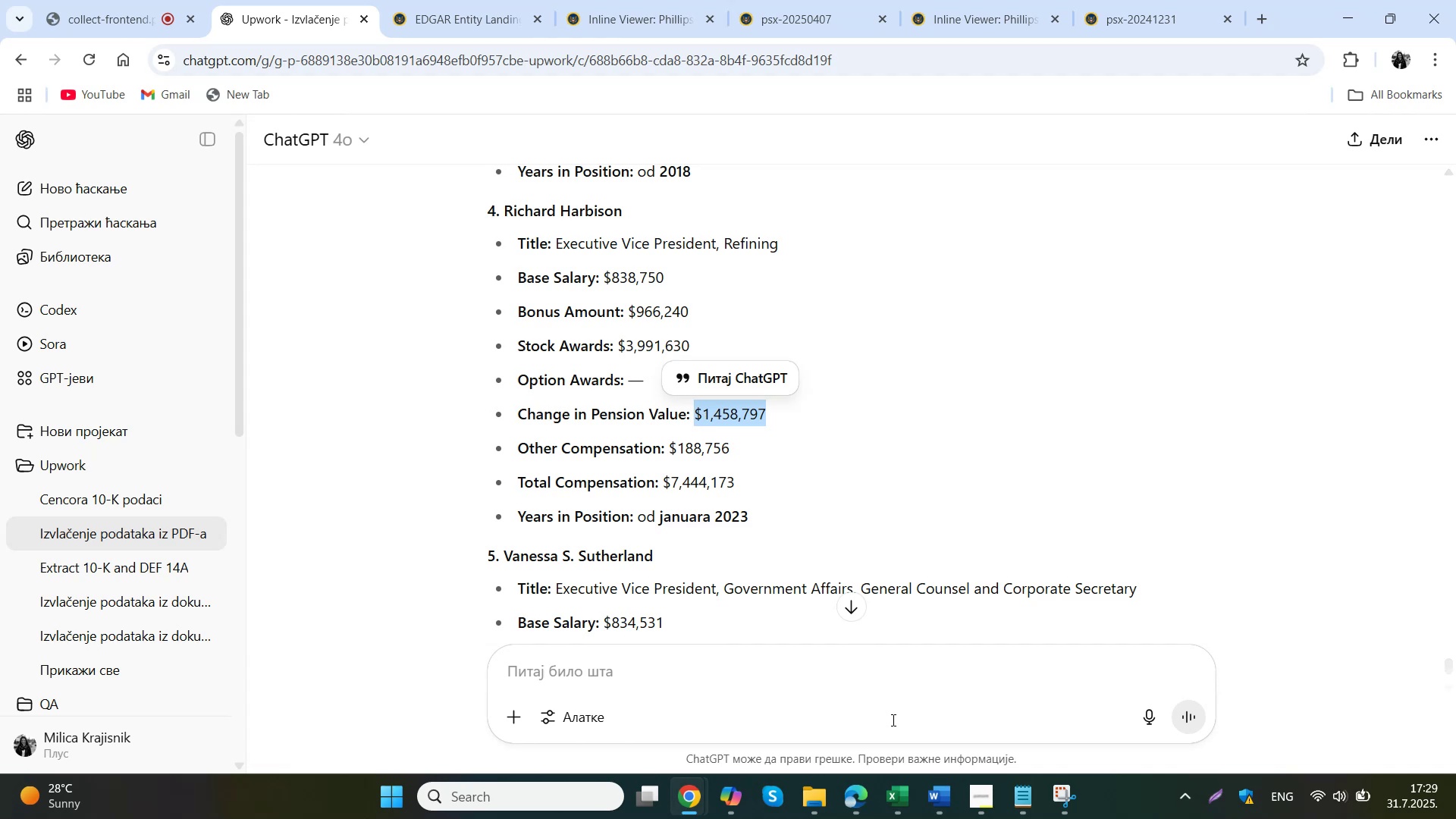 
left_click([890, 804])
 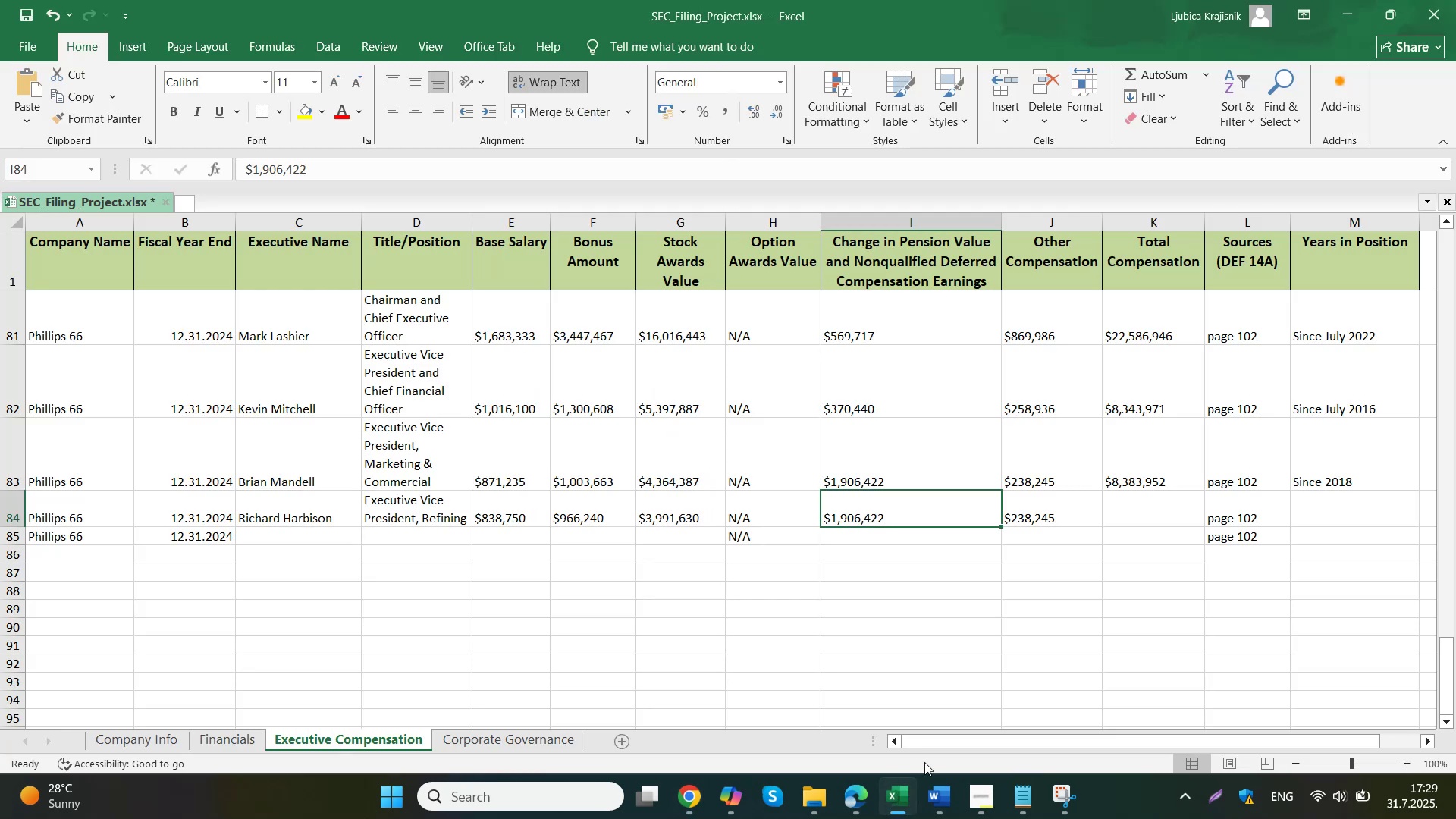 
double_click([951, 512])
 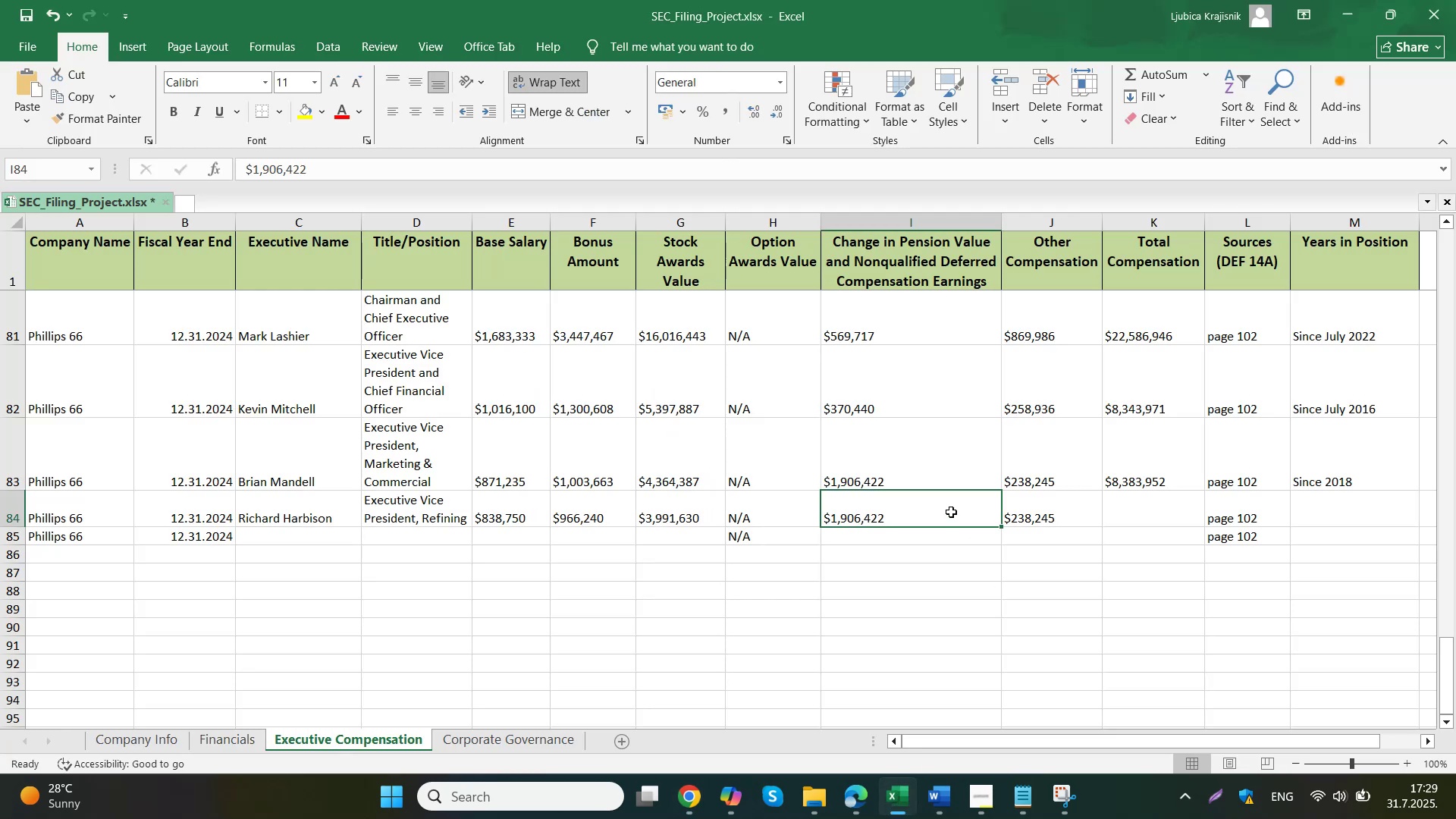 
left_click_drag(start_coordinate=[930, 521], to_coordinate=[755, 504])
 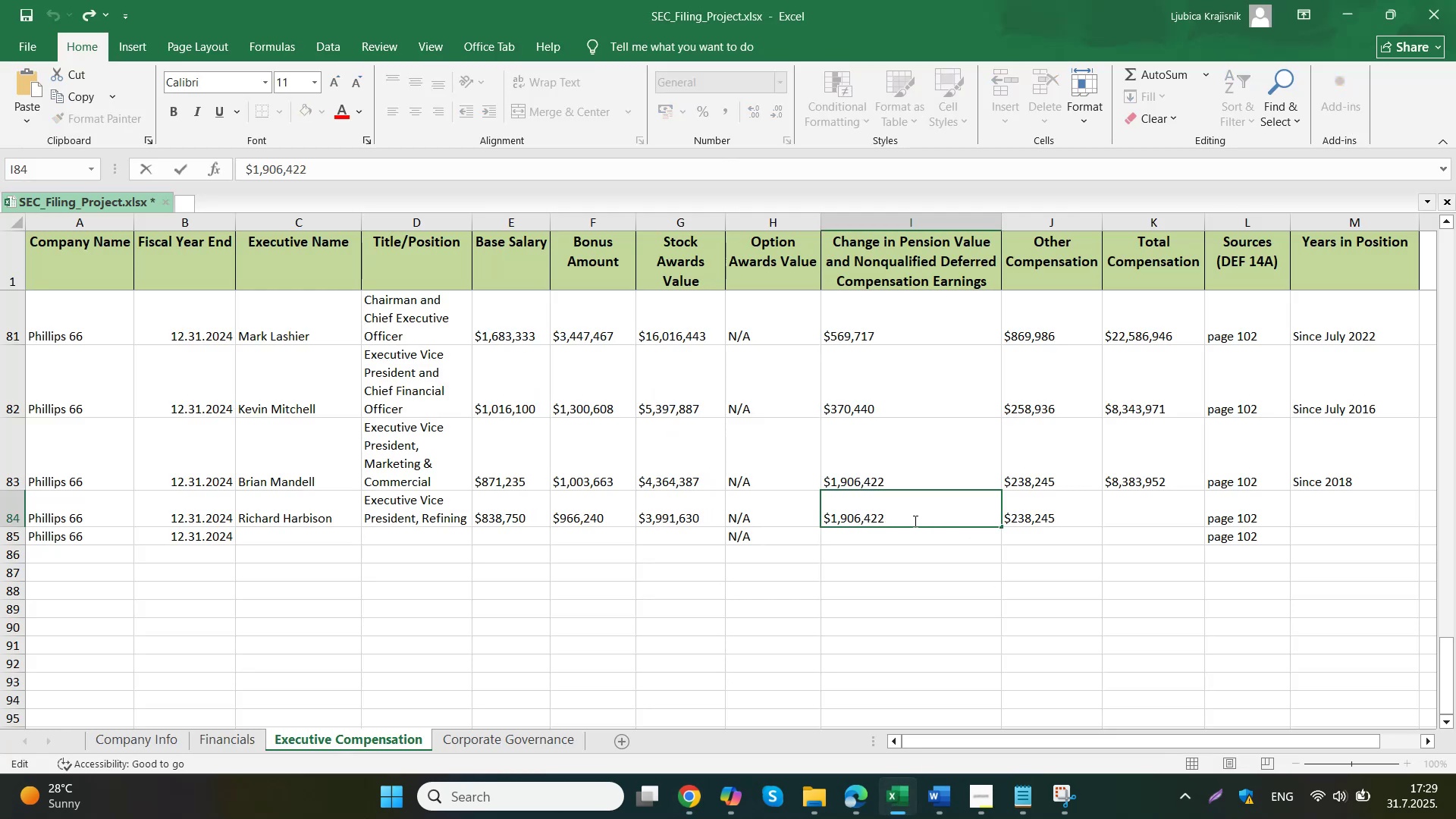 
key(Control+ControlLeft)
 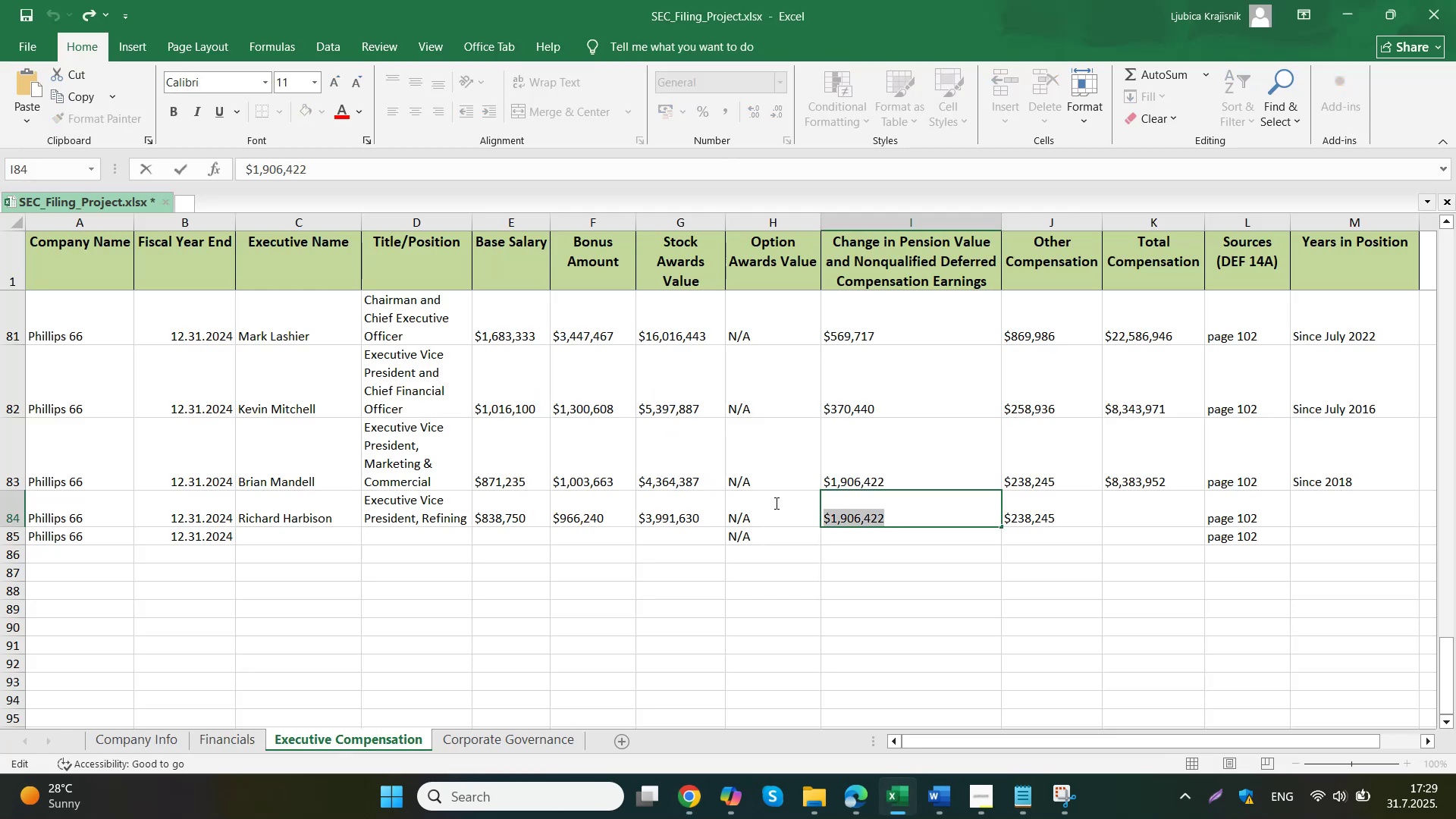 
key(Control+V)
 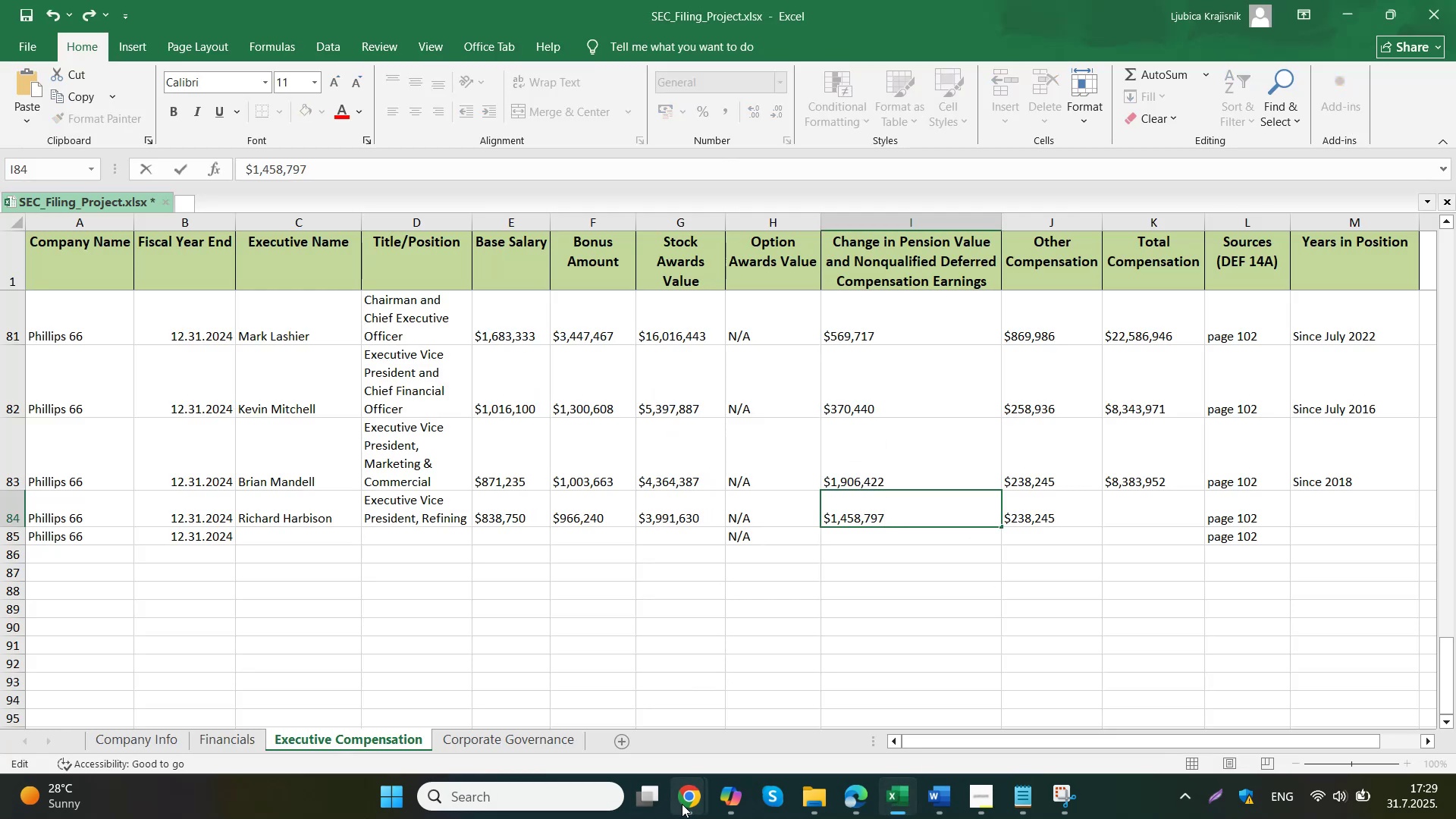 
double_click([604, 689])
 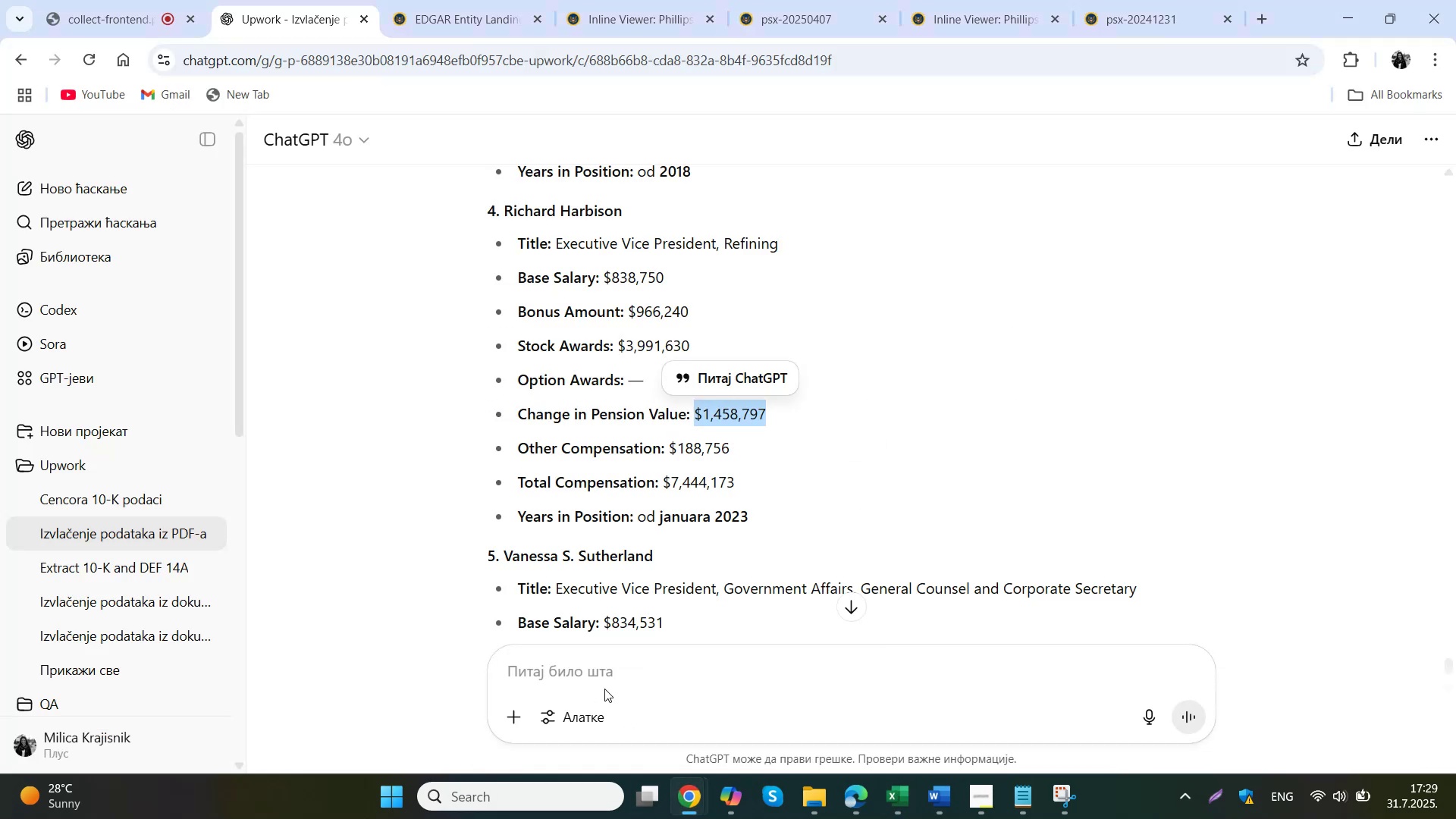 
left_click_drag(start_coordinate=[764, 456], to_coordinate=[669, 454])
 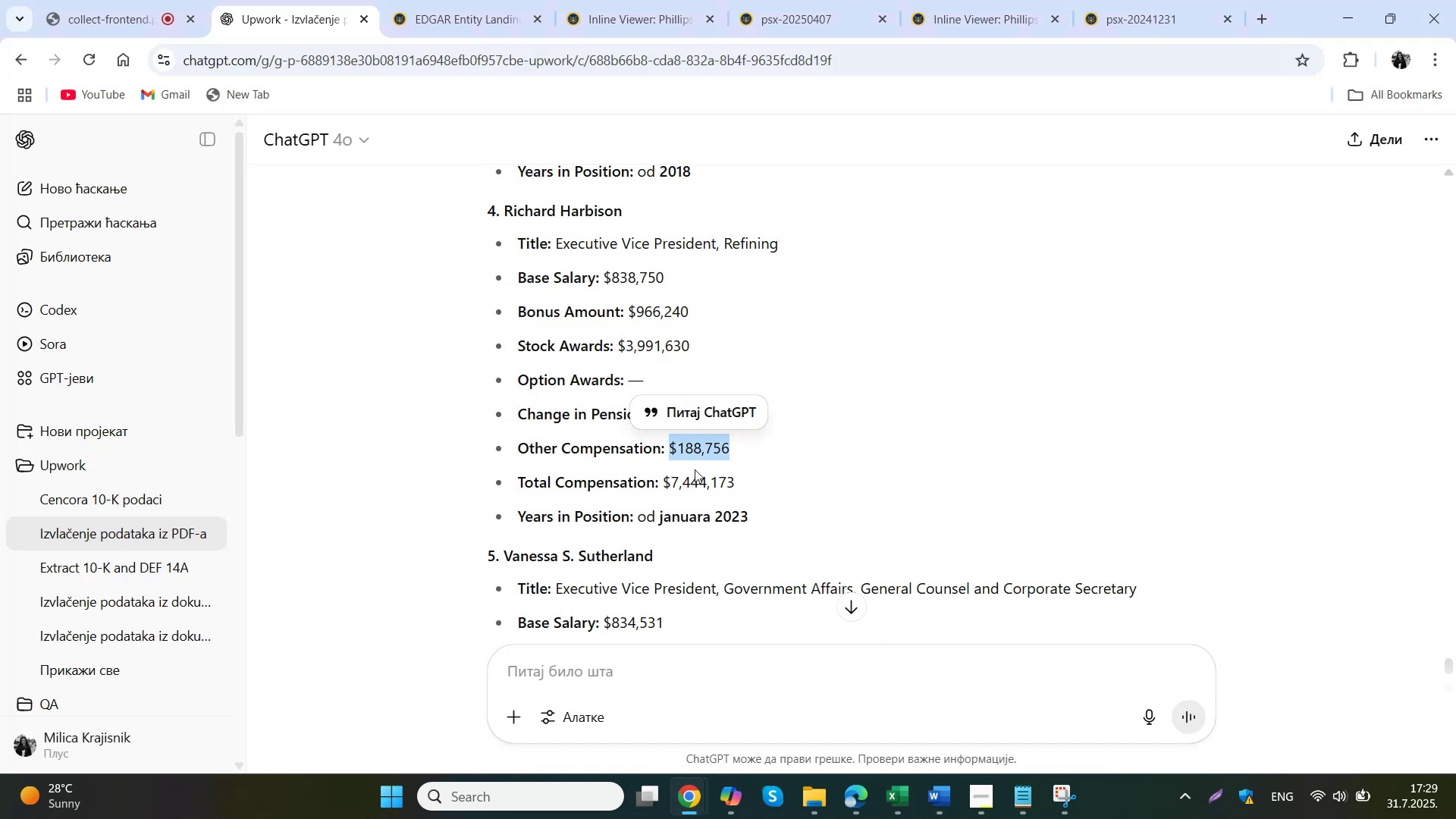 
key(Control+ControlLeft)
 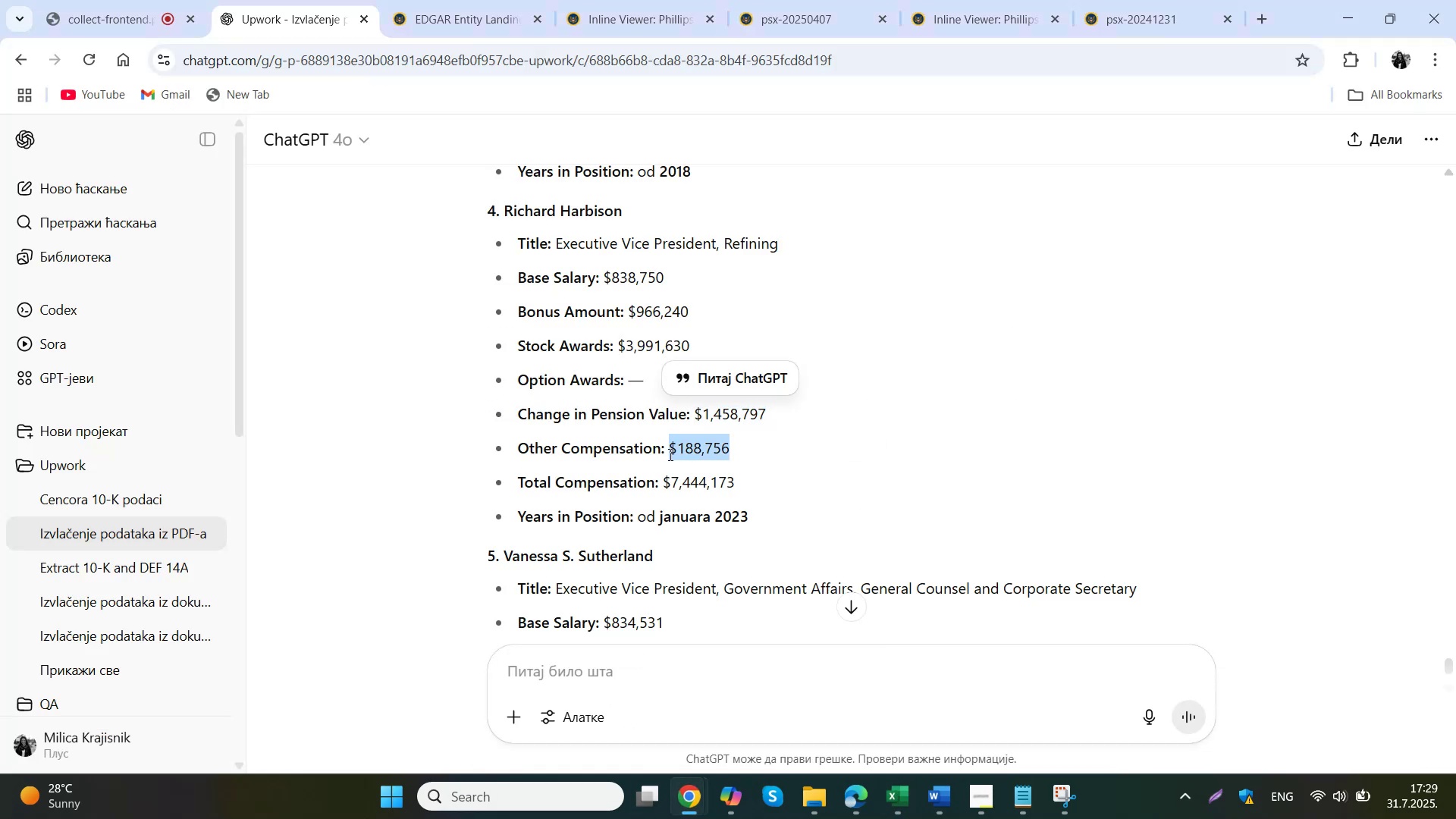 
key(Control+C)
 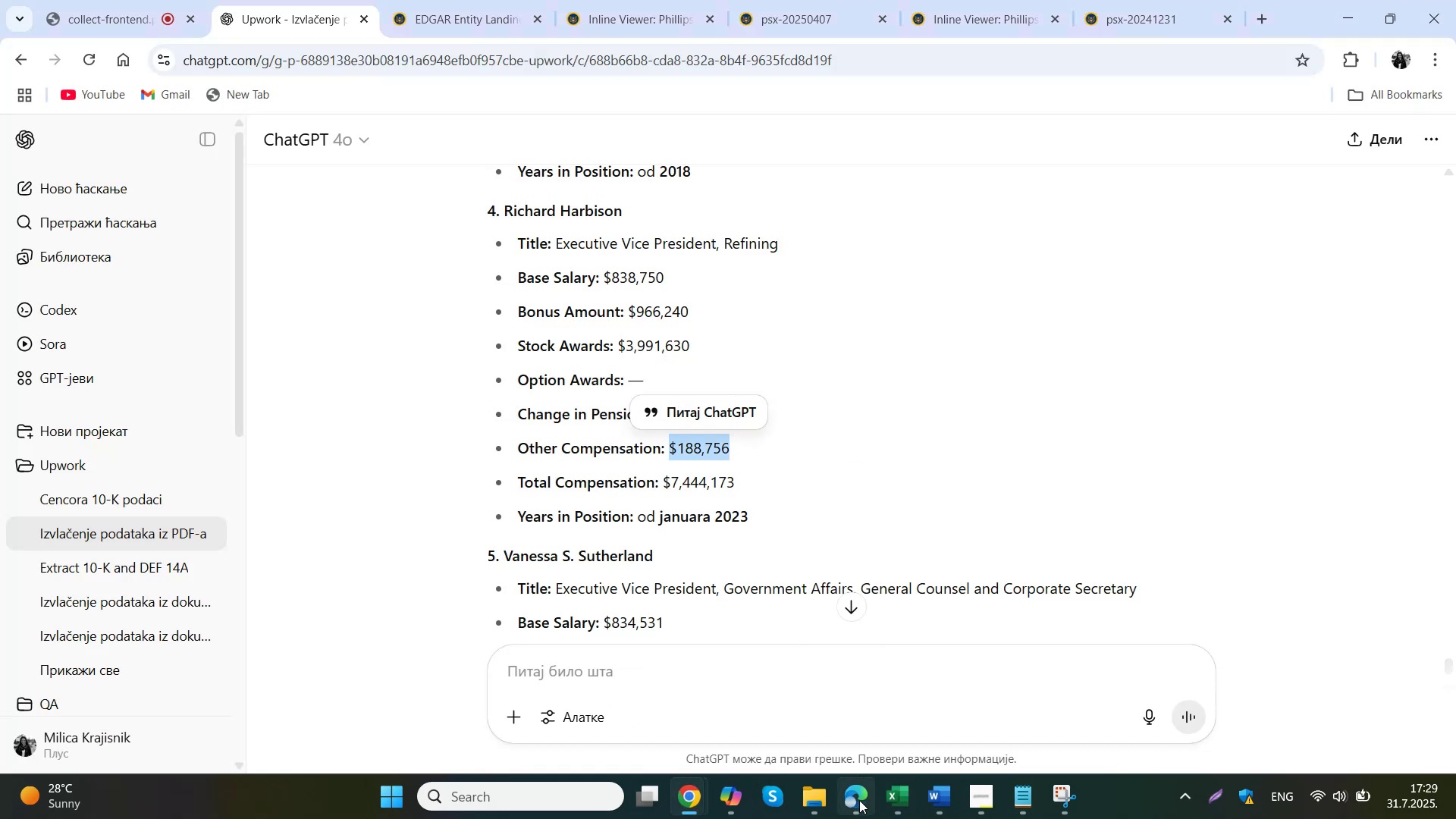 
double_click([883, 800])
 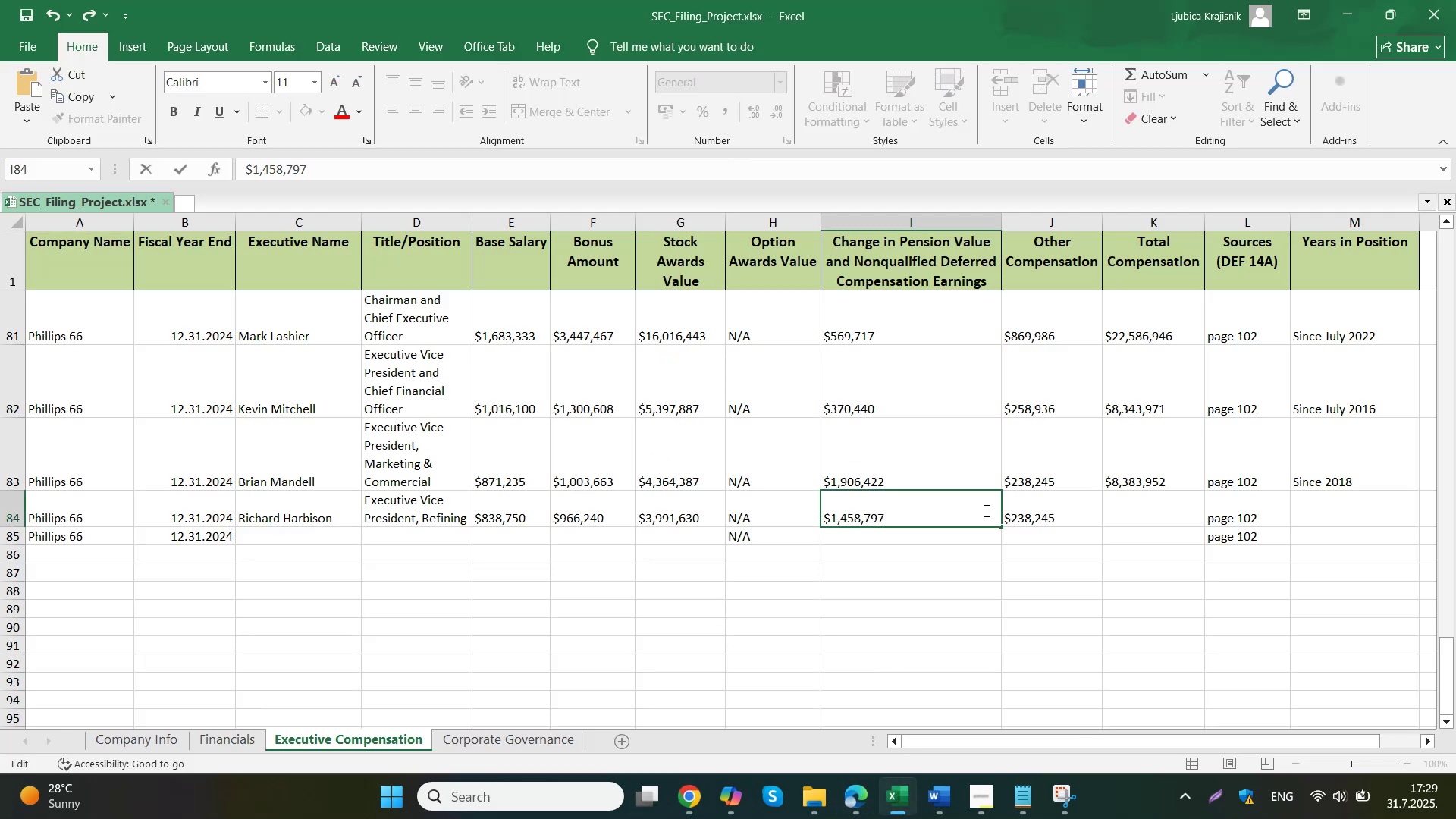 
double_click([1035, 507])
 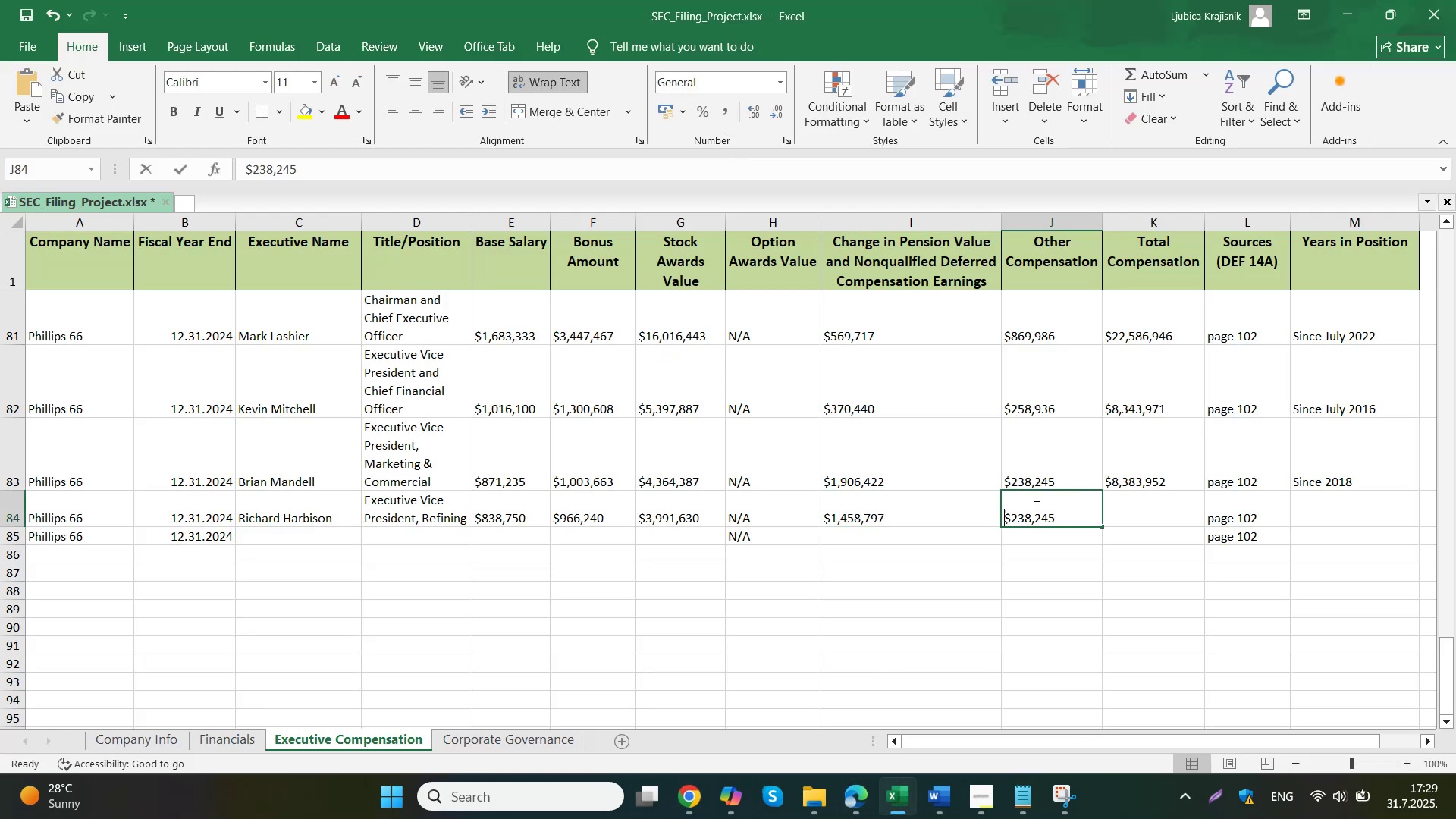 
left_click_drag(start_coordinate=[1080, 510], to_coordinate=[981, 522])
 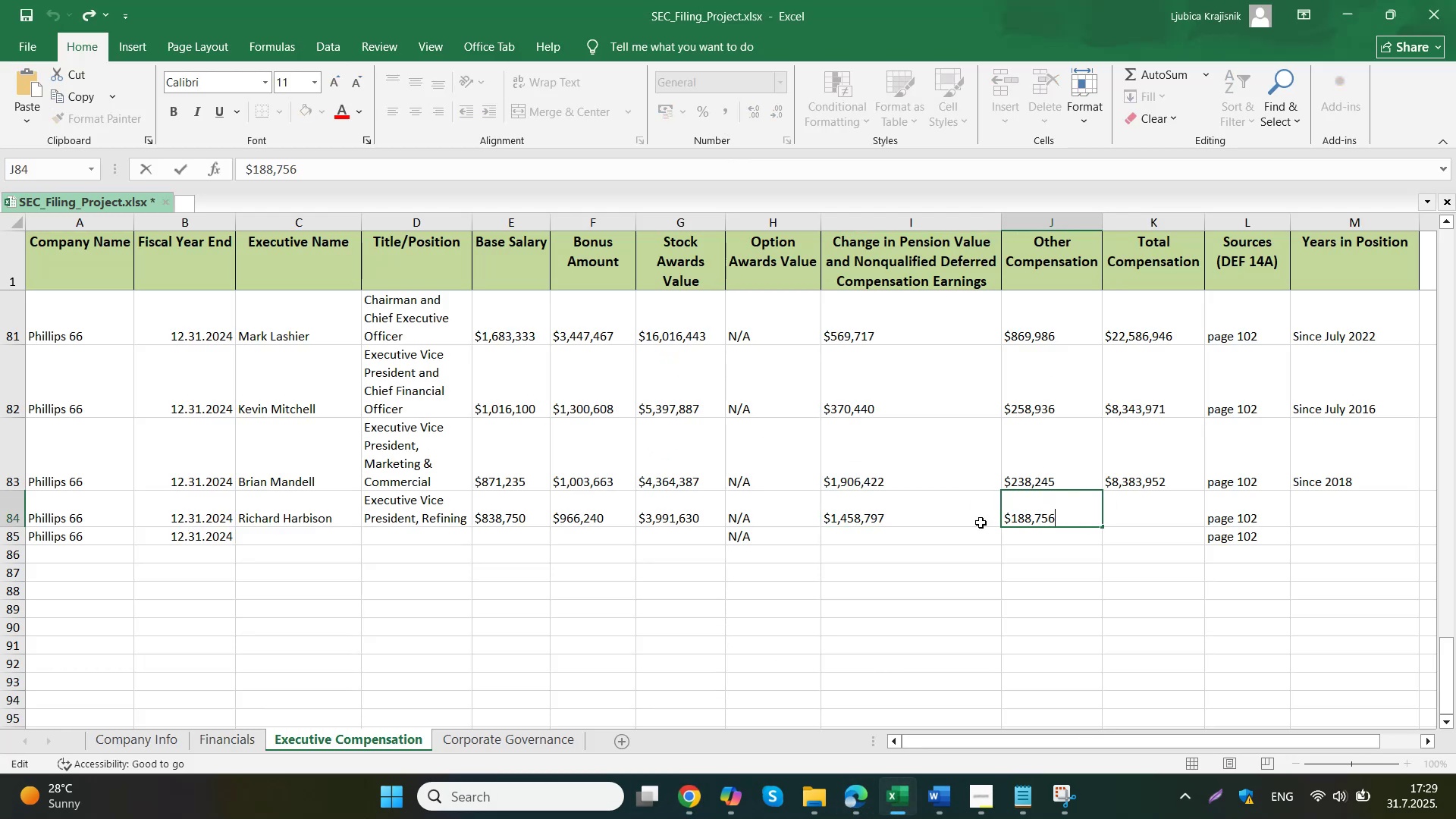 
key(Control+ControlLeft)
 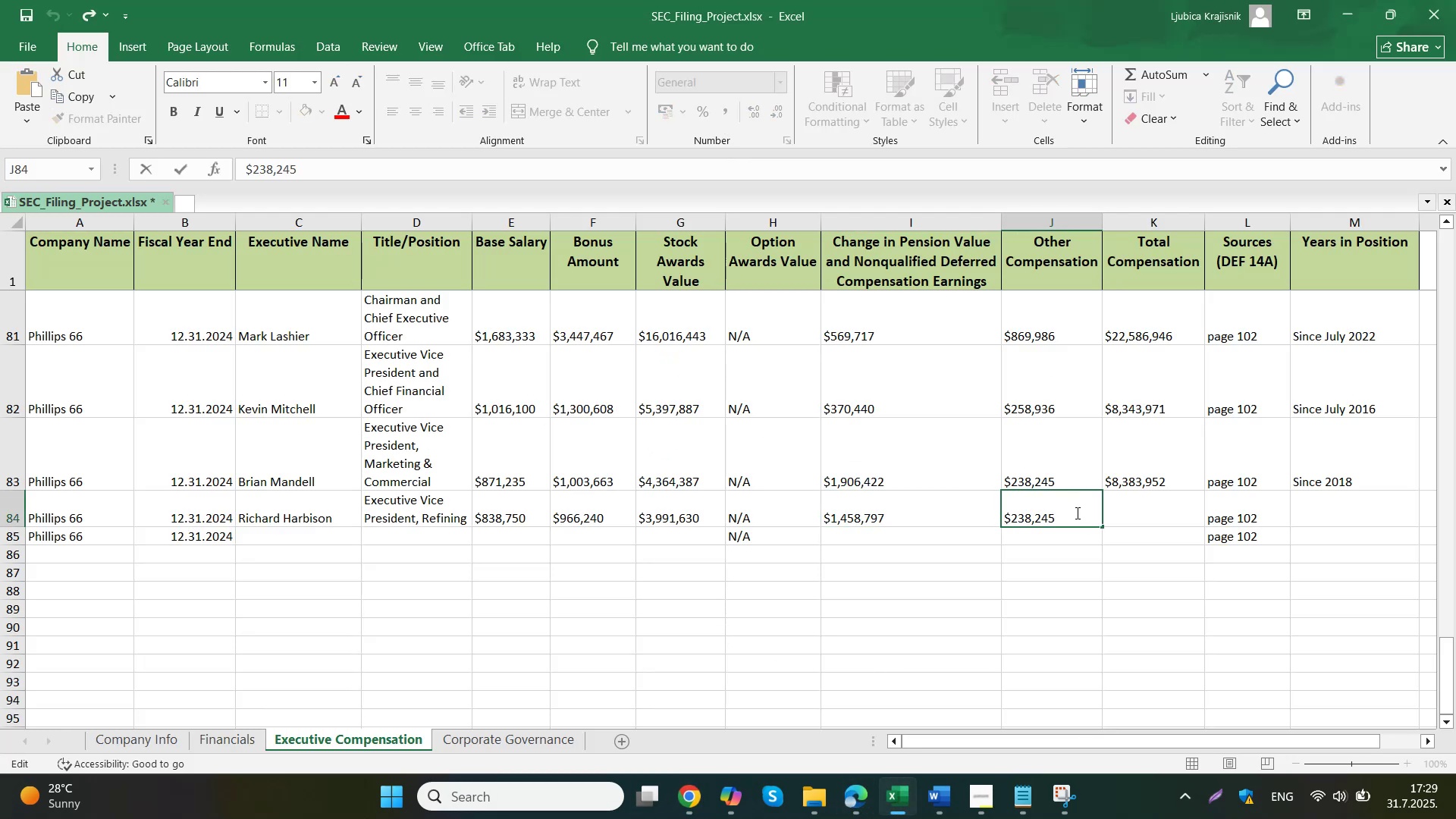 
key(Control+V)
 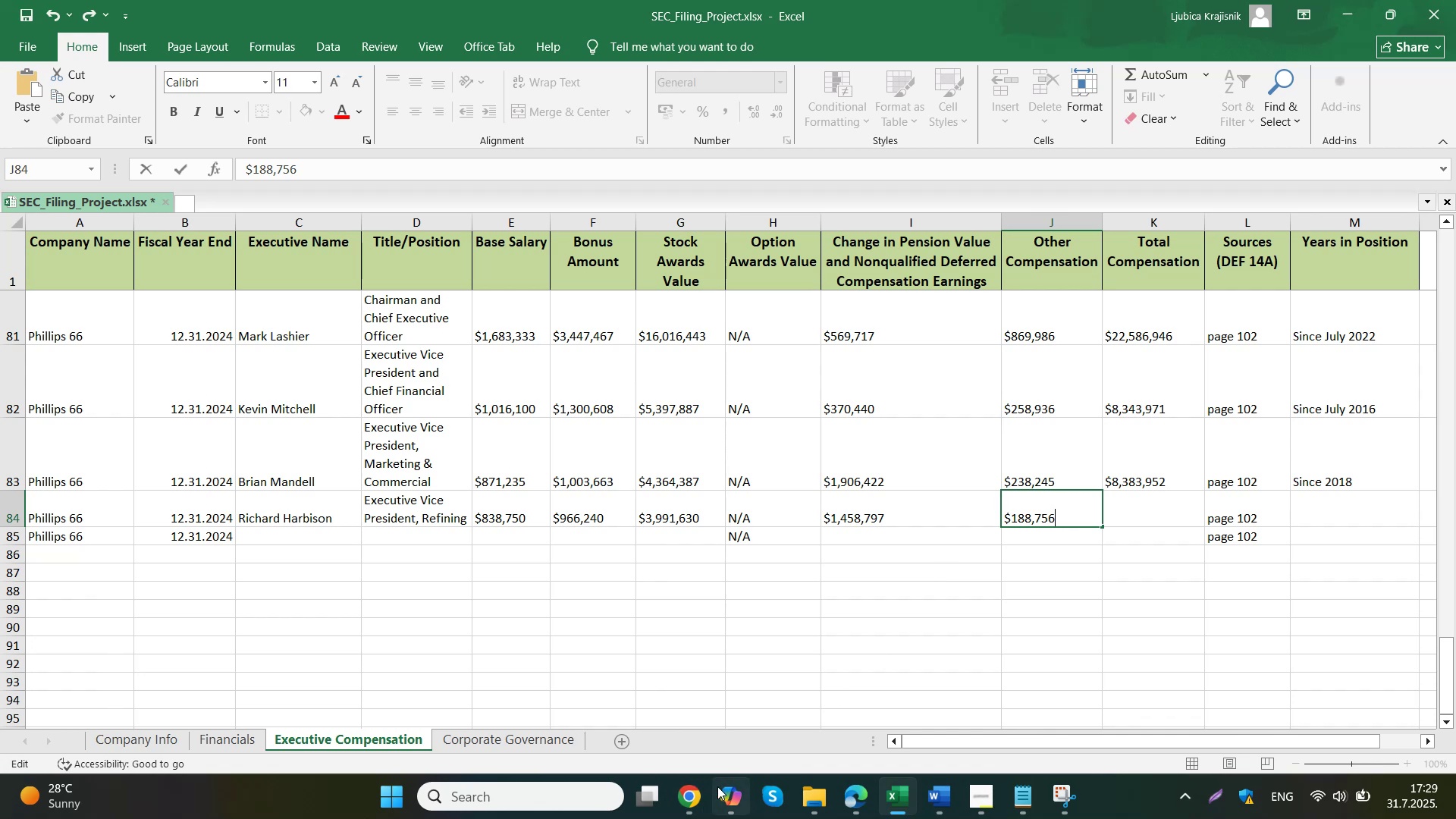 
left_click([614, 695])
 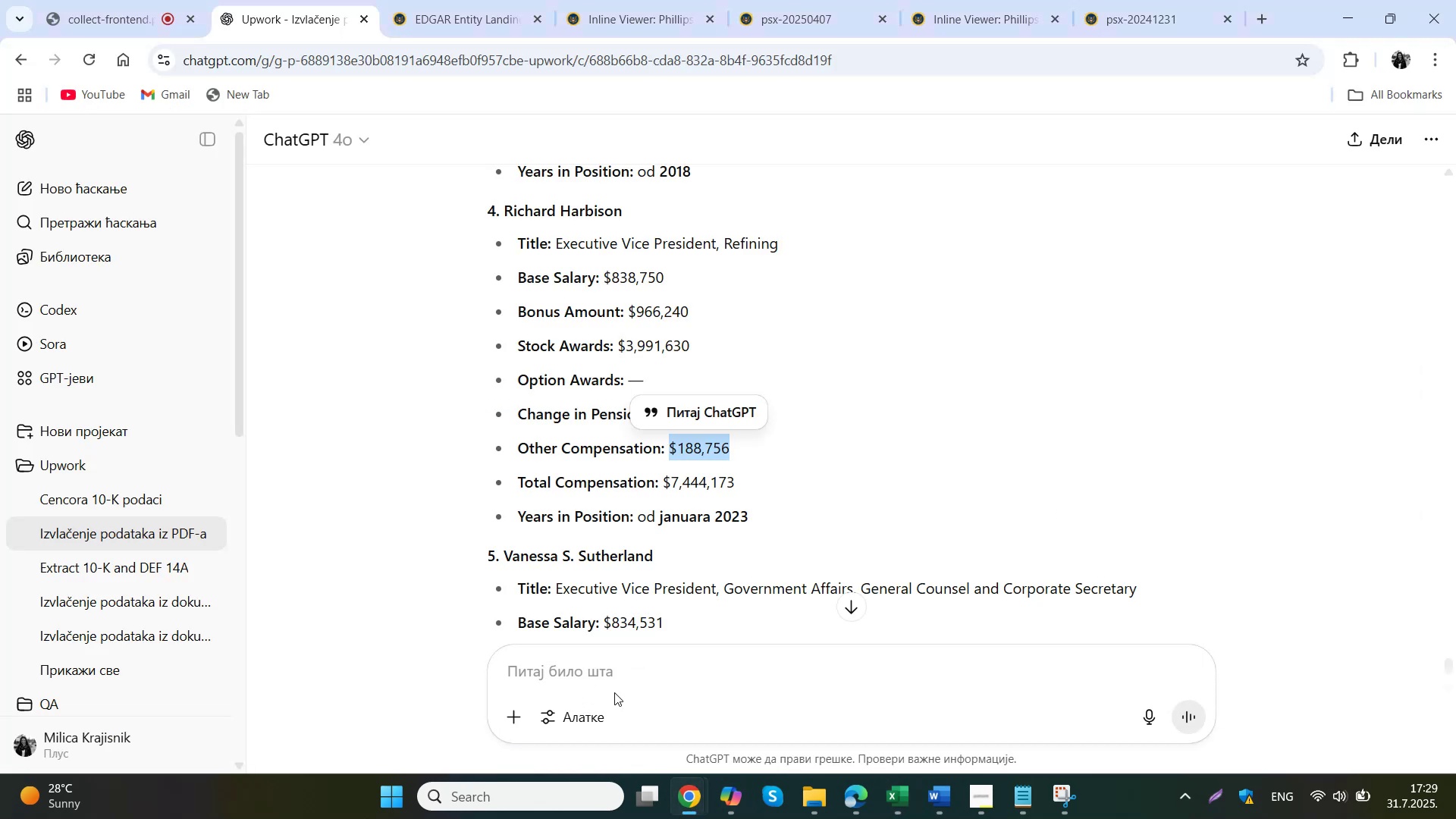 
left_click_drag(start_coordinate=[762, 486], to_coordinate=[663, 484])
 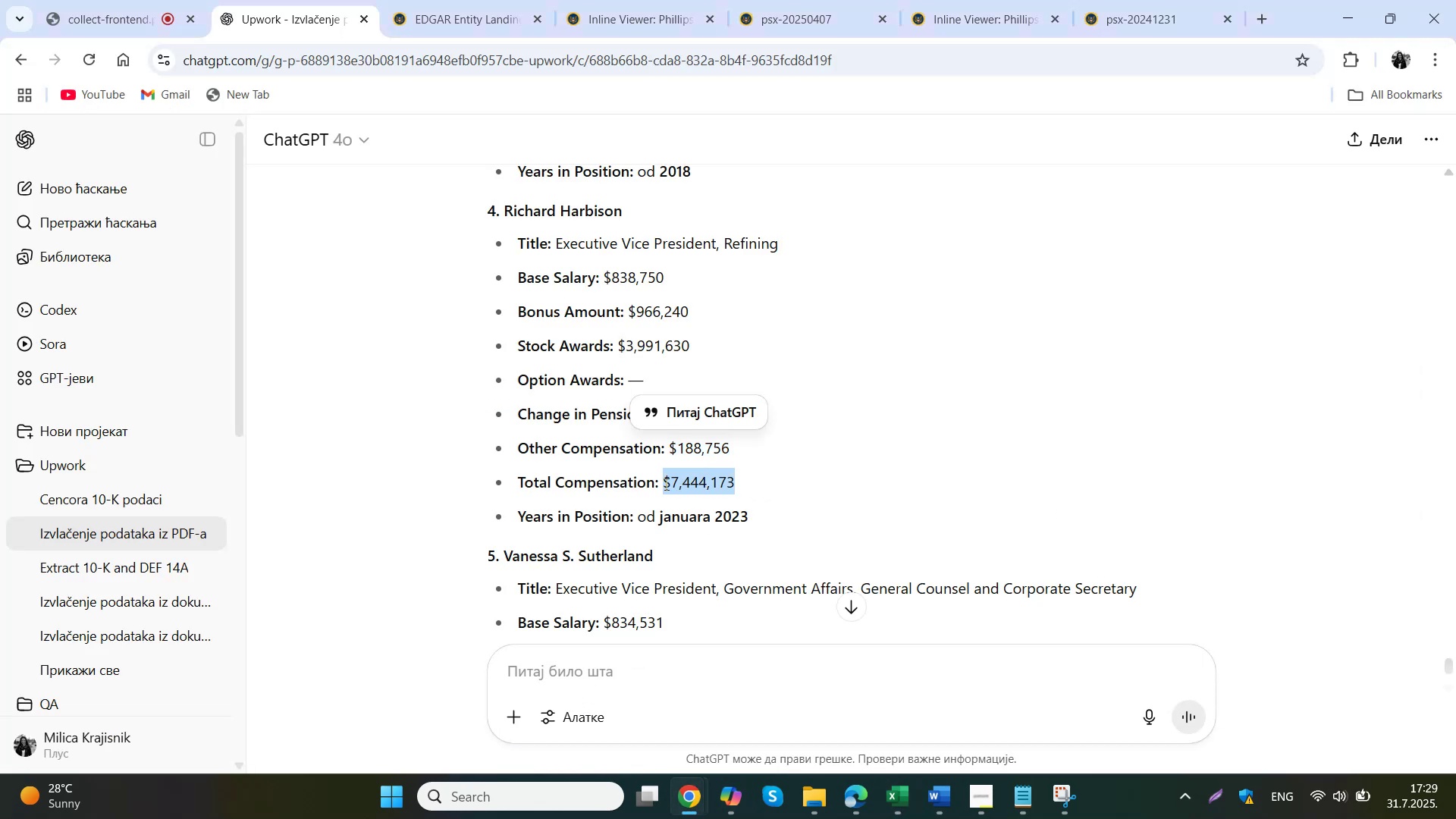 
key(Control+ControlLeft)
 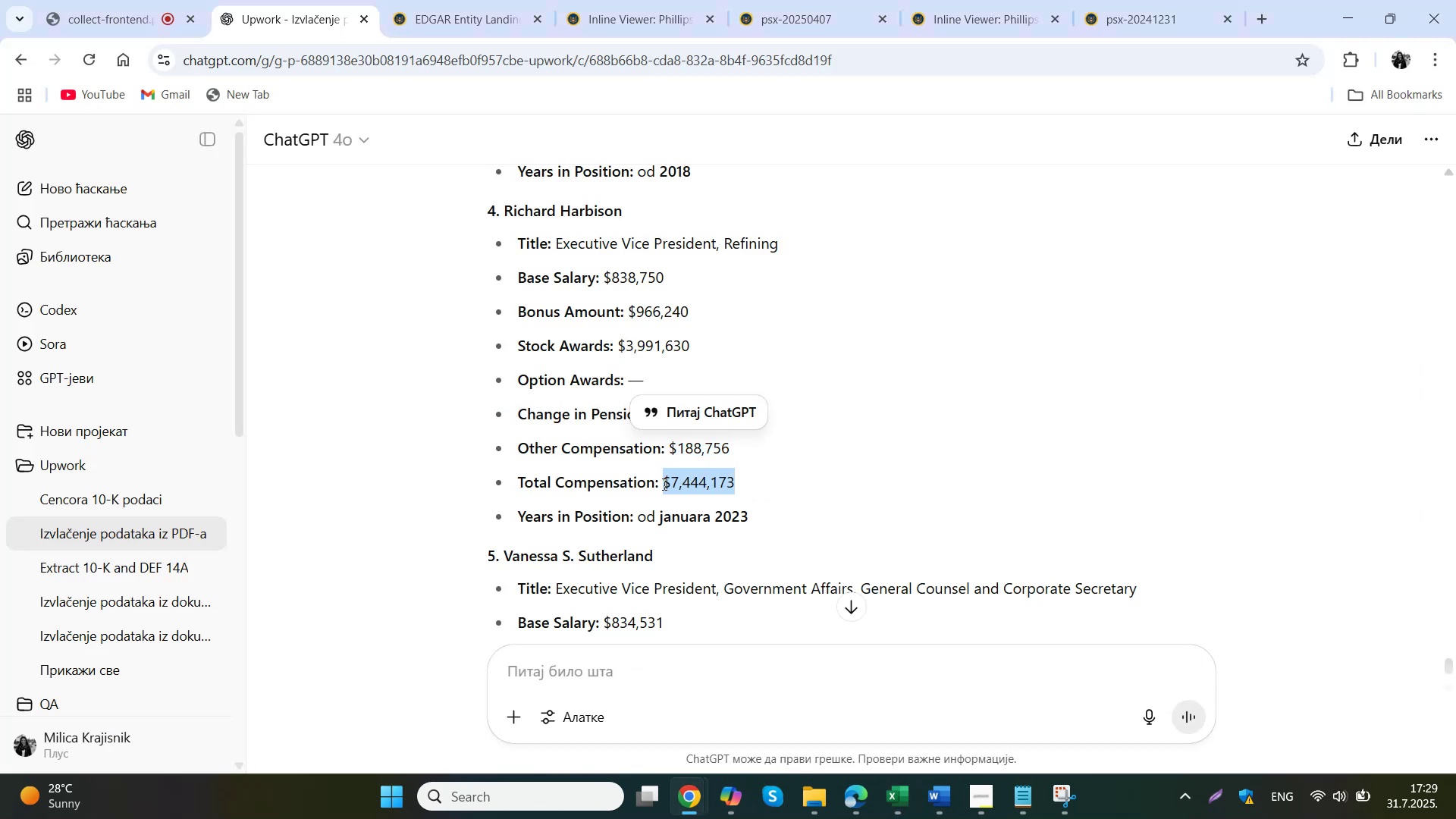 
key(Control+C)
 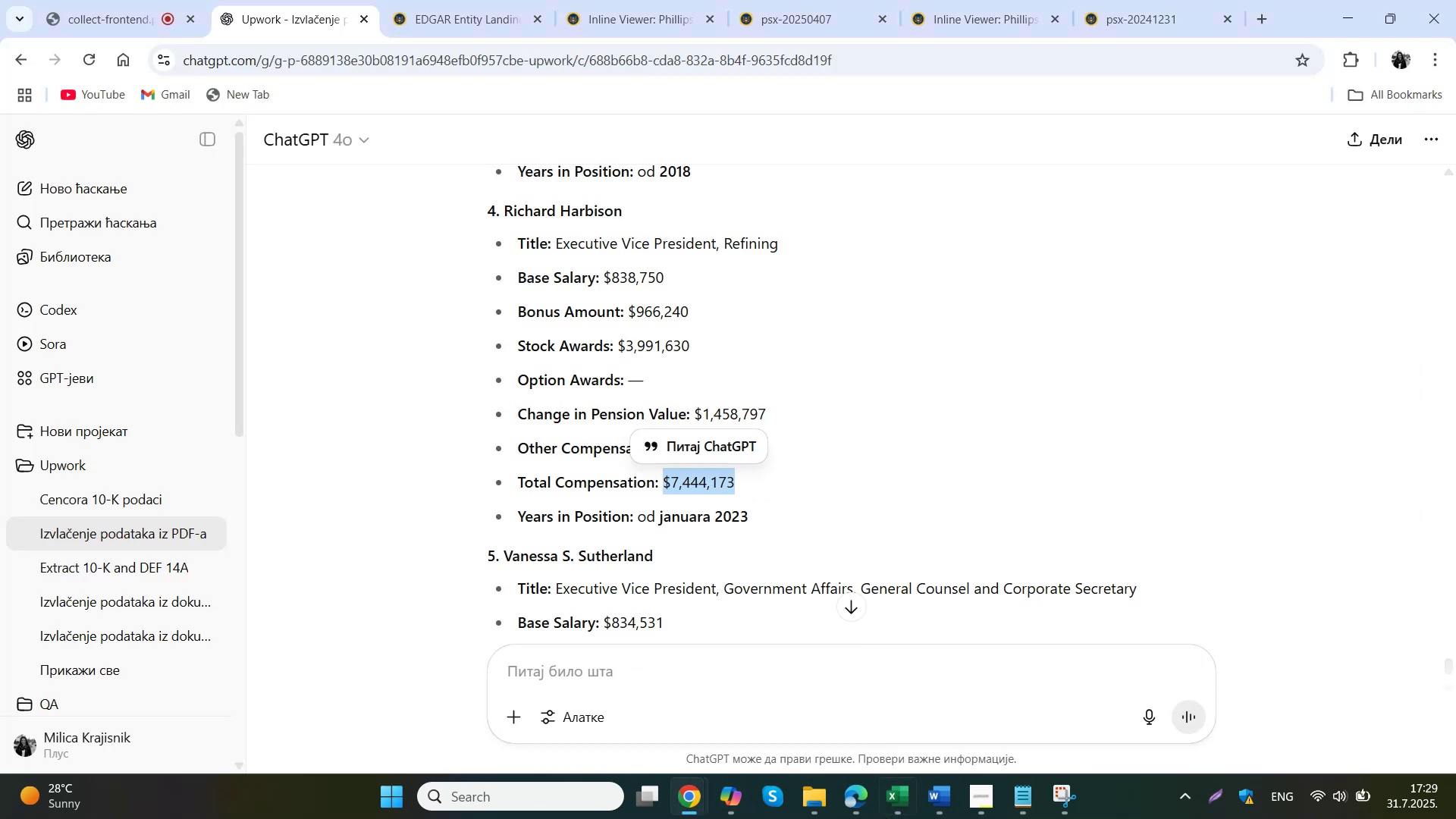 
left_click([892, 808])
 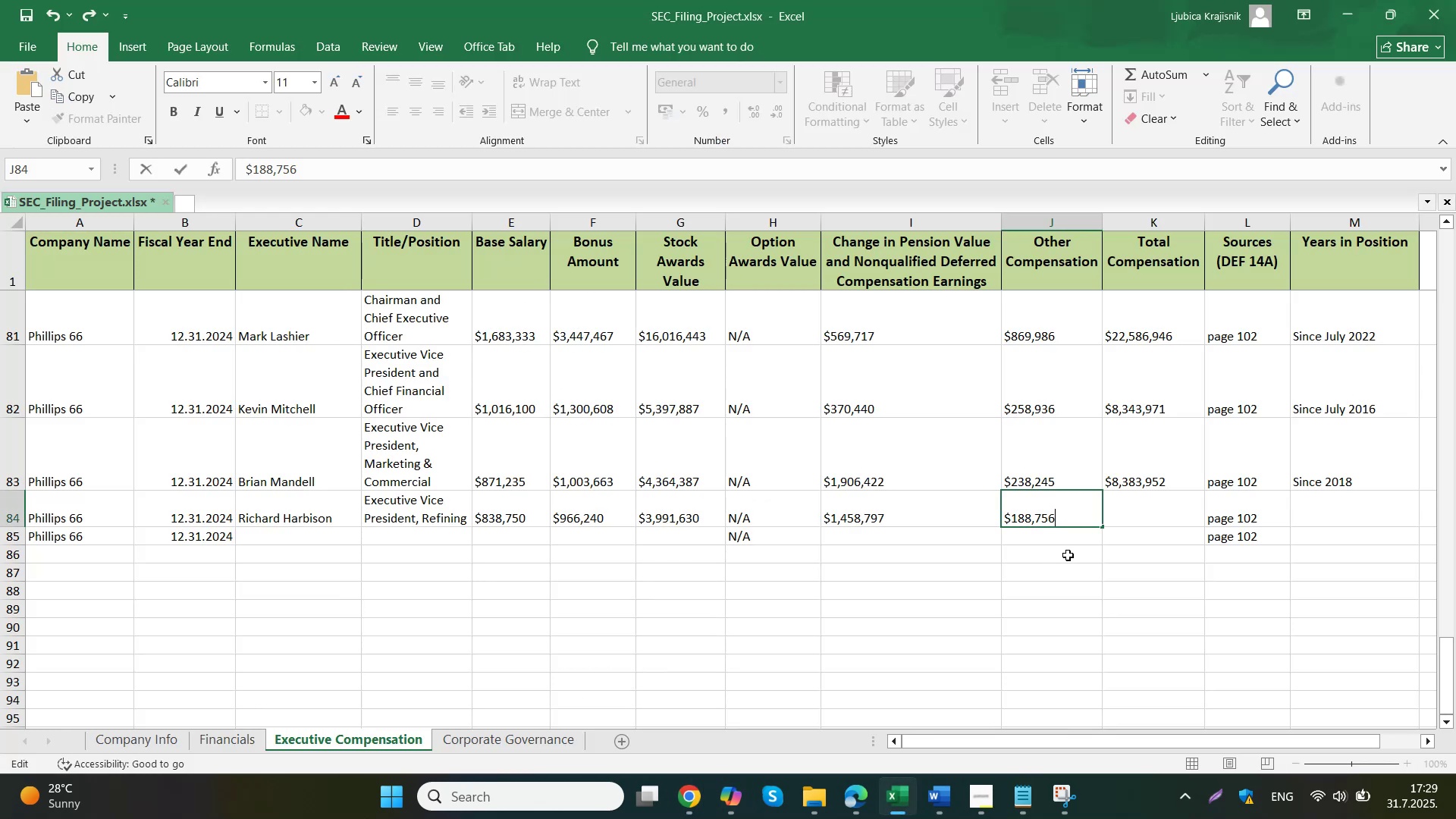 
double_click([1130, 505])
 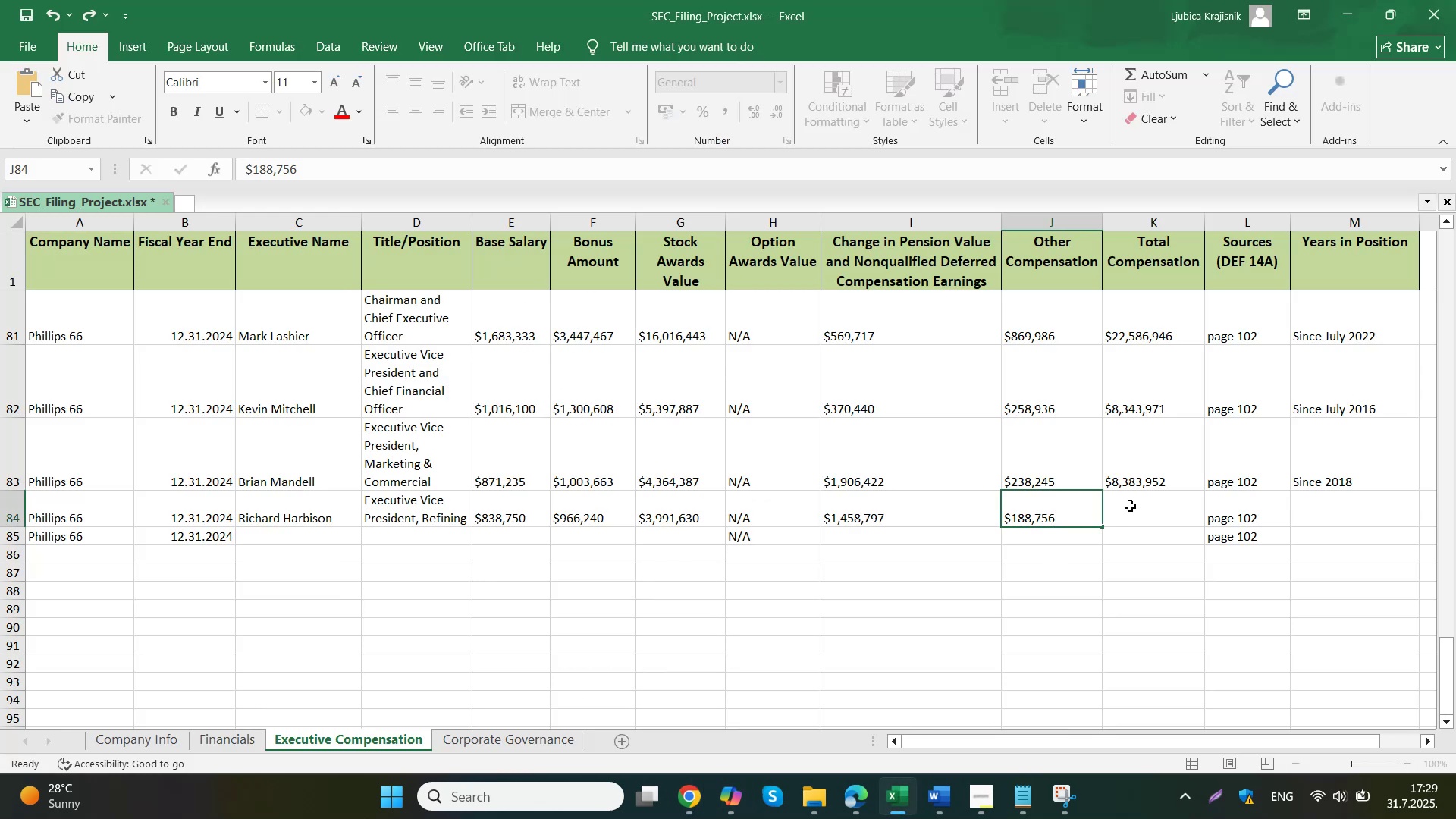 
key(Control+ControlLeft)
 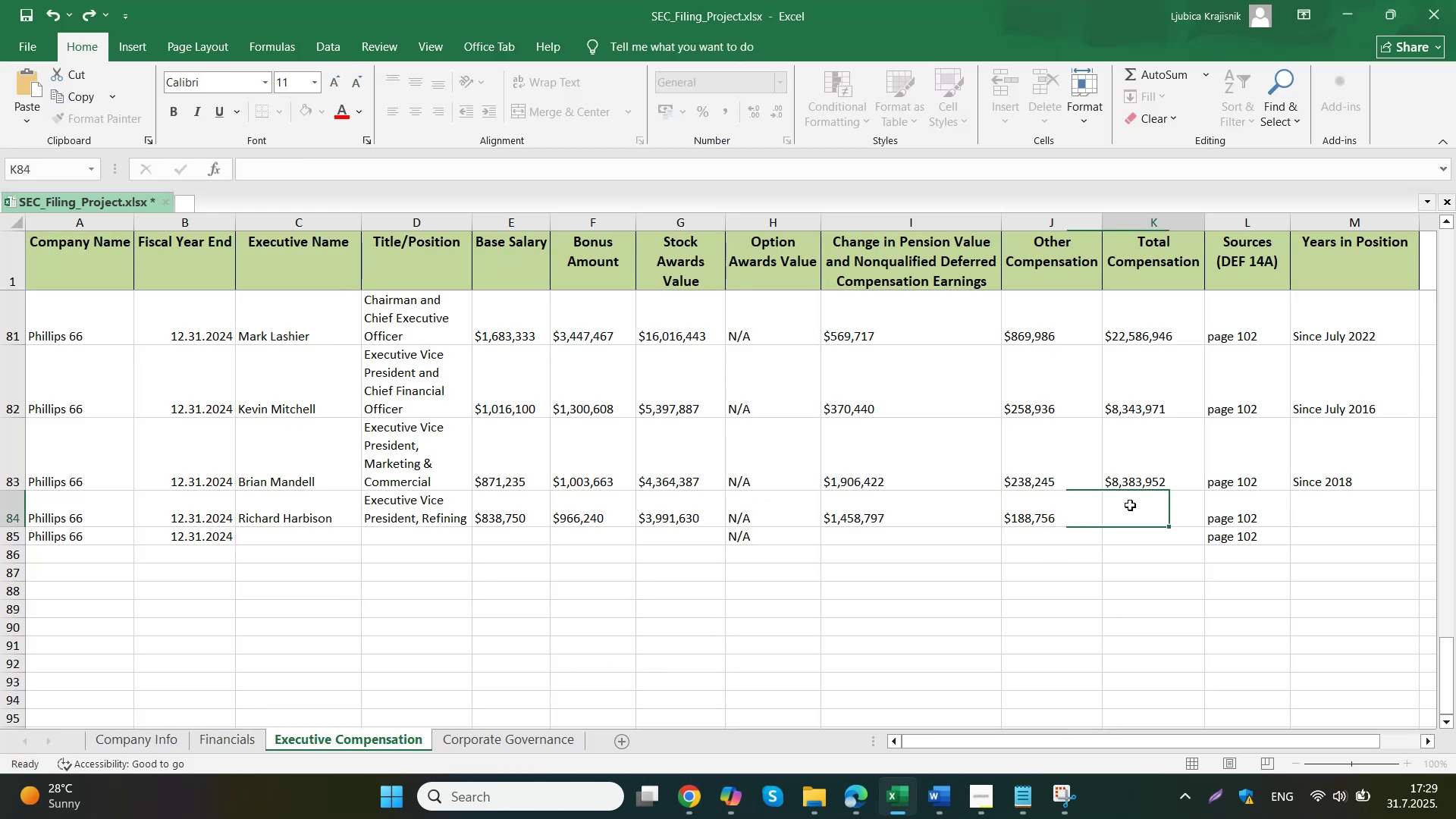 
key(Control+V)
 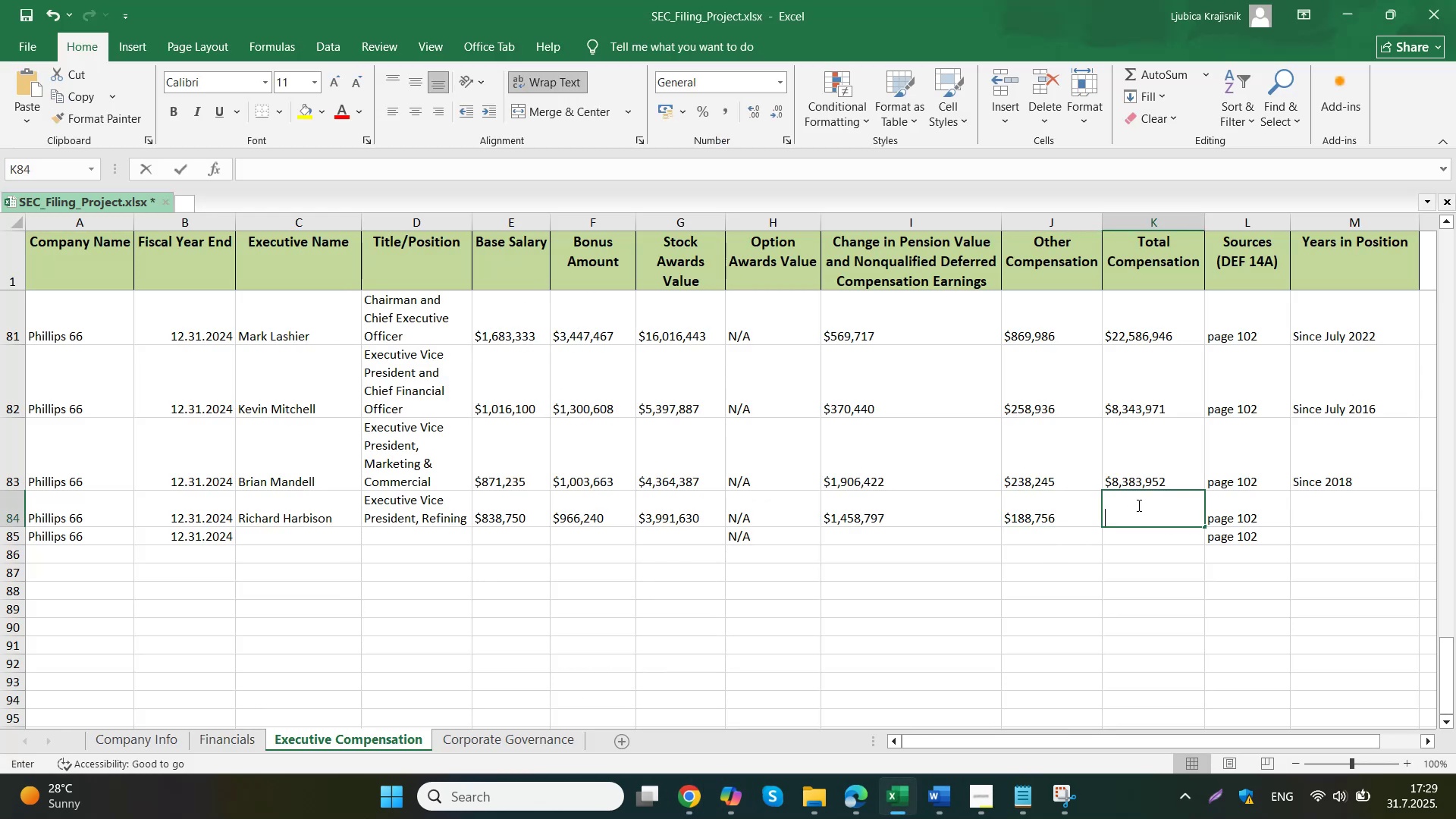 
left_click([1337, 510])
 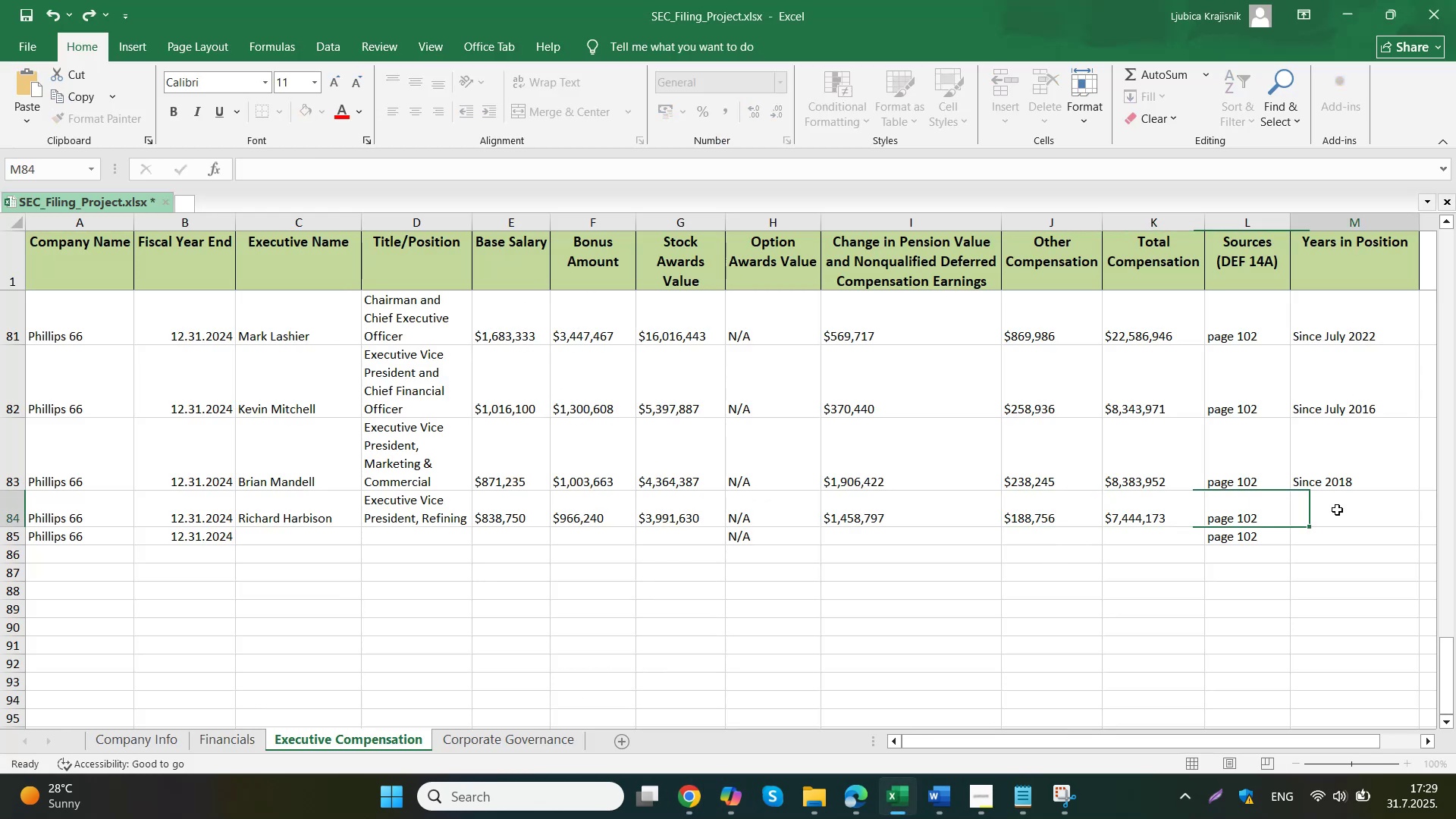 
type(Since January 2023)
 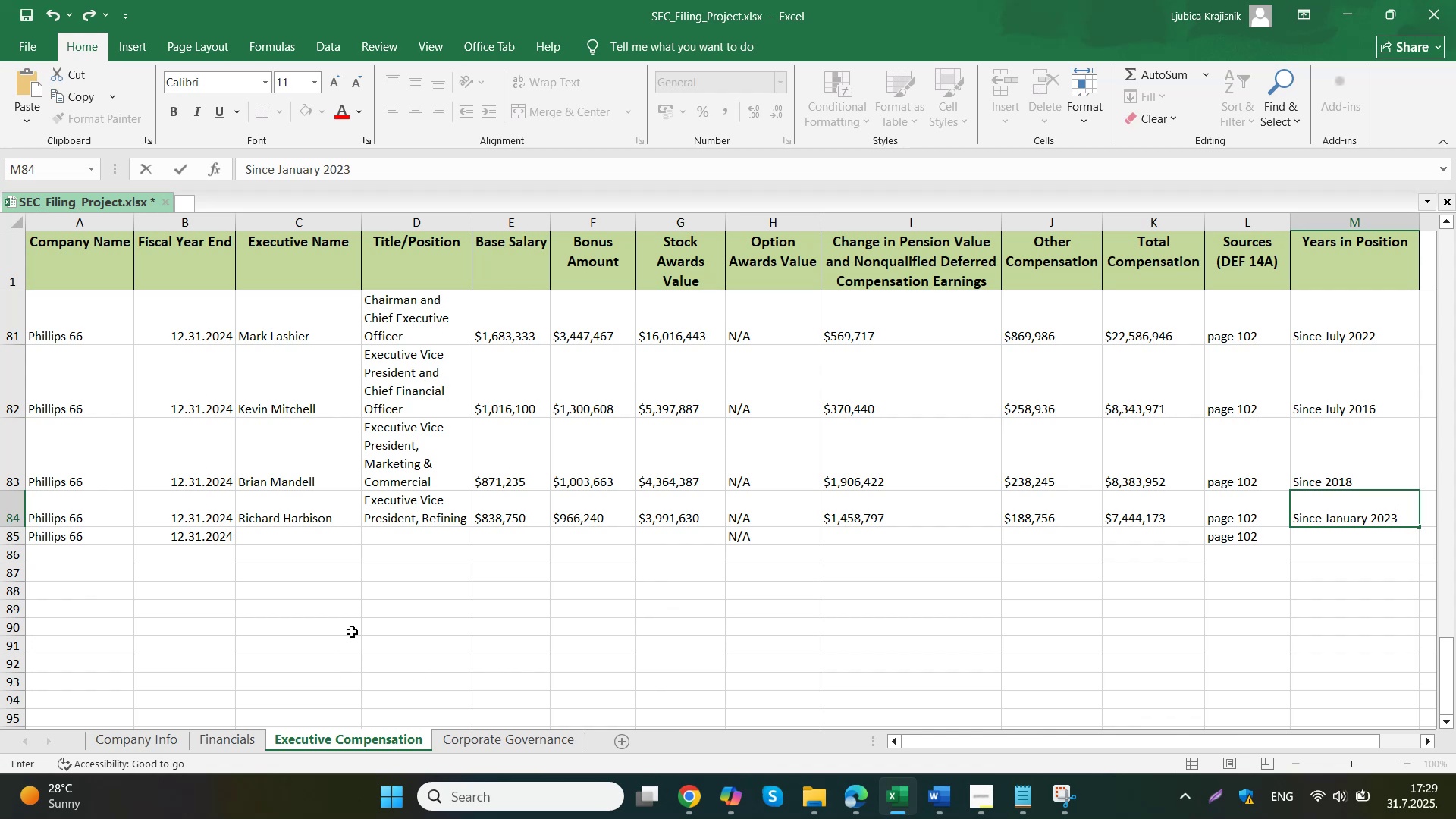 
left_click([334, 541])
 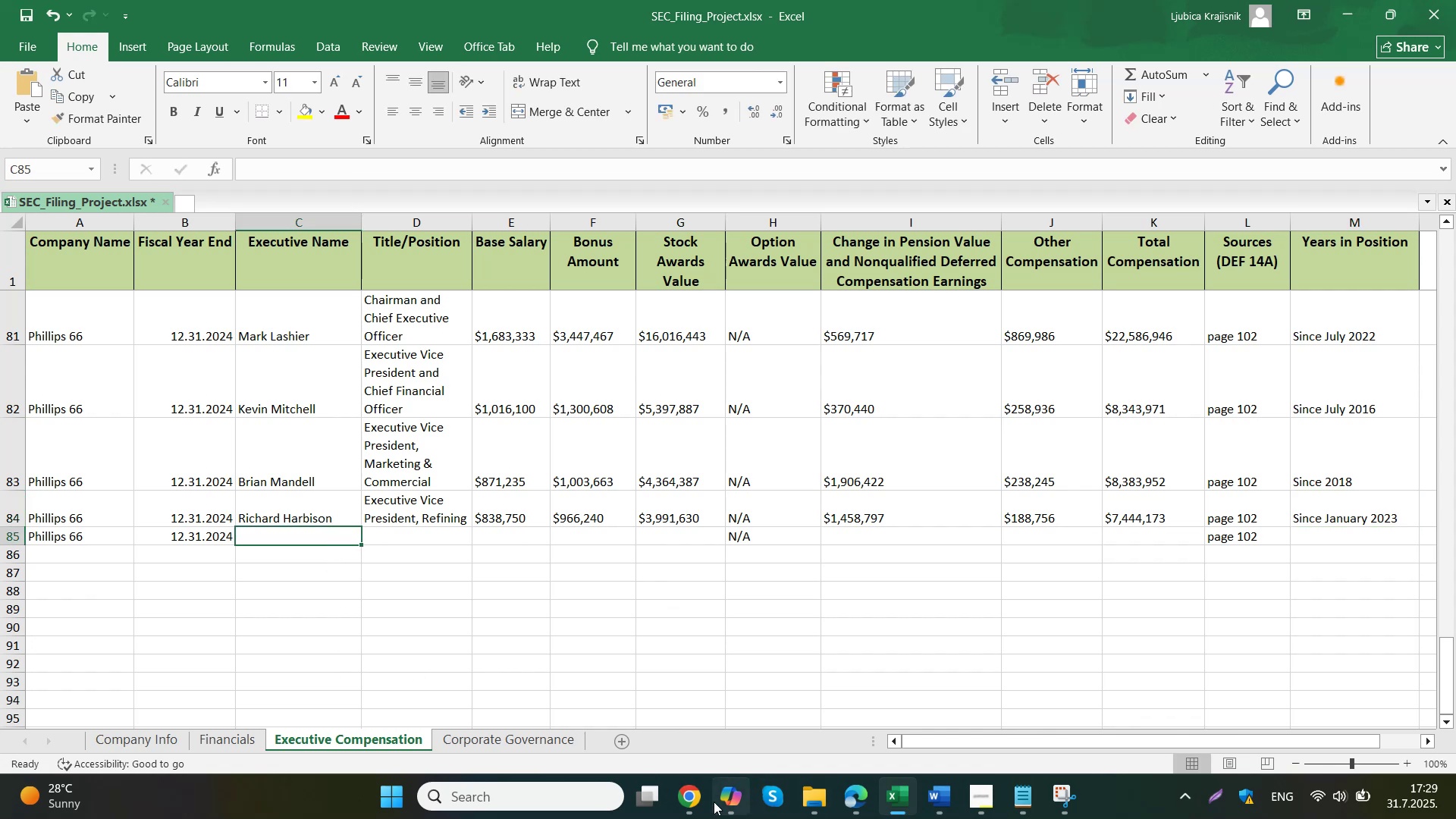 
double_click([597, 711])
 